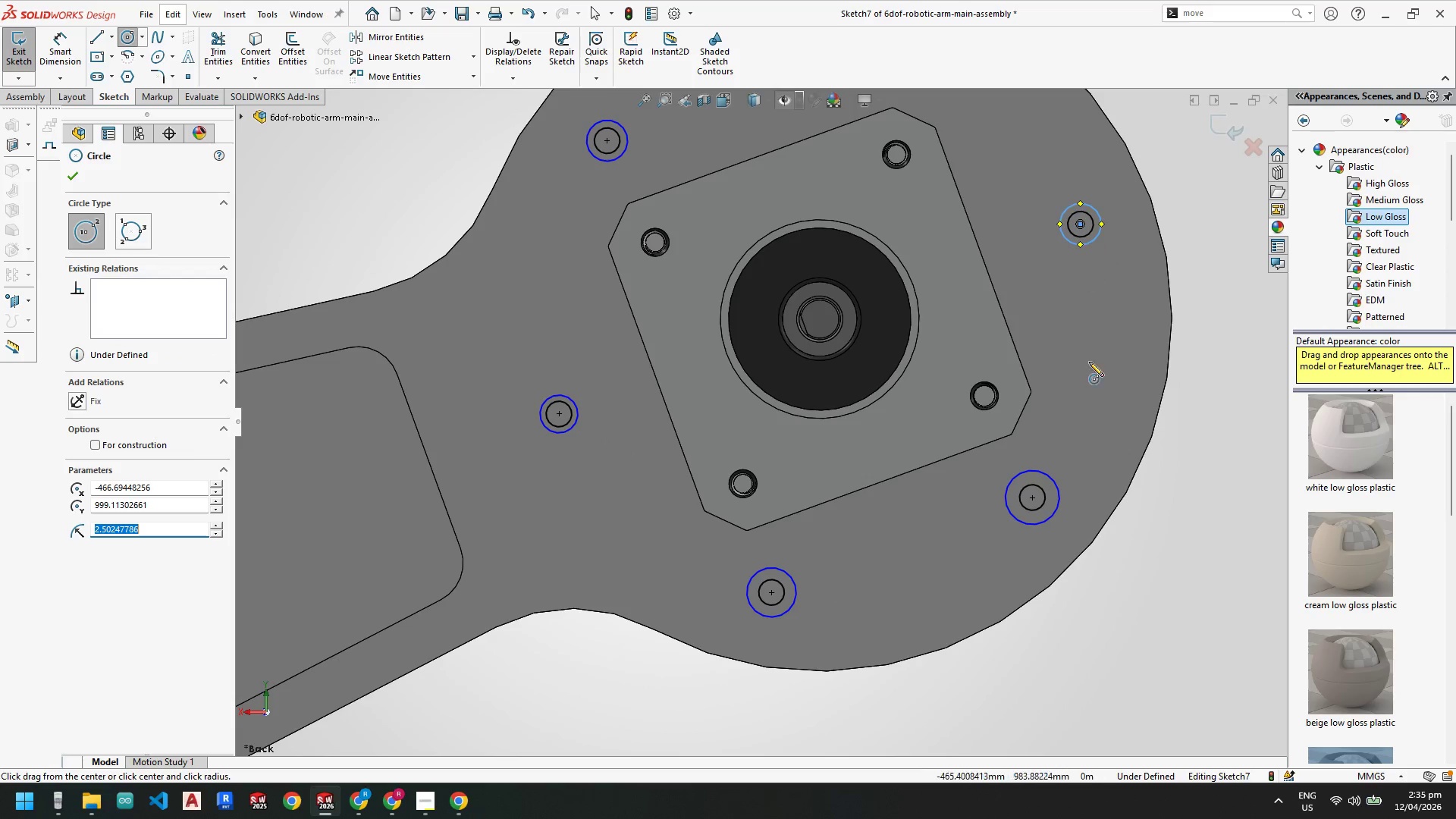 
scroll: coordinate [1084, 402], scroll_direction: up, amount: 6.0
 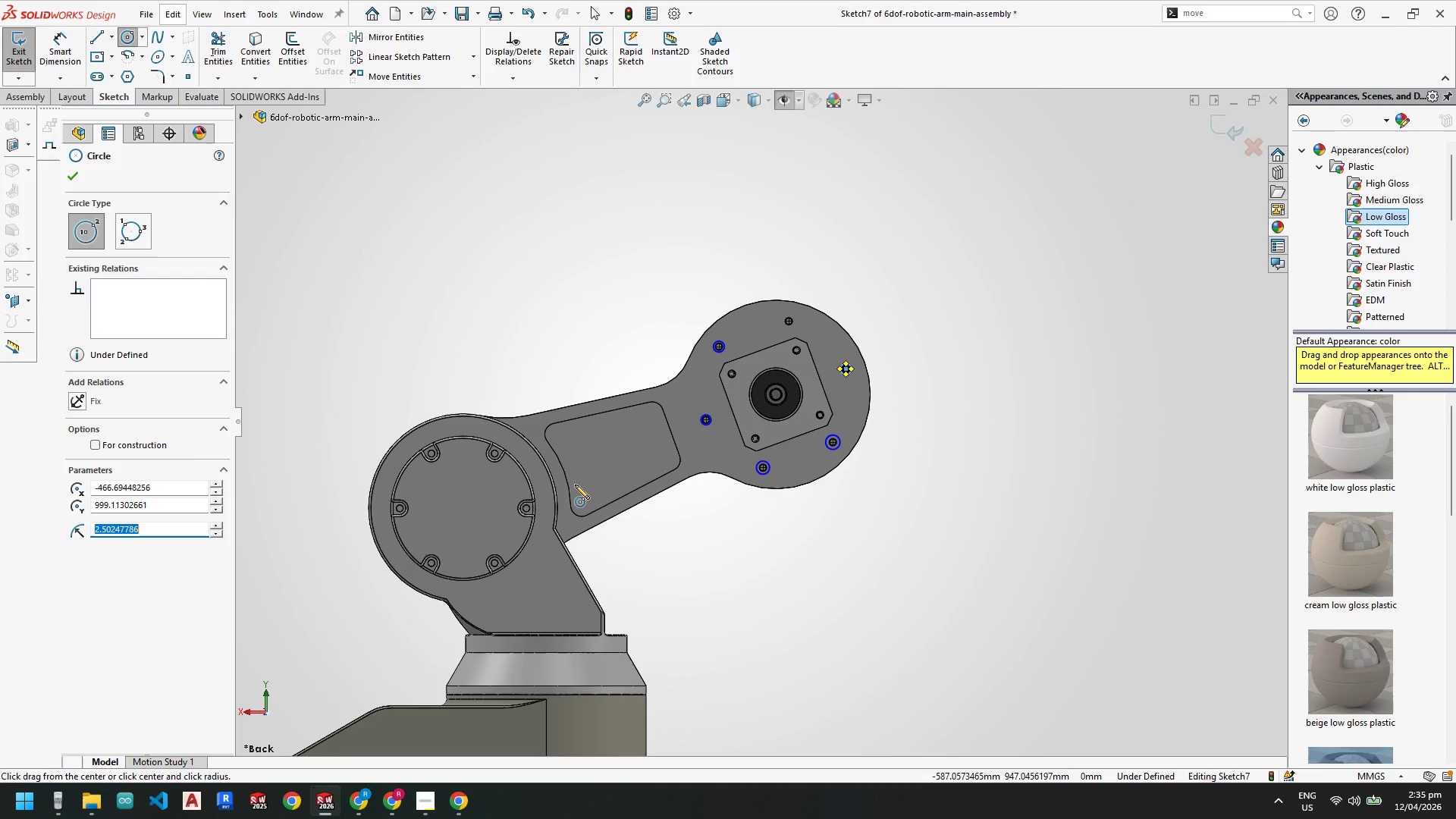 
key(Escape)
 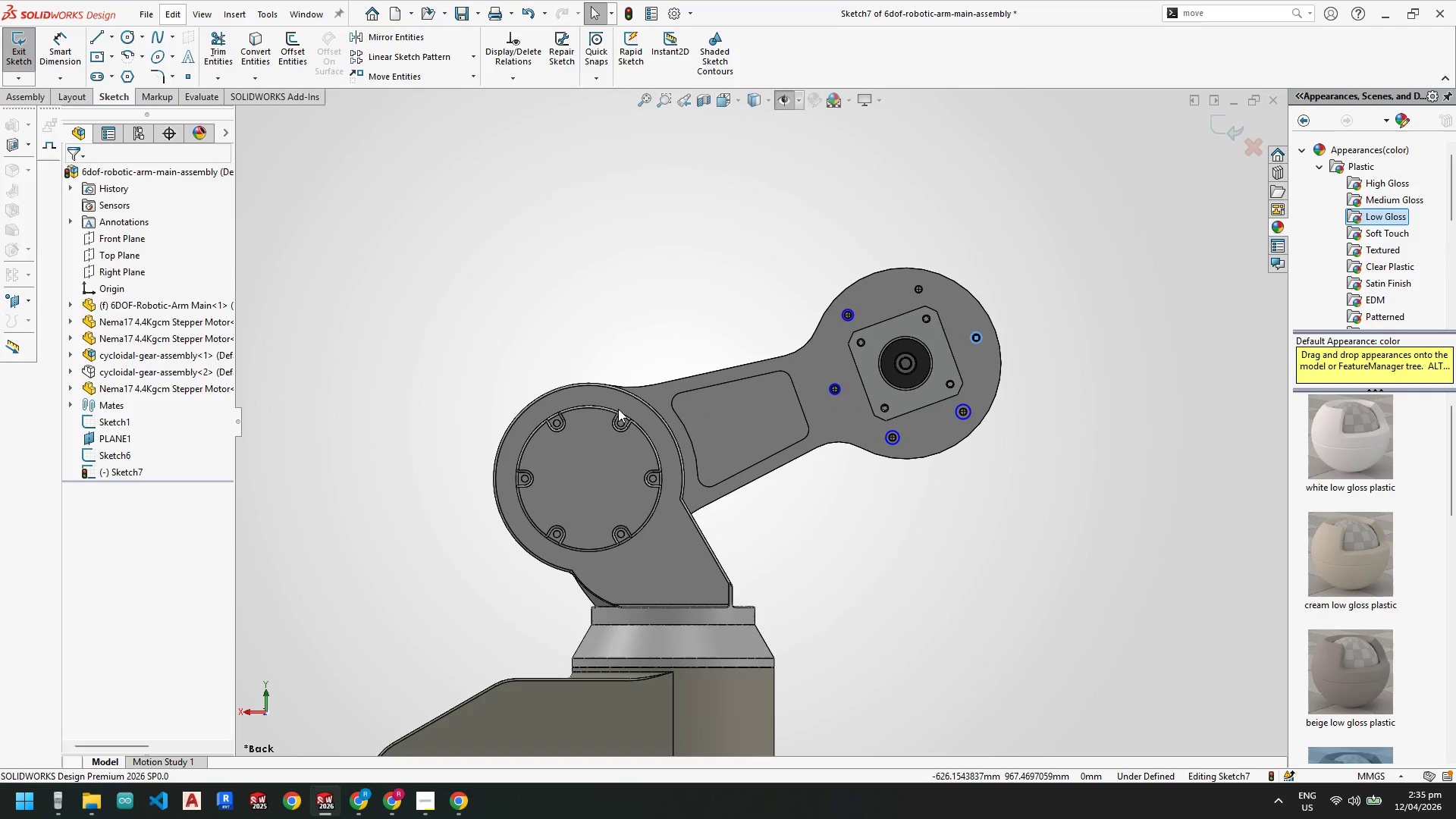 
scroll: coordinate [535, 444], scroll_direction: none, amount: 0.0
 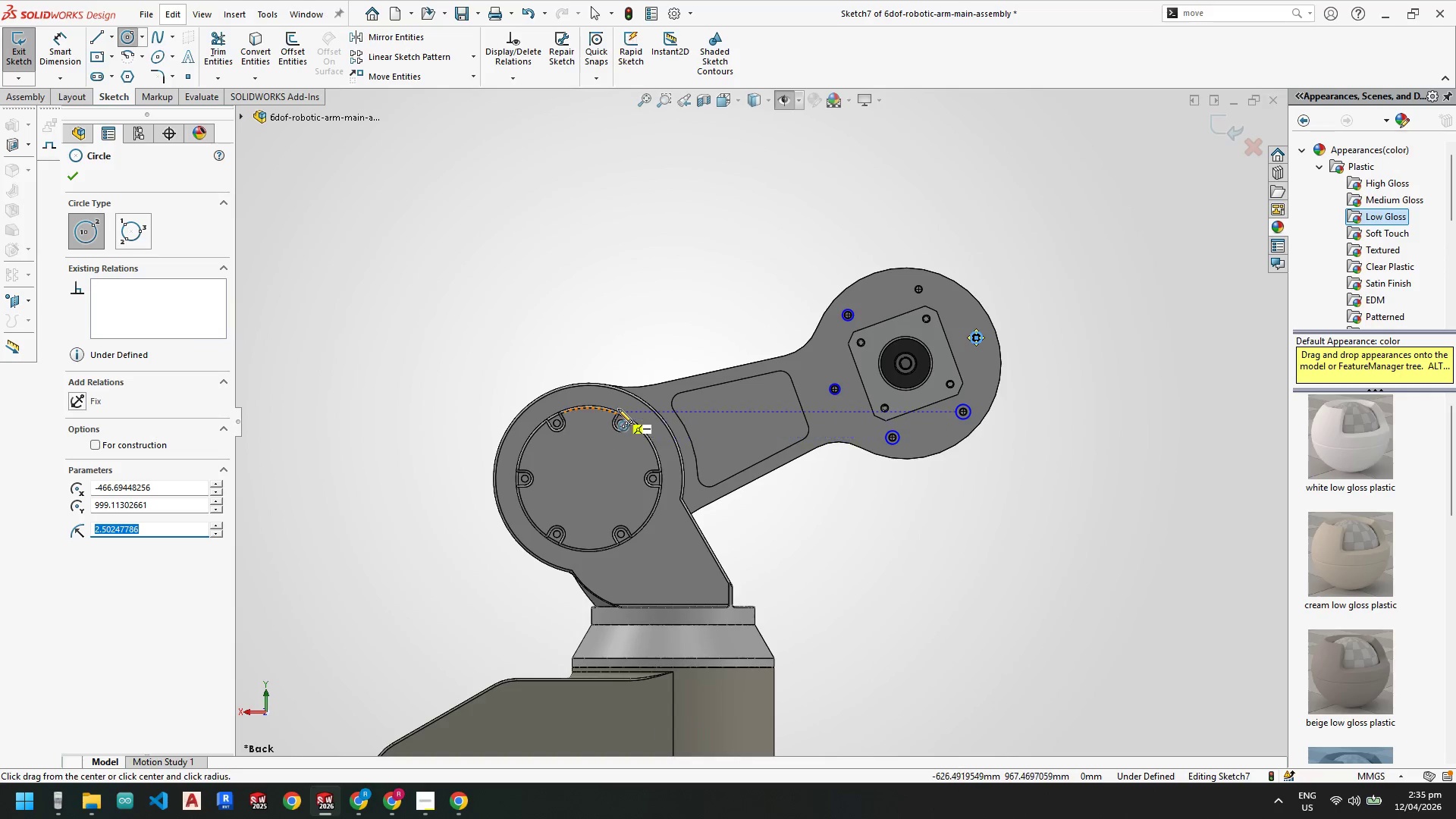 
key(Escape)
 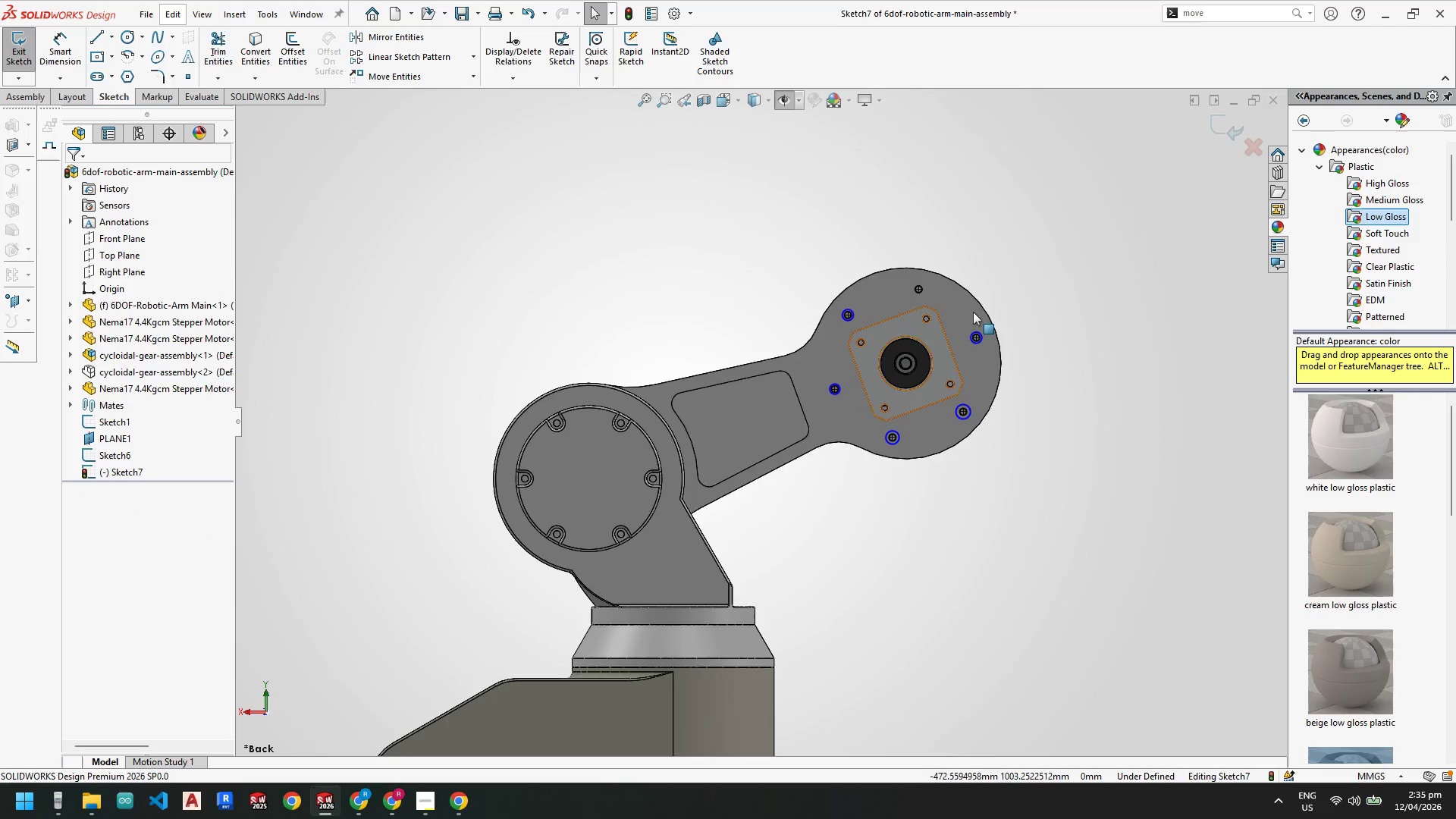 
key(Escape)
 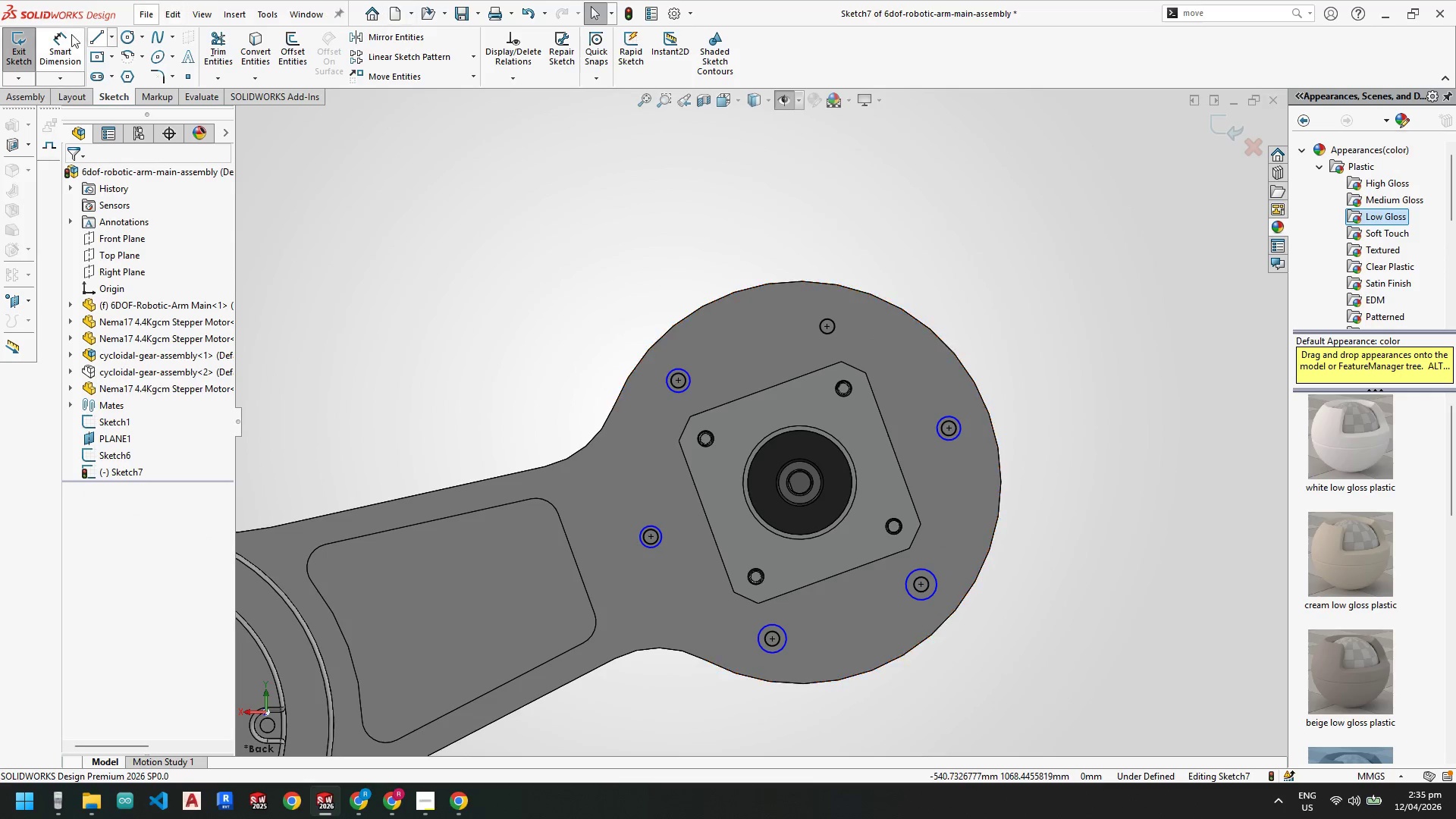 
scroll: coordinate [938, 285], scroll_direction: down, amount: 4.0
 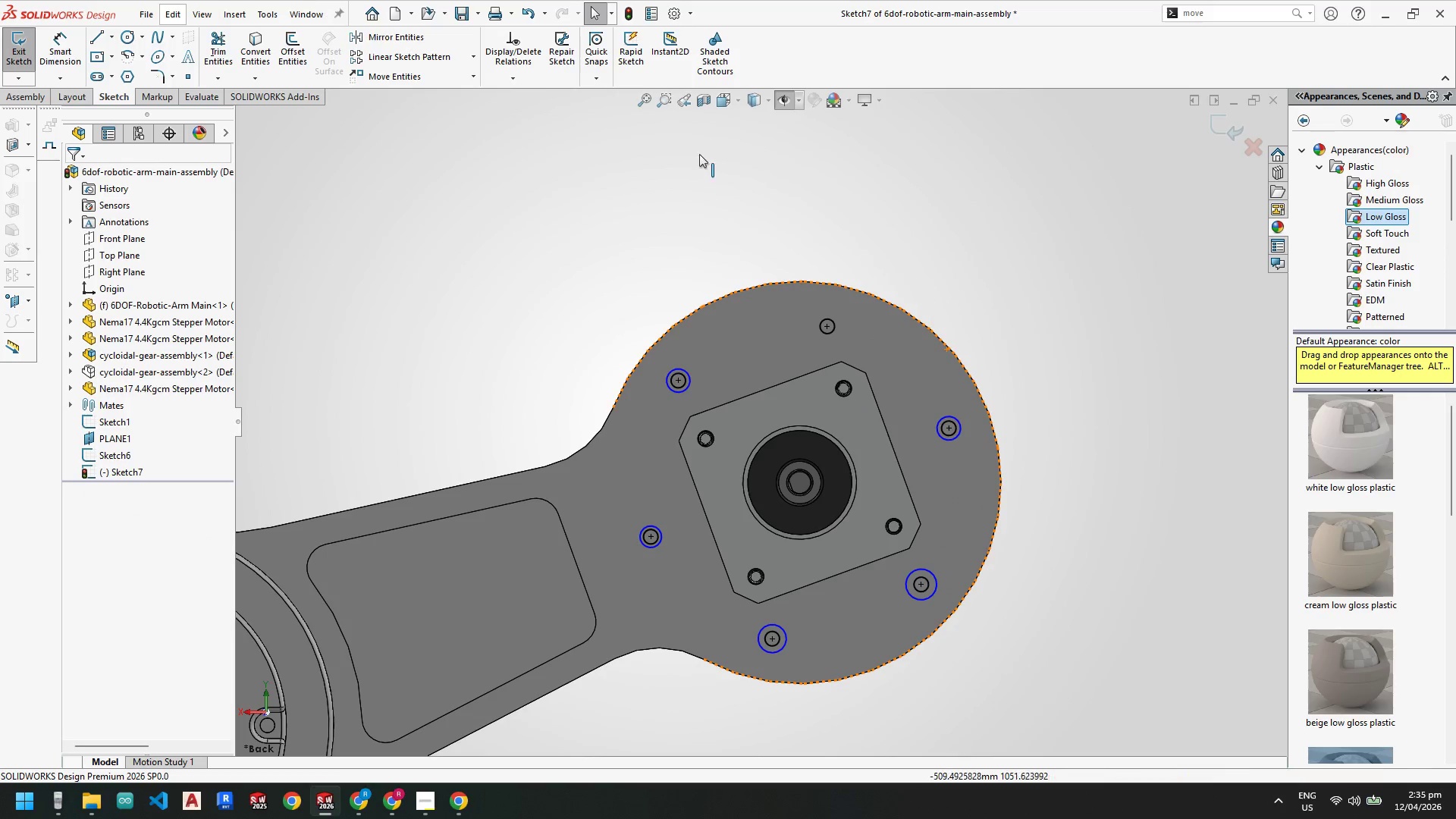 
key(Escape)
 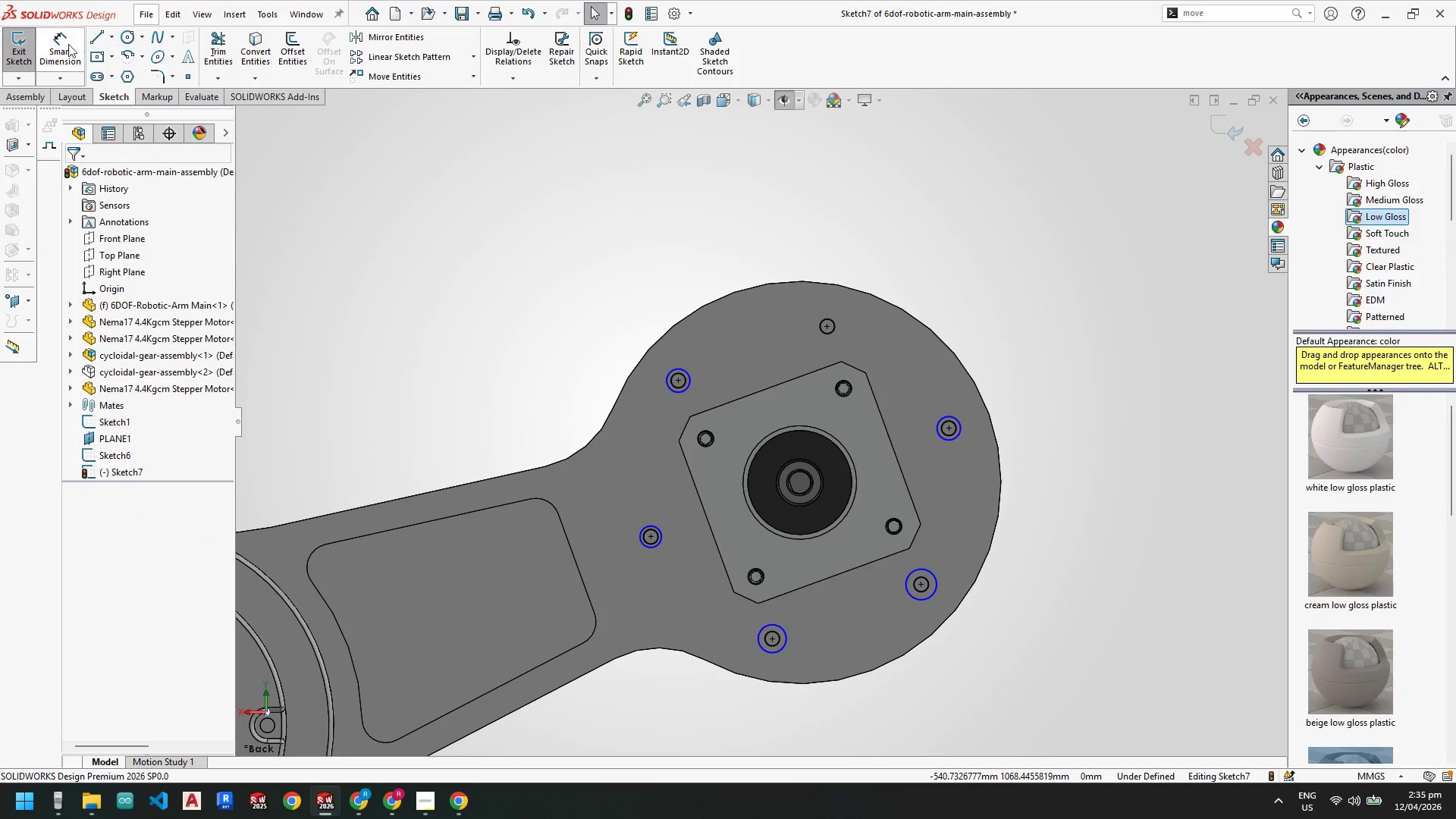 
left_click([66, 45])
 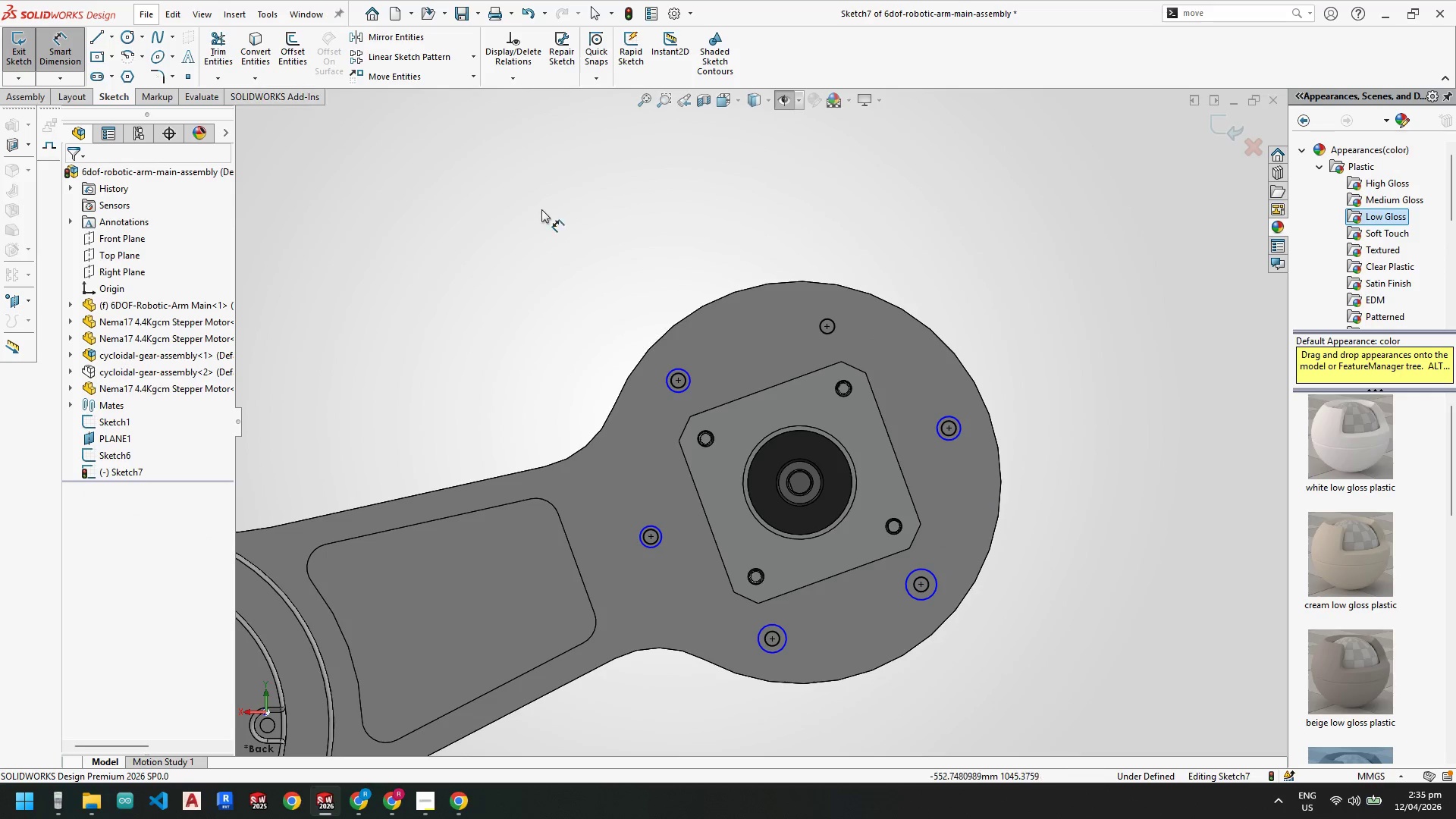 
key(Escape)
 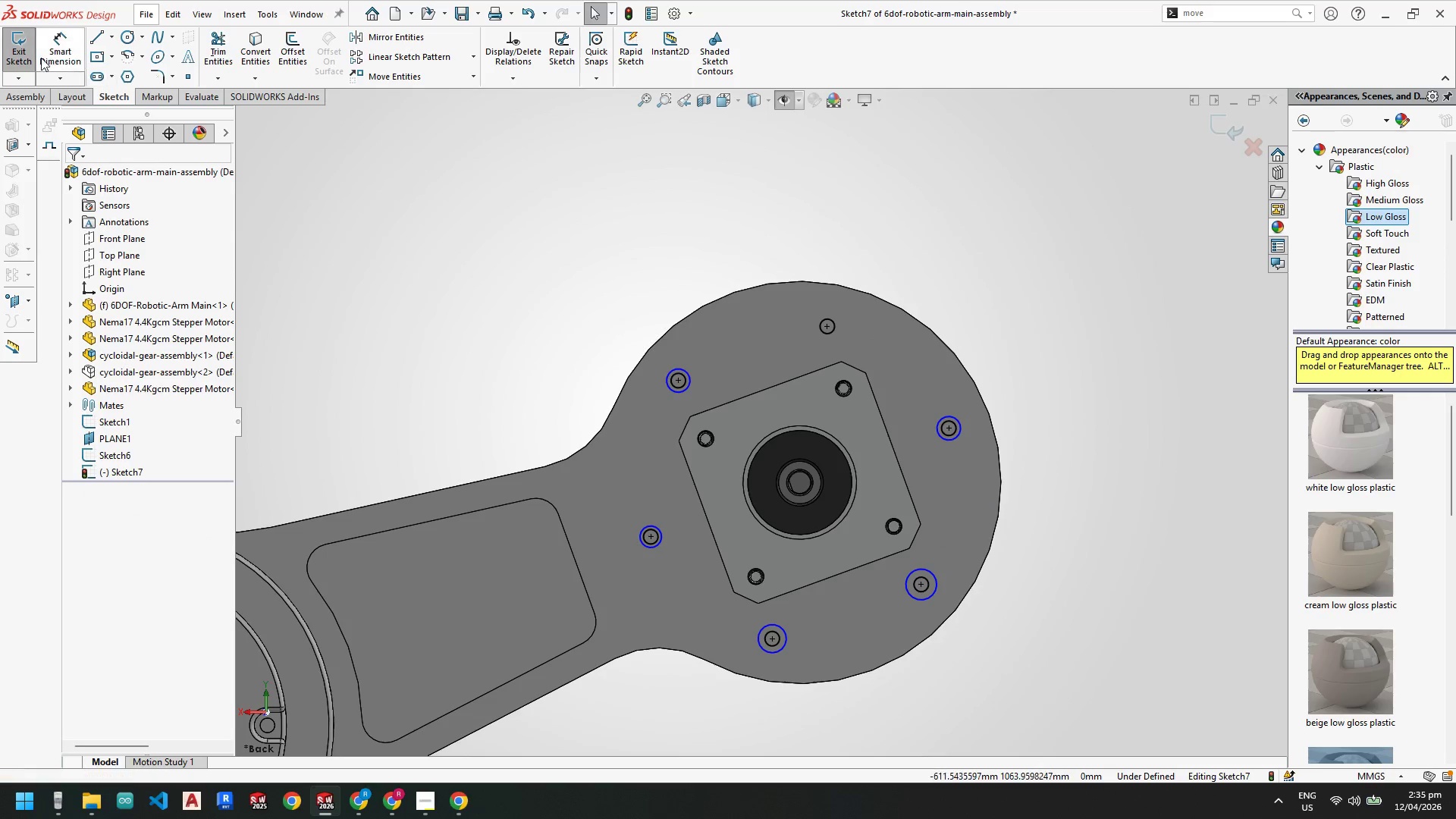 
key(Escape)
 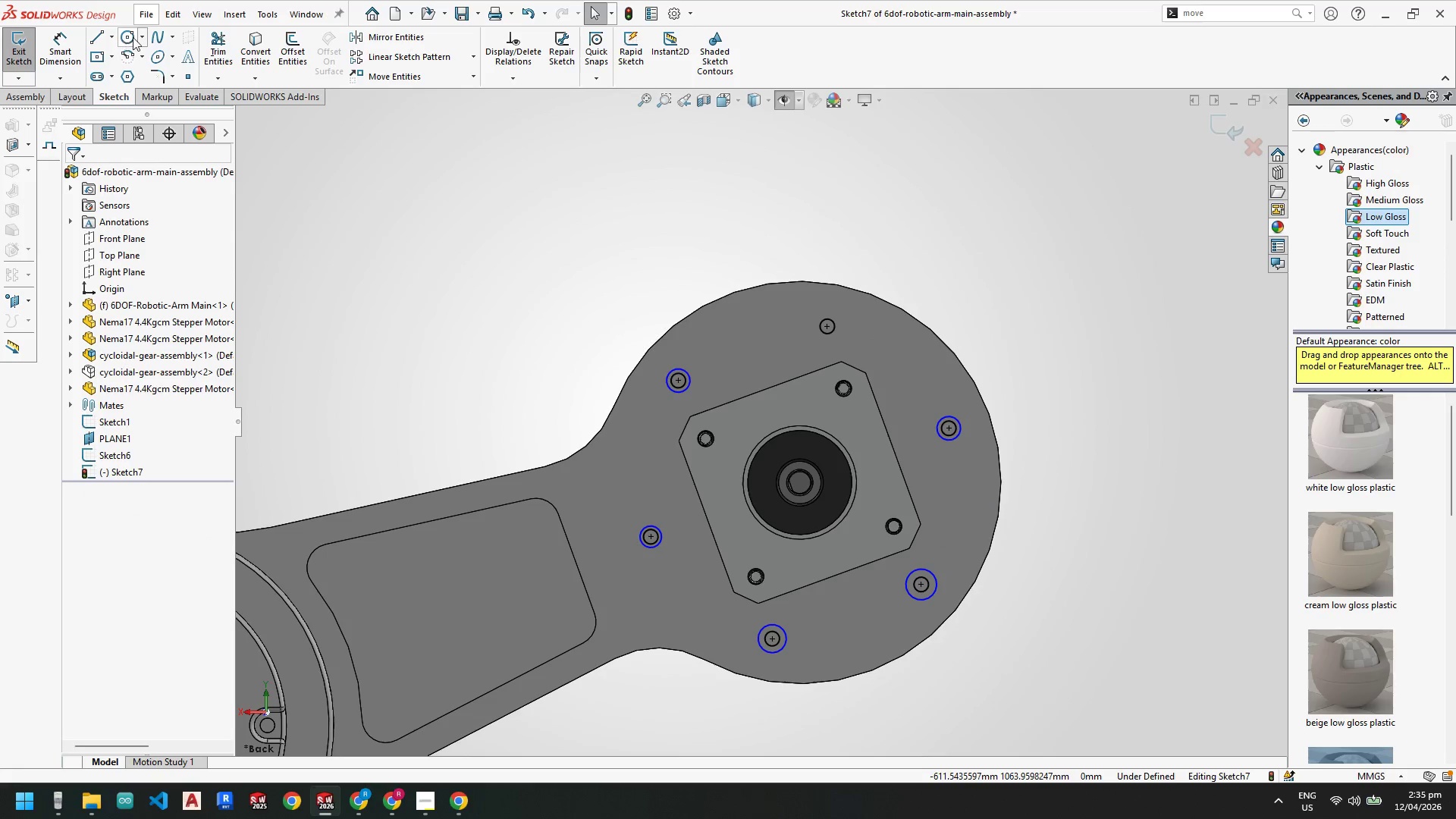 
left_click([135, 36])
 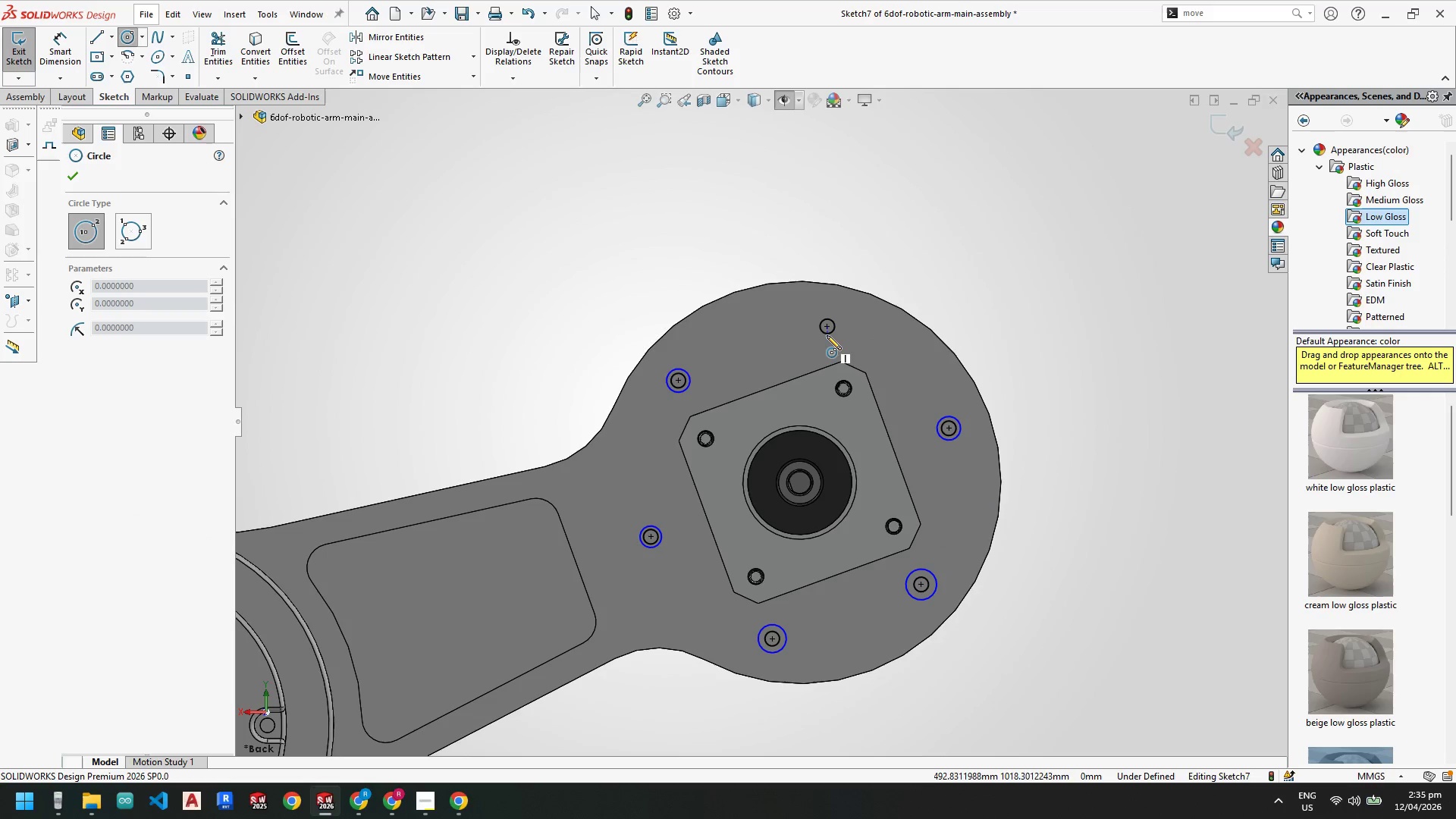 
left_click([827, 326])
 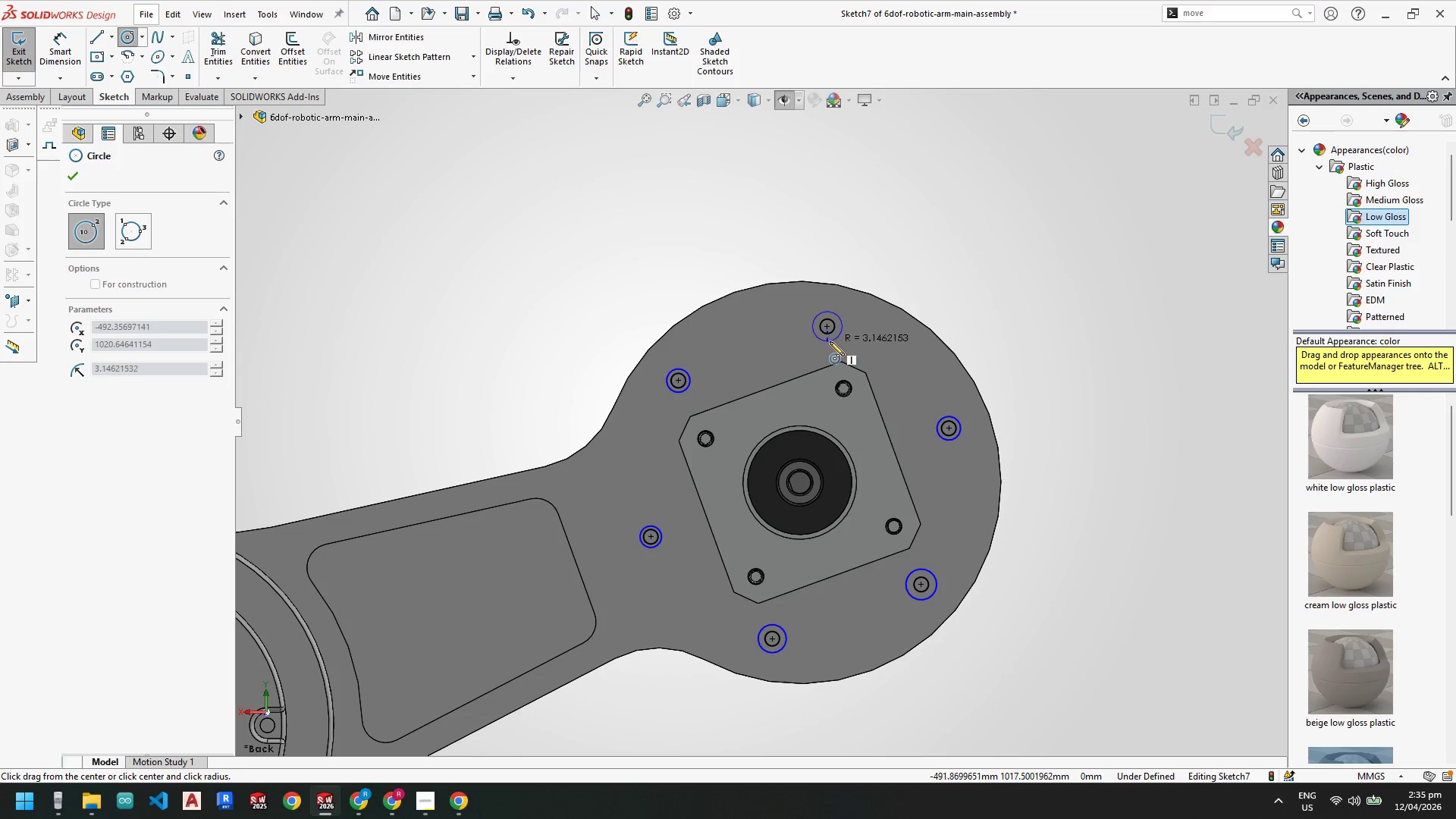 
left_click([830, 341])
 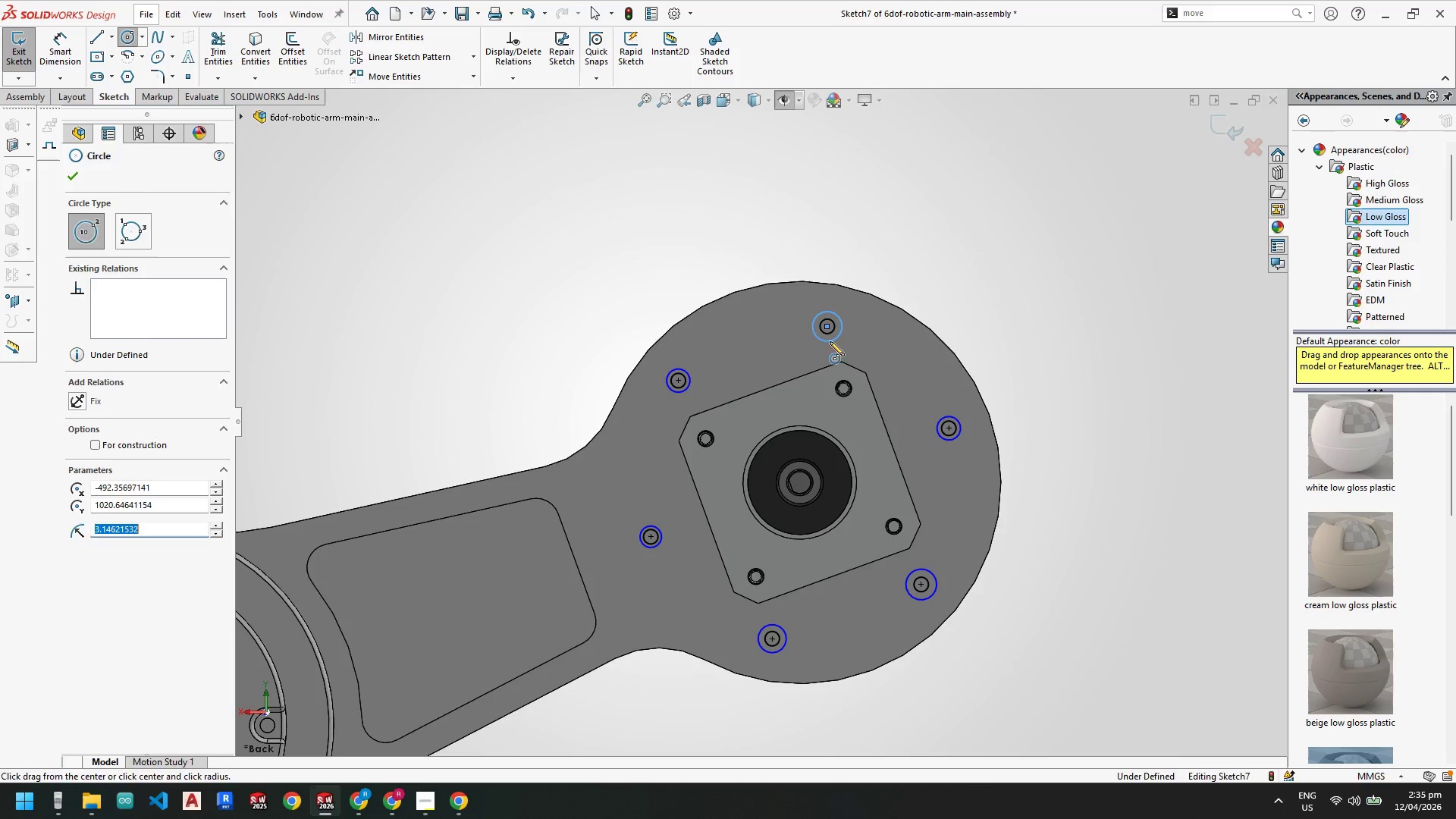 
key(Escape)
 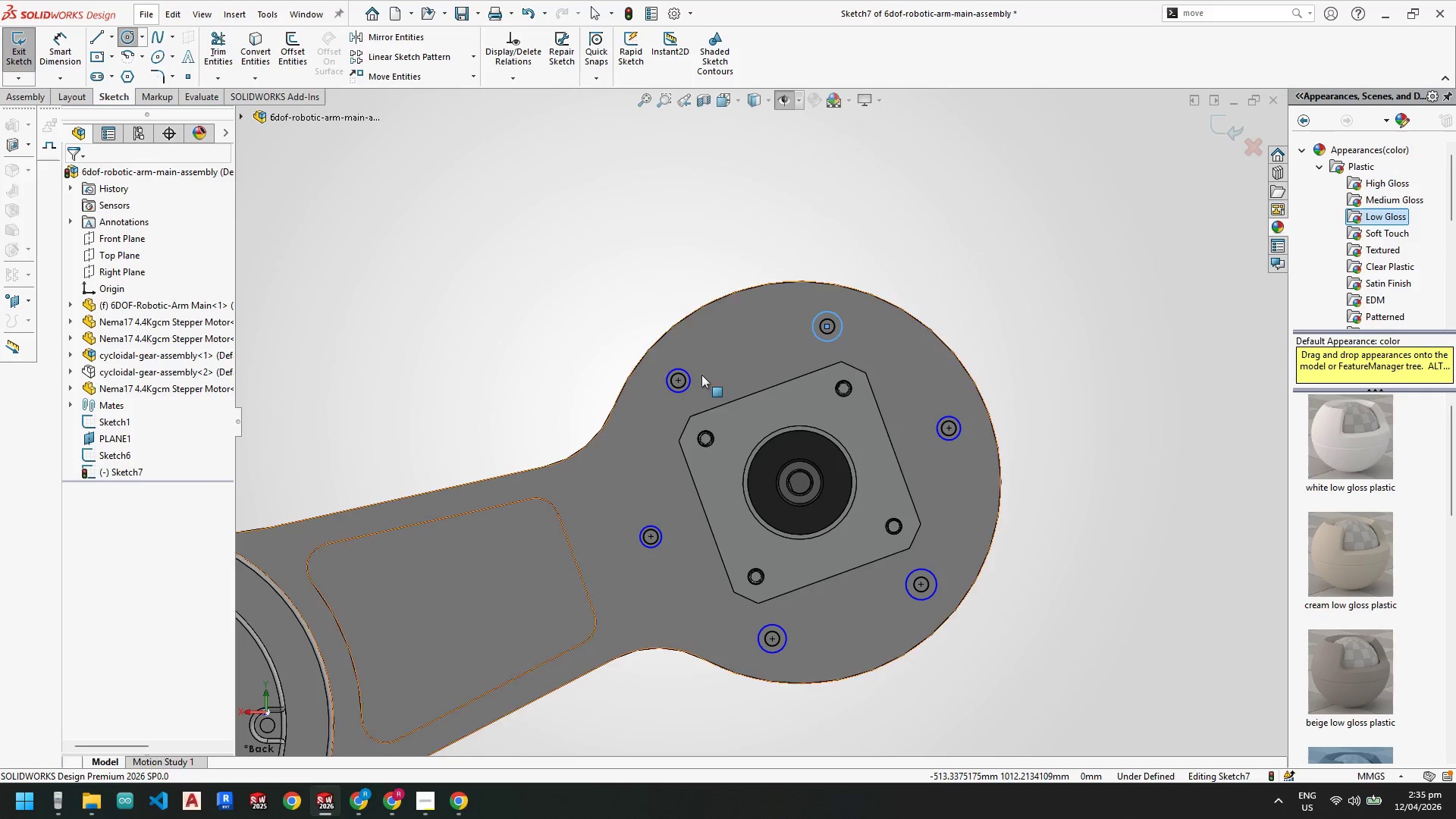 
key(Escape)
 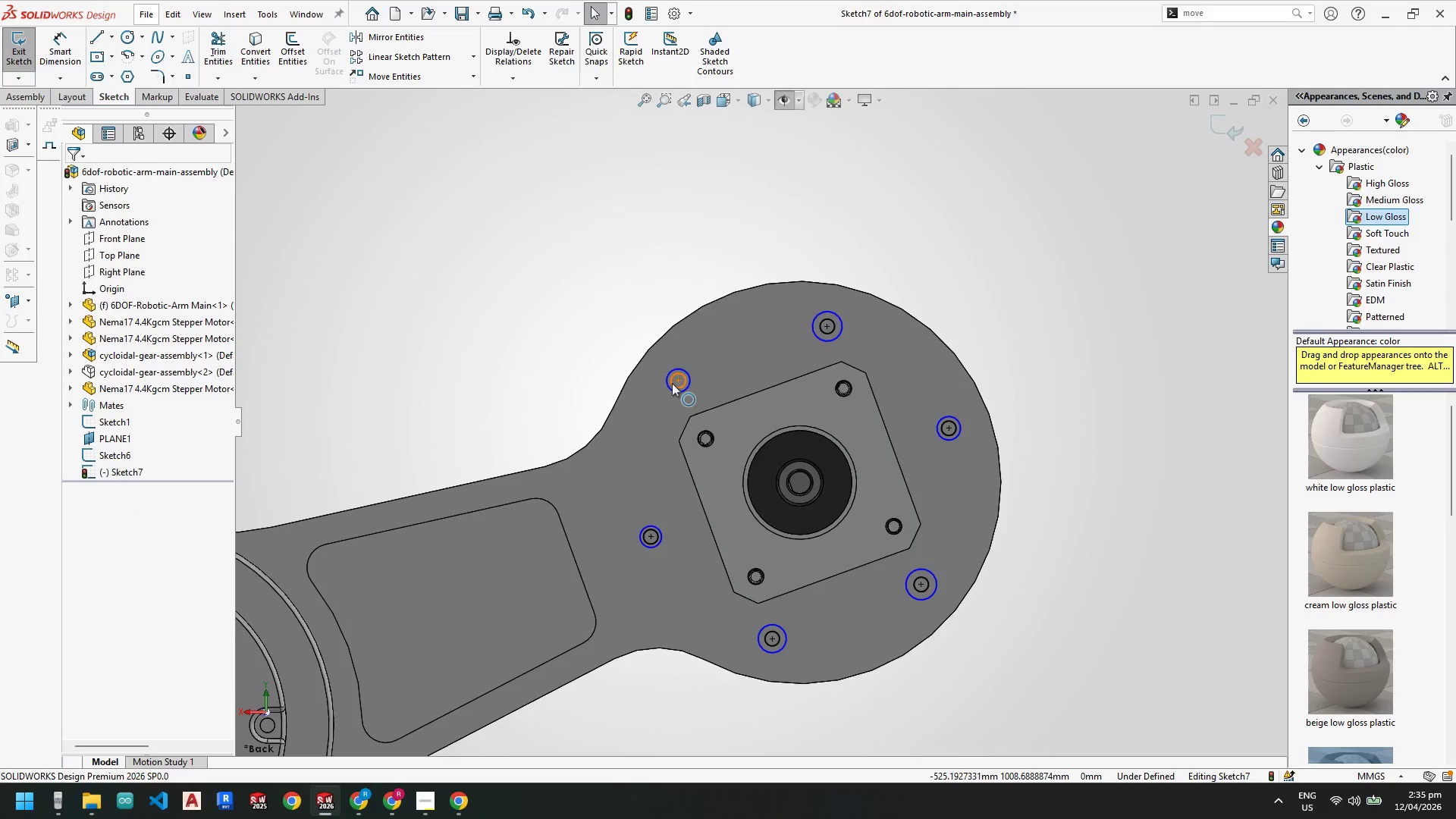 
scroll: coordinate [412, 541], scroll_direction: up, amount: 6.0
 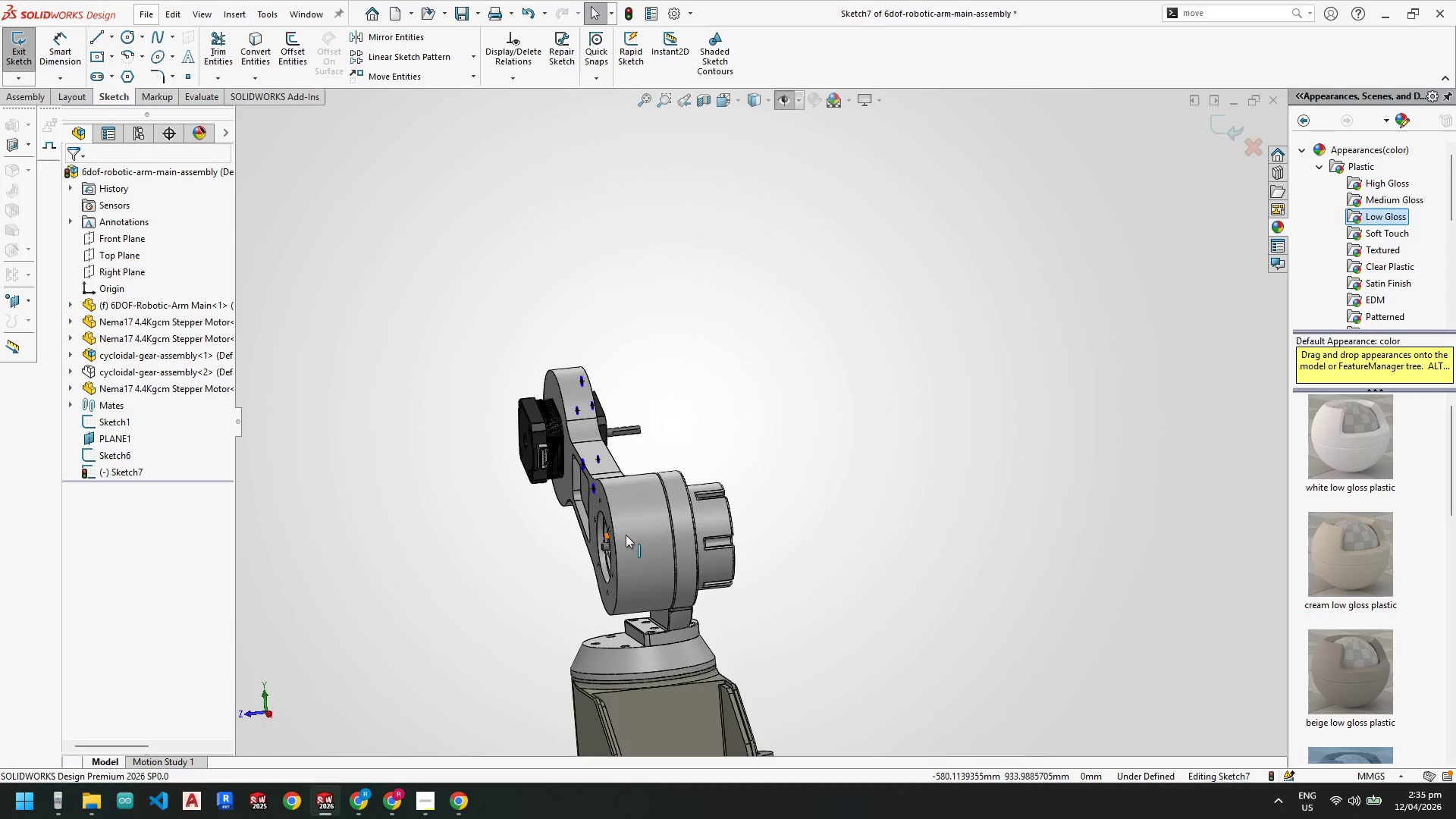 
scroll: coordinate [664, 511], scroll_direction: down, amount: 4.0
 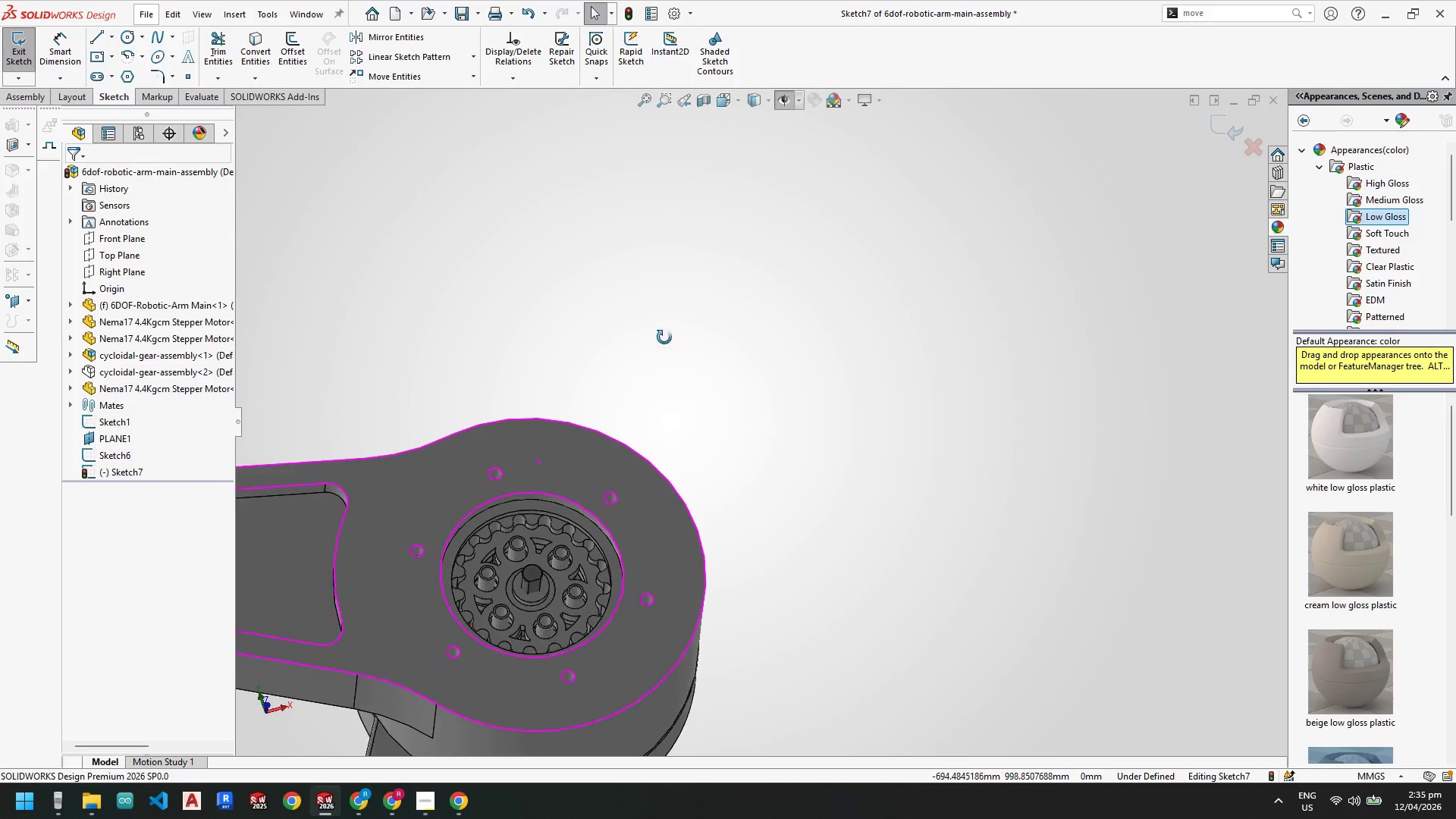 
key(Escape)
 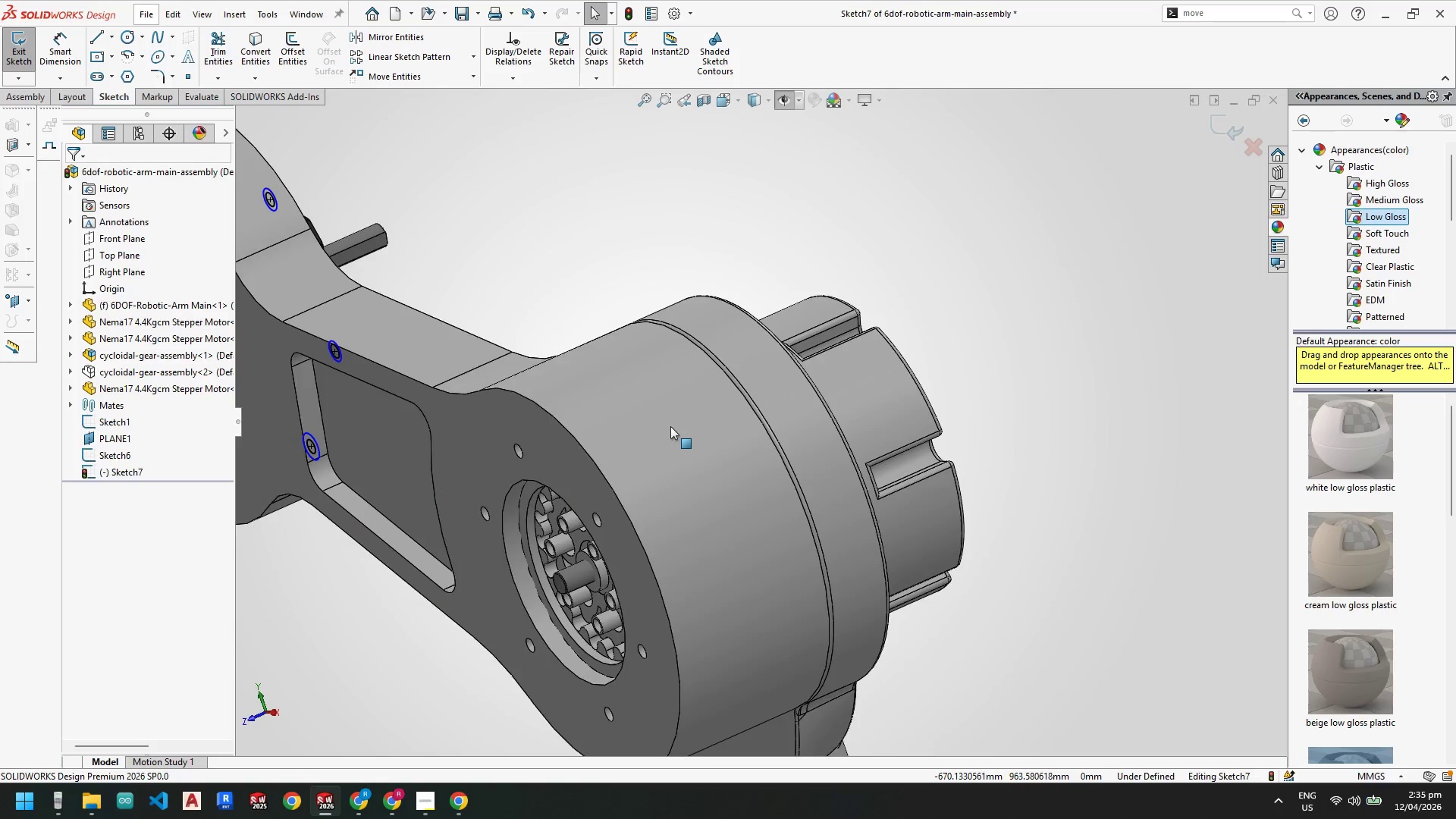 
scroll: coordinate [563, 492], scroll_direction: down, amount: 1.0
 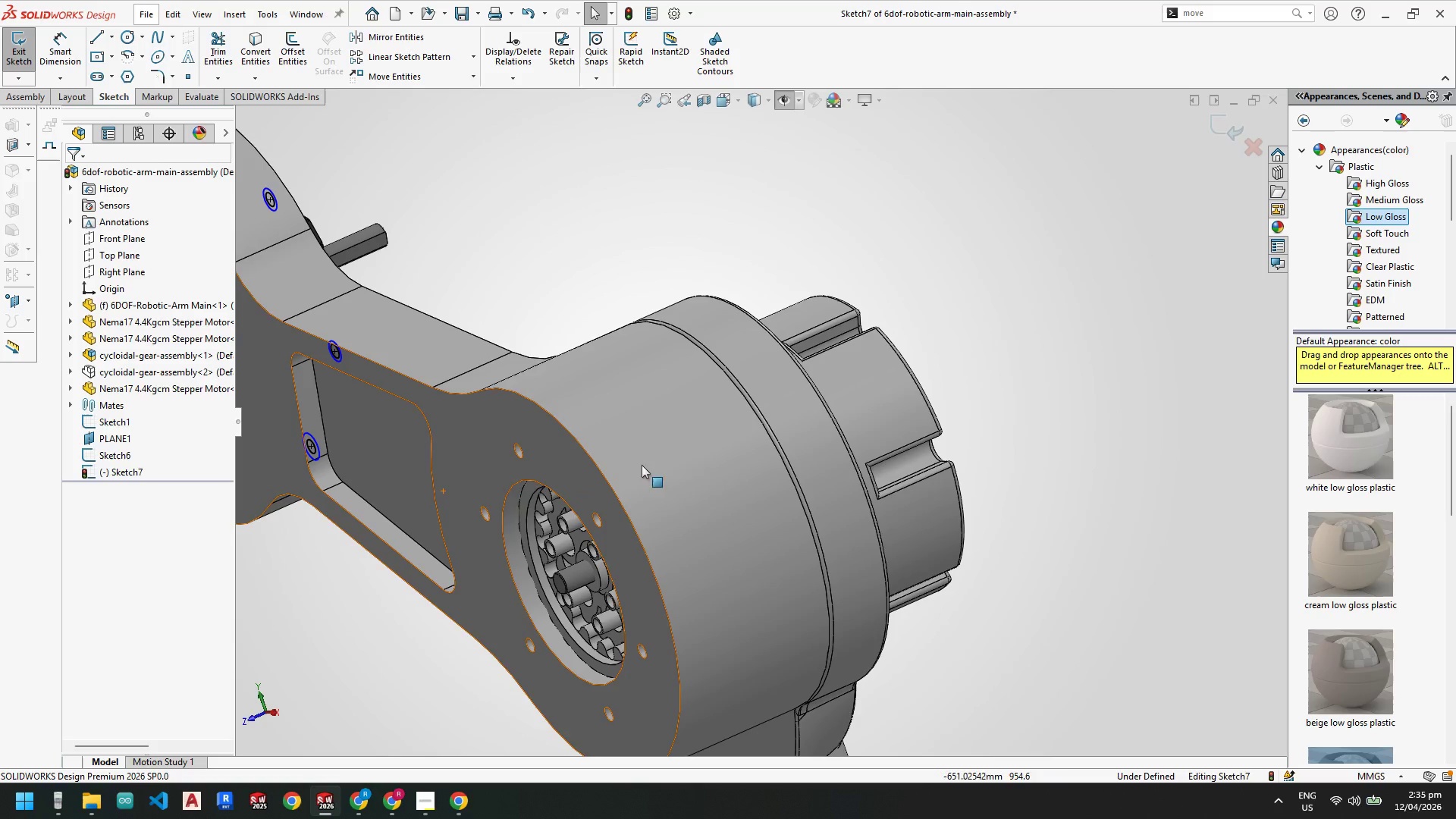 
scroll: coordinate [670, 426], scroll_direction: up, amount: 3.0
 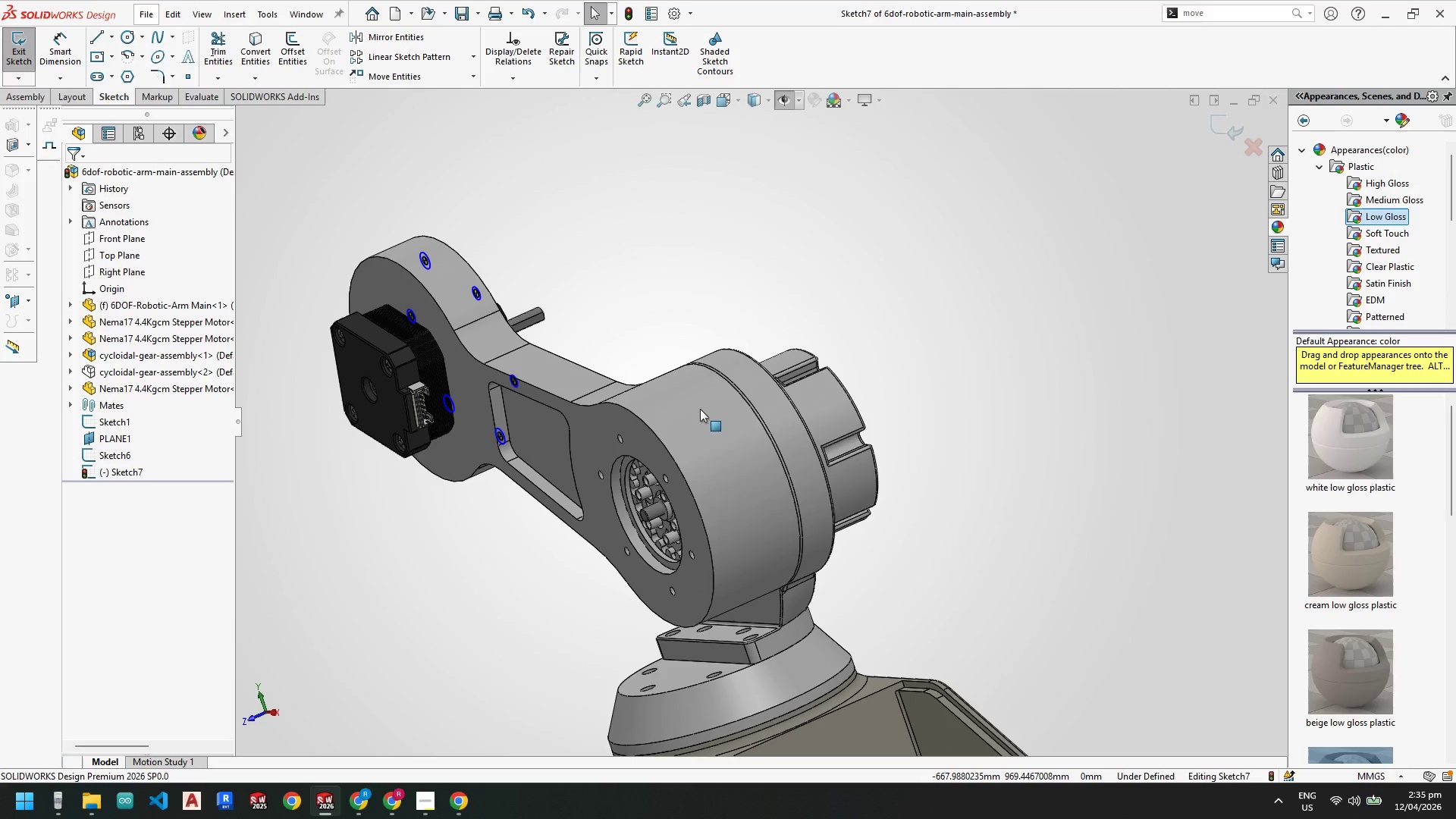 
right_click([700, 409])
 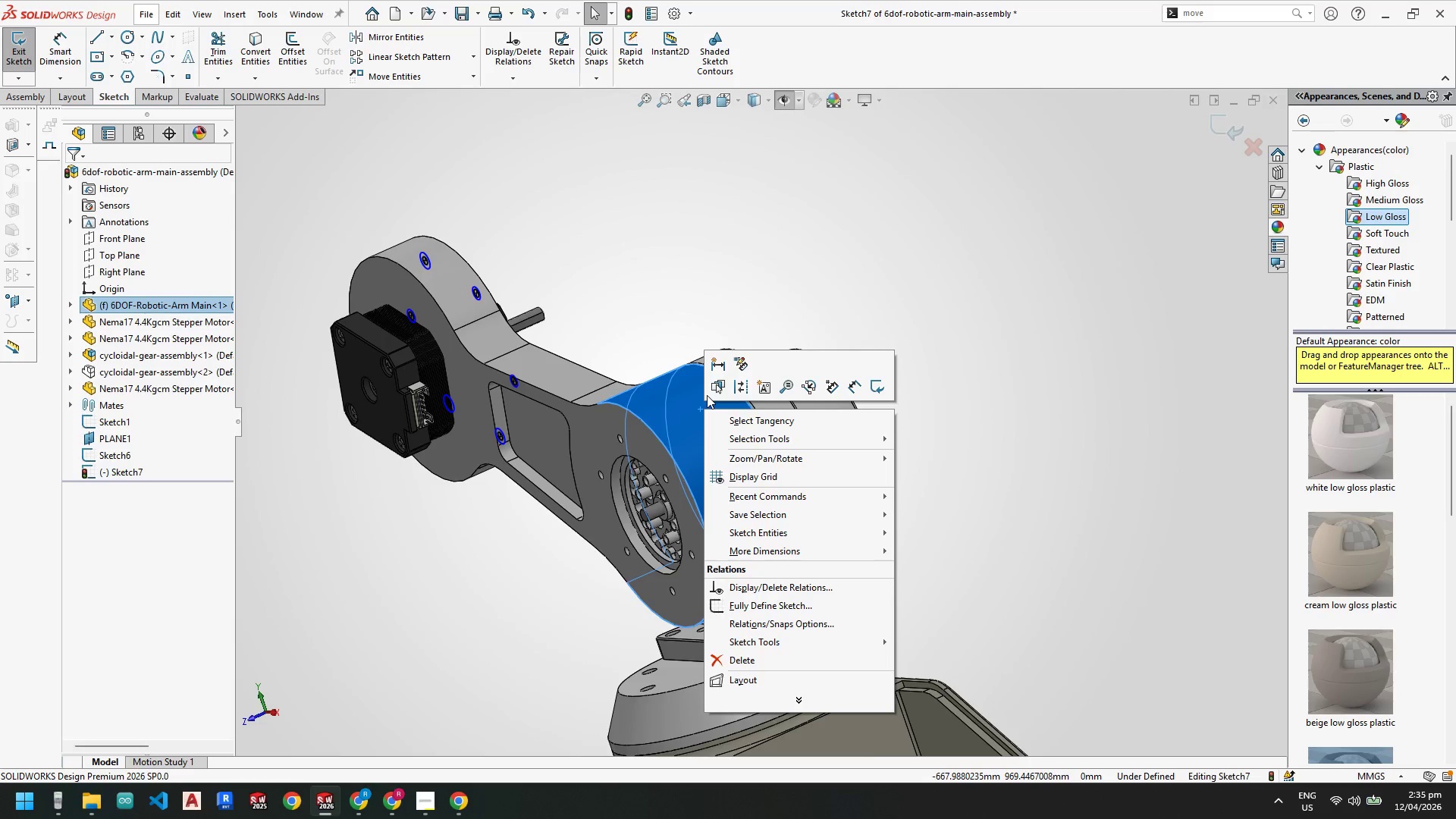 
key(Escape)
 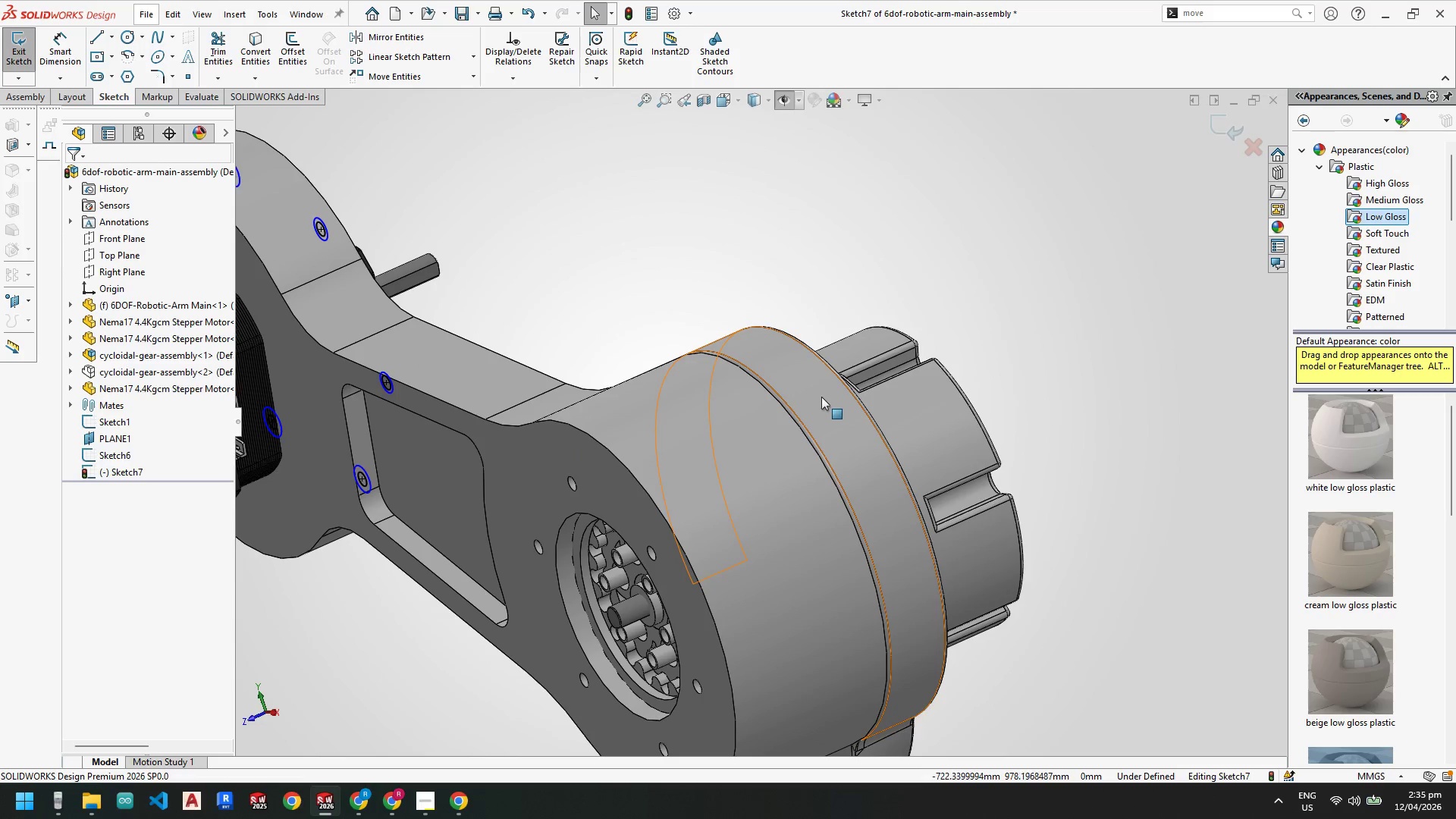 
scroll: coordinate [698, 389], scroll_direction: down, amount: 3.0
 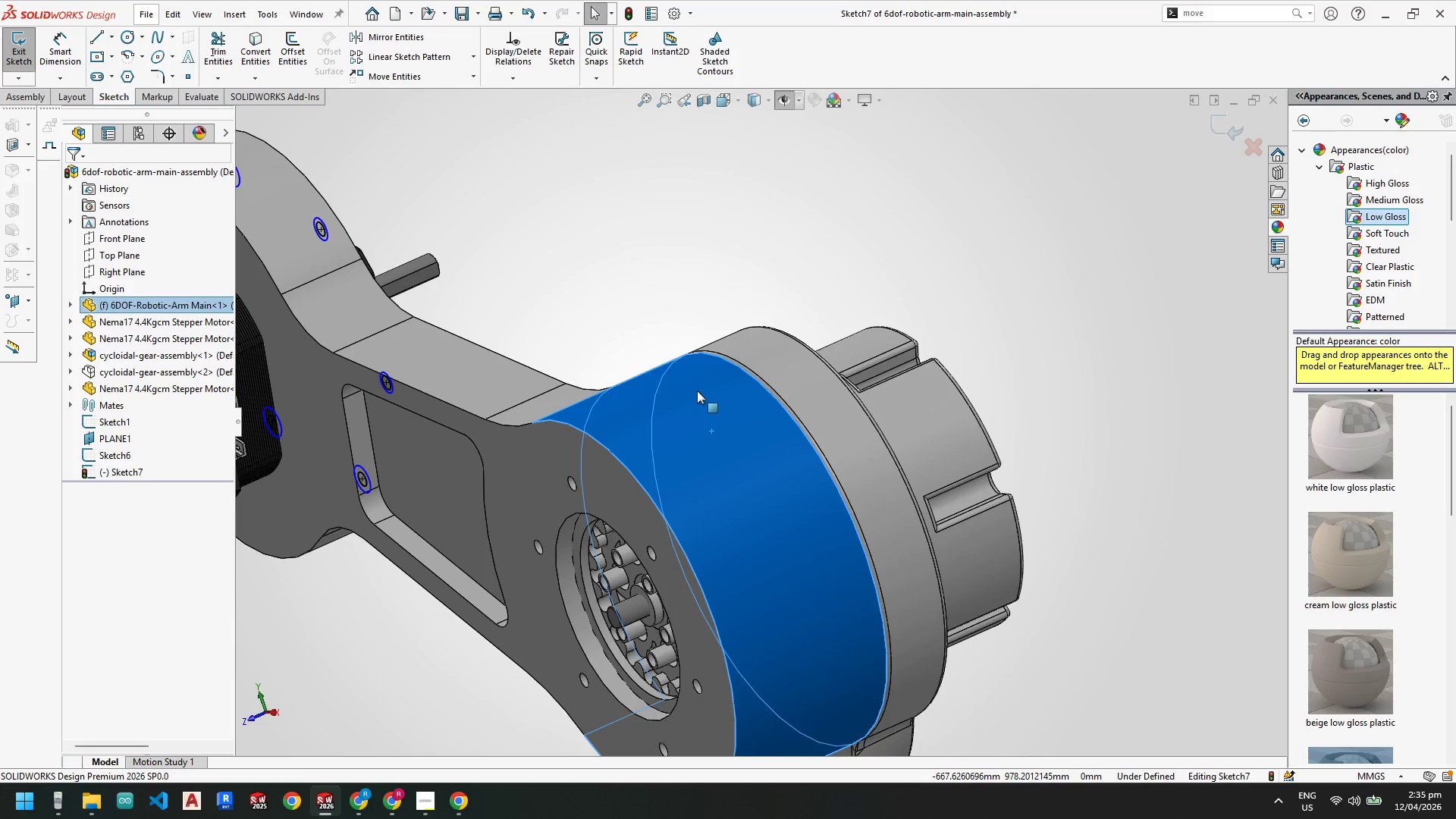 
right_click([821, 397])
 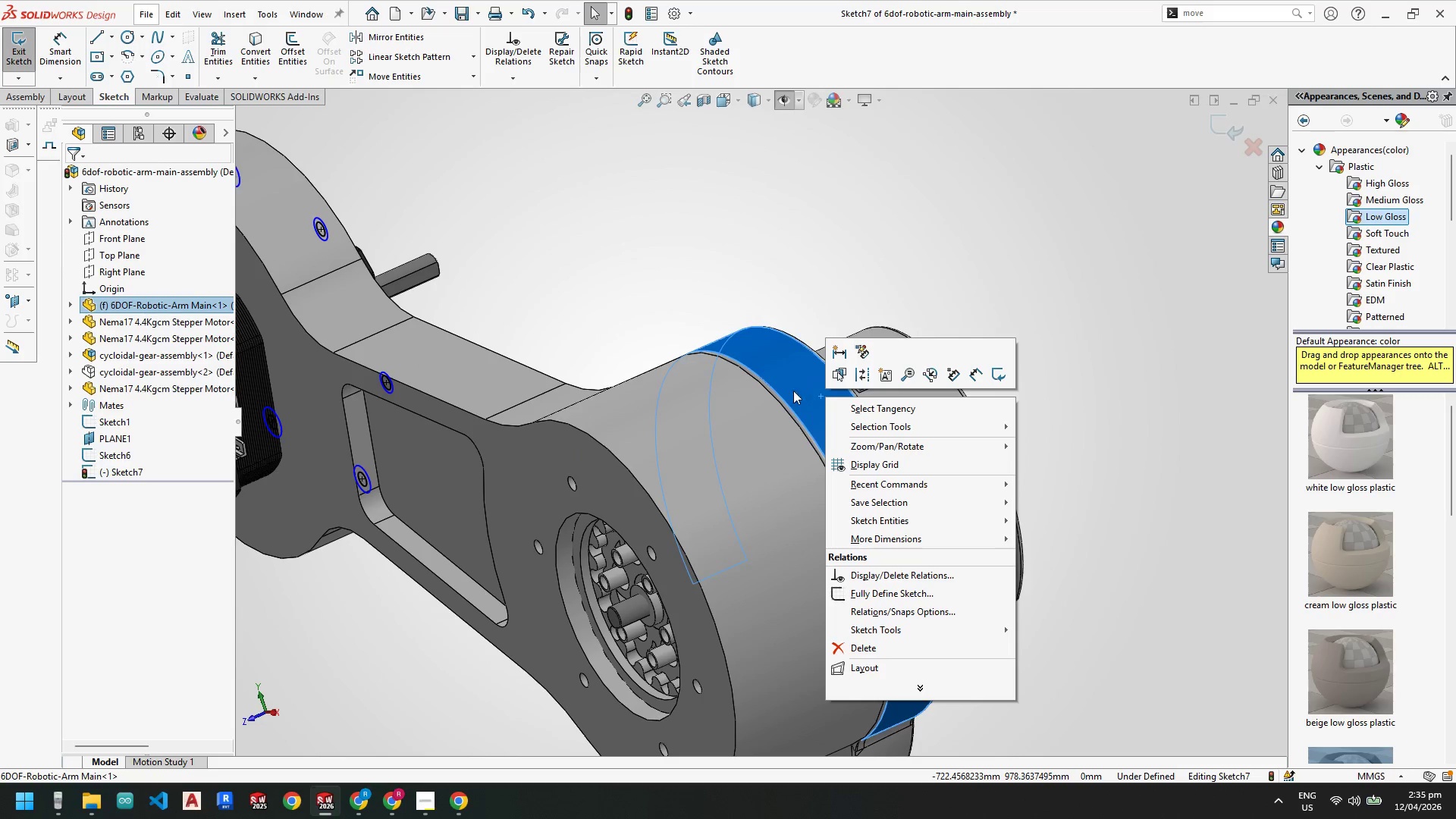 
hold_key(key=Escape, duration=4.12)
 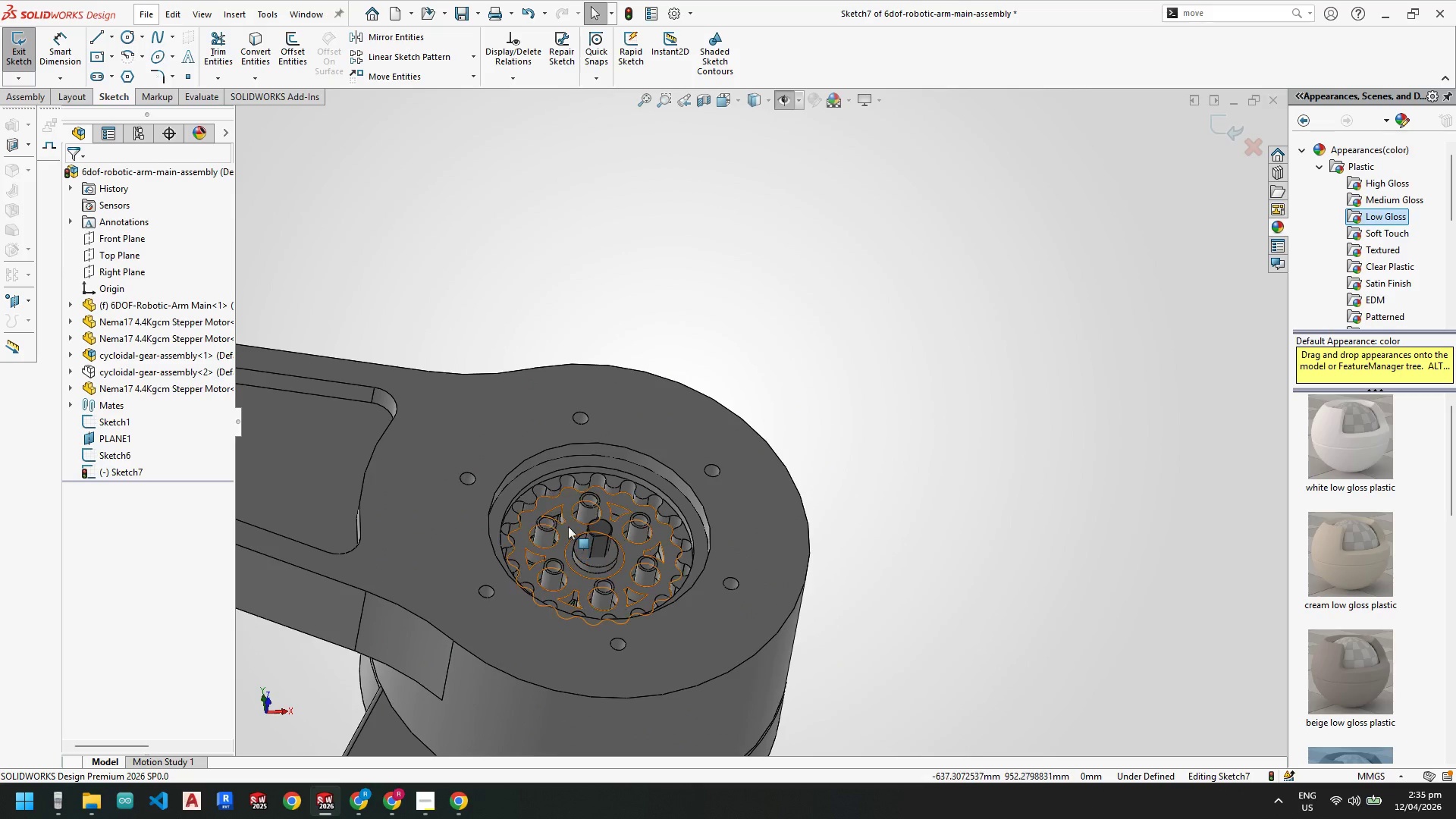 
right_click([568, 526])
 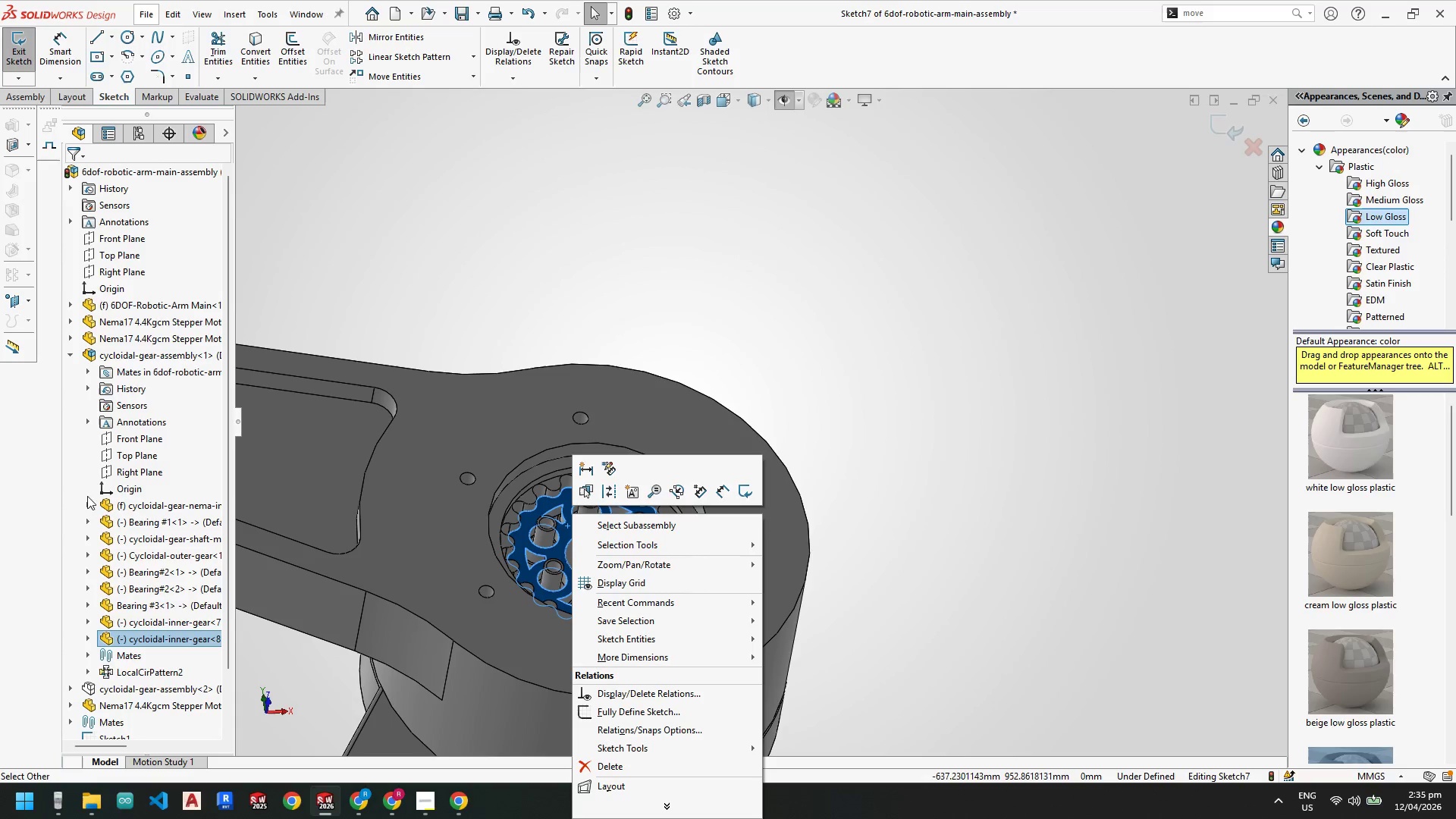 
left_click([132, 633])
 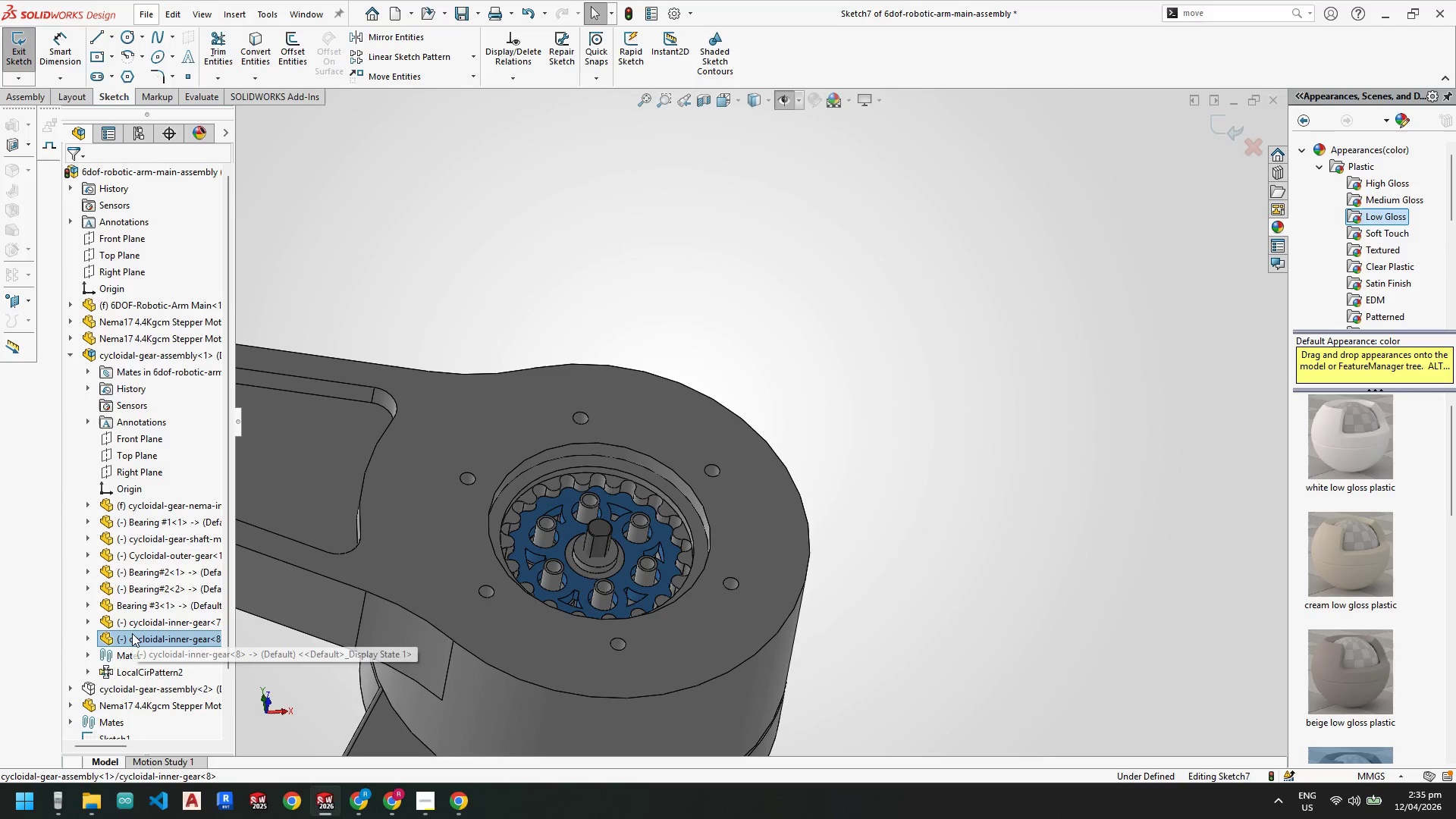 
right_click([132, 633])
 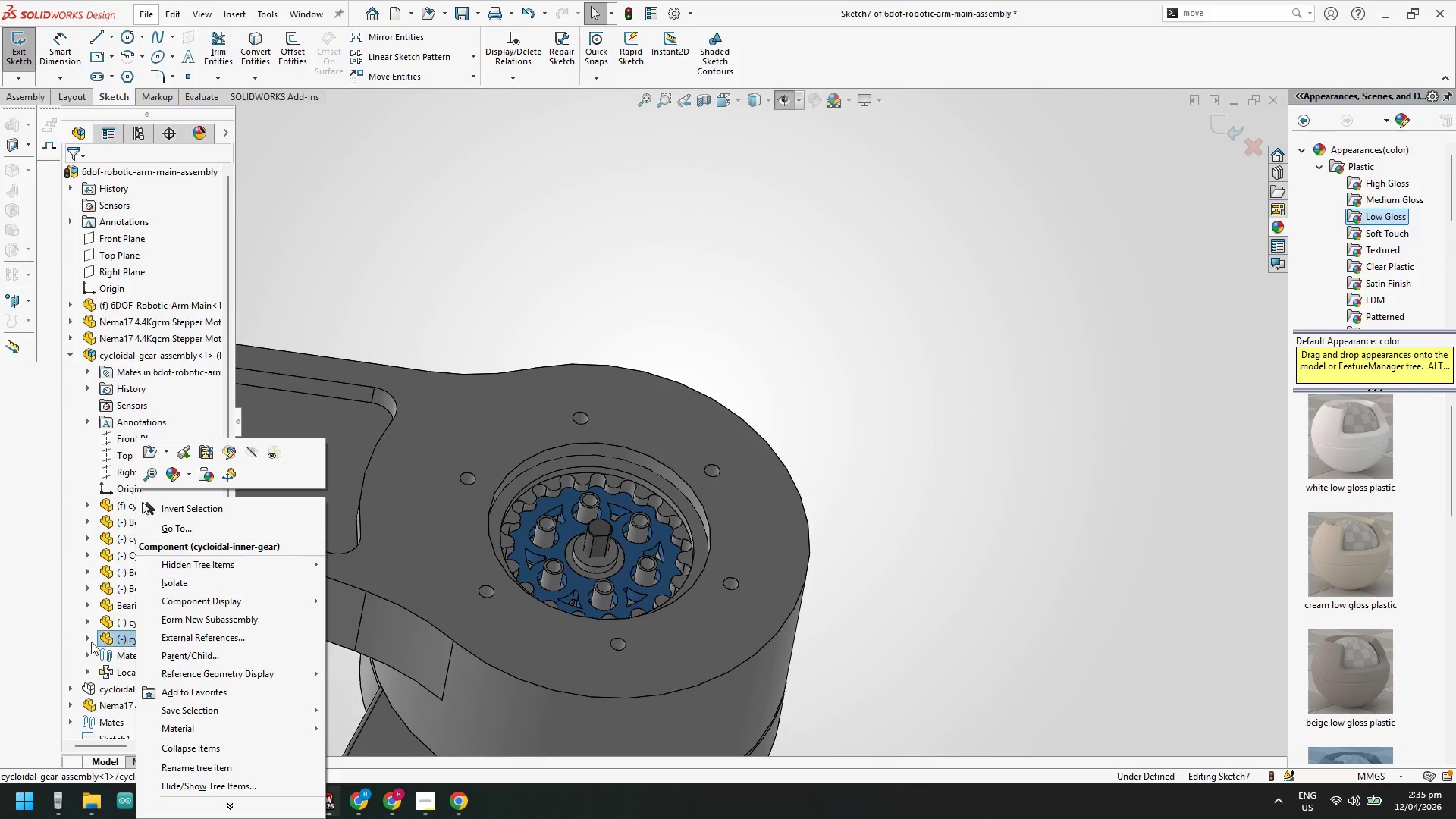 
key(Escape)
 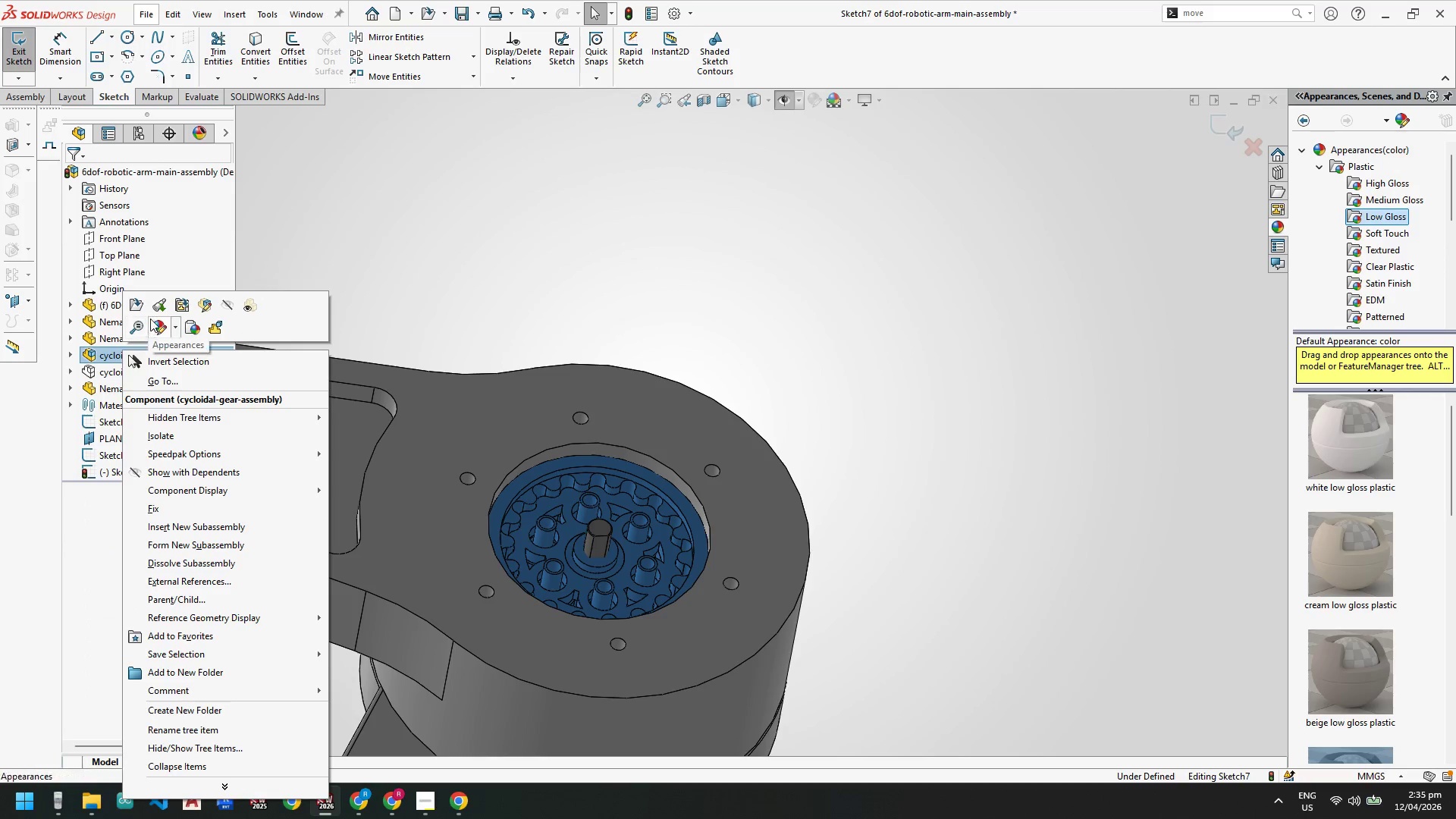 
left_click([223, 306])
 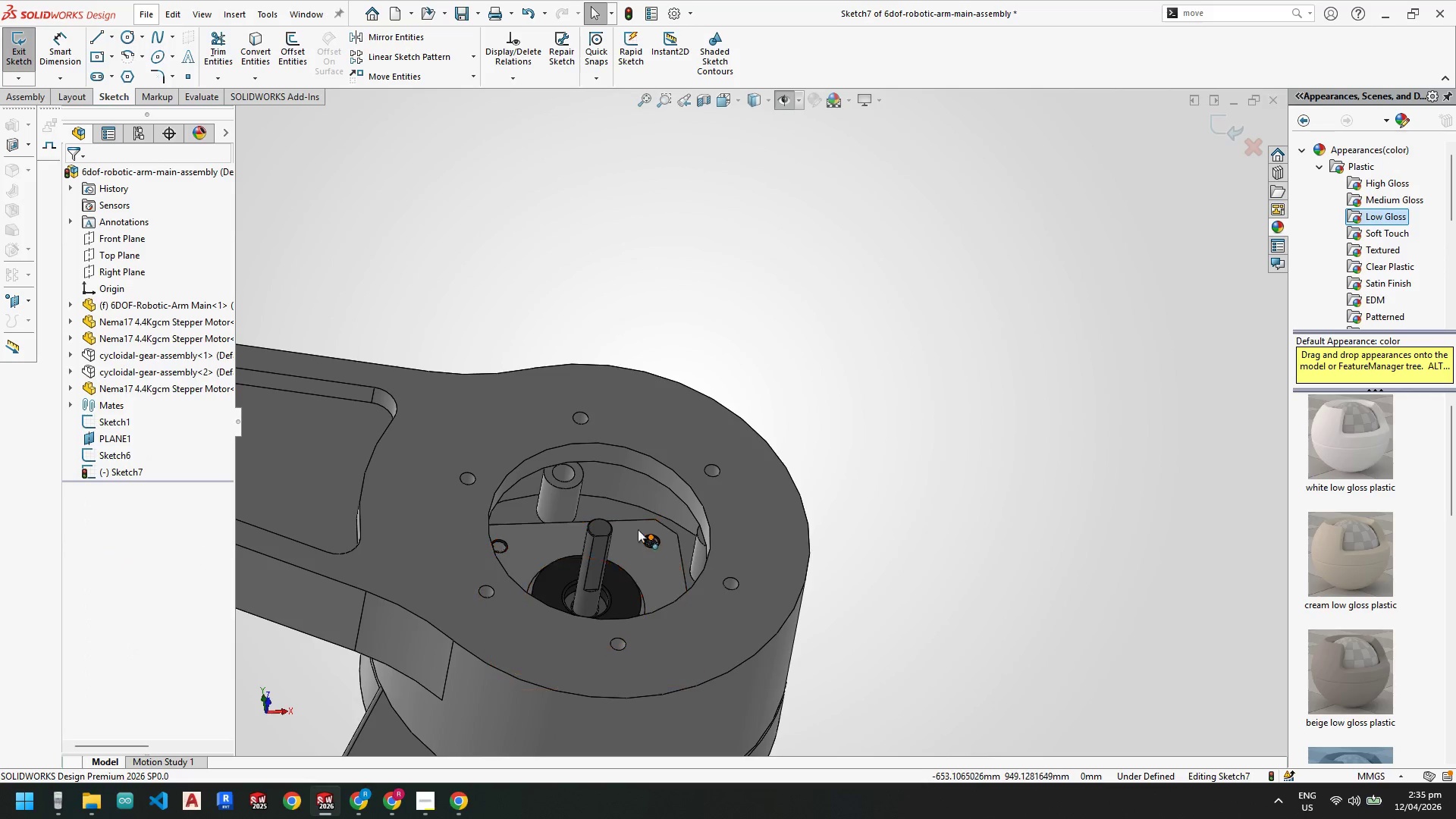 
scroll: coordinate [601, 504], scroll_direction: down, amount: 2.0
 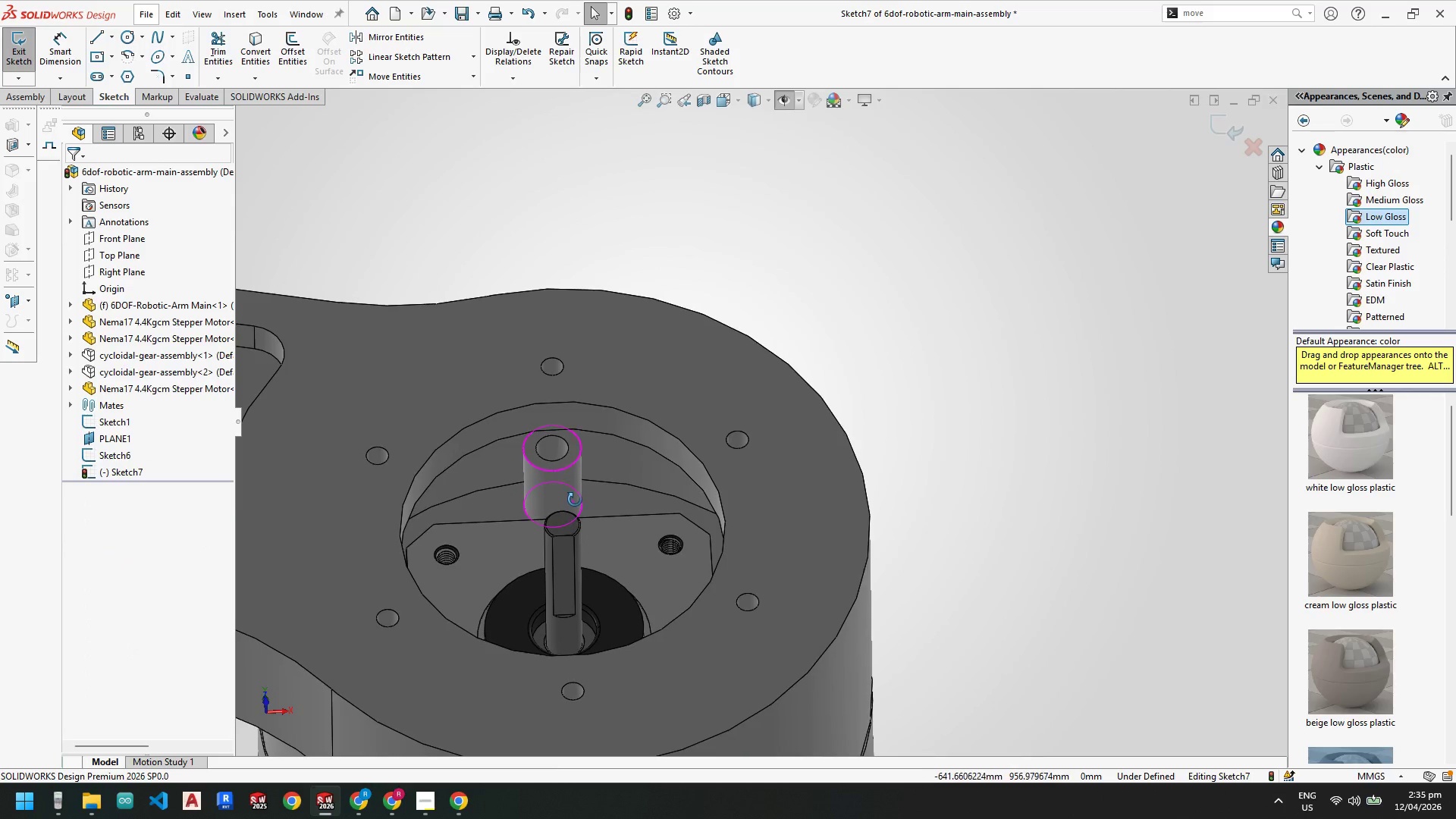 
key(Escape)
 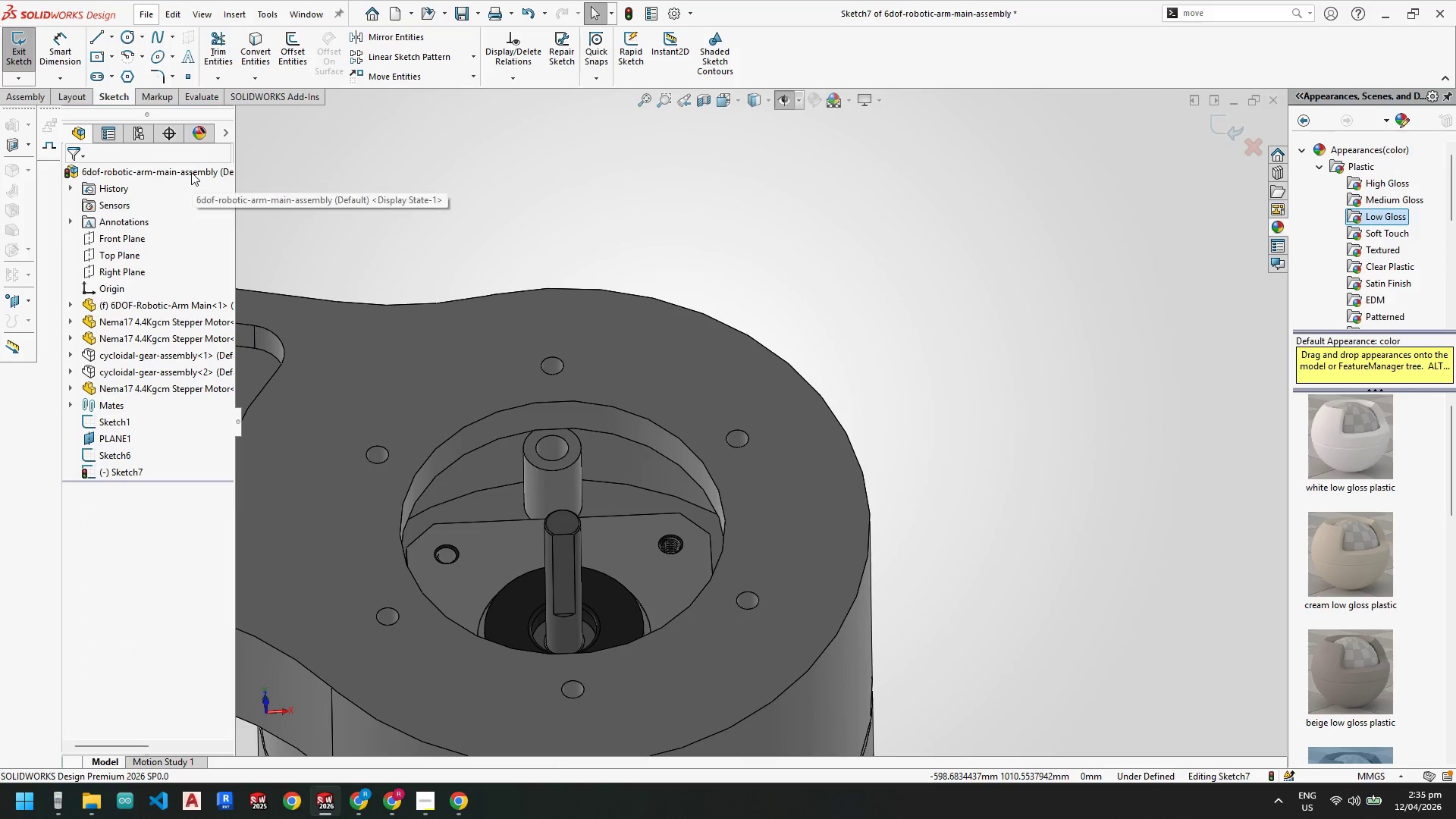 
key(Escape)
 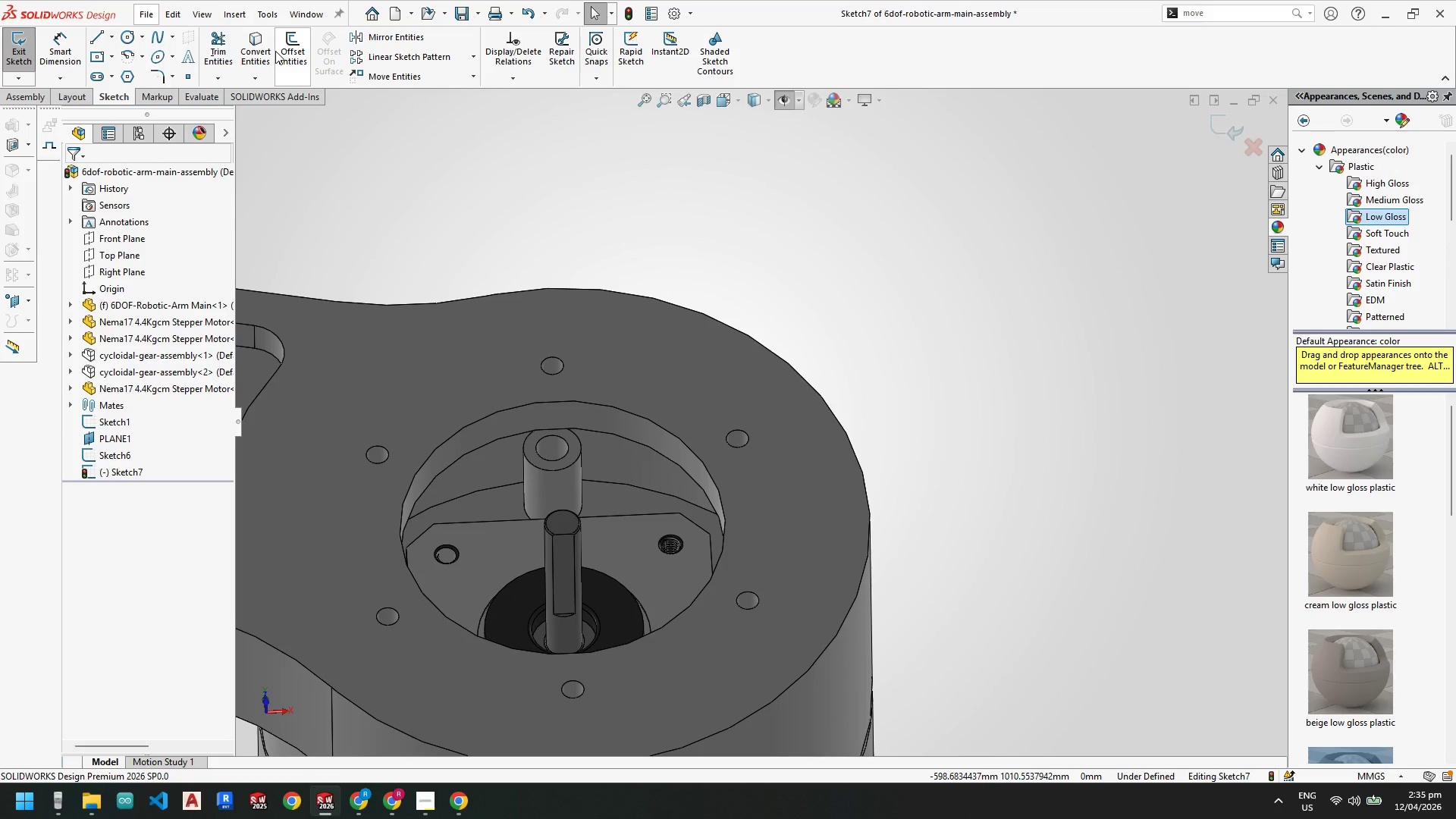 
left_click([15, 94])
 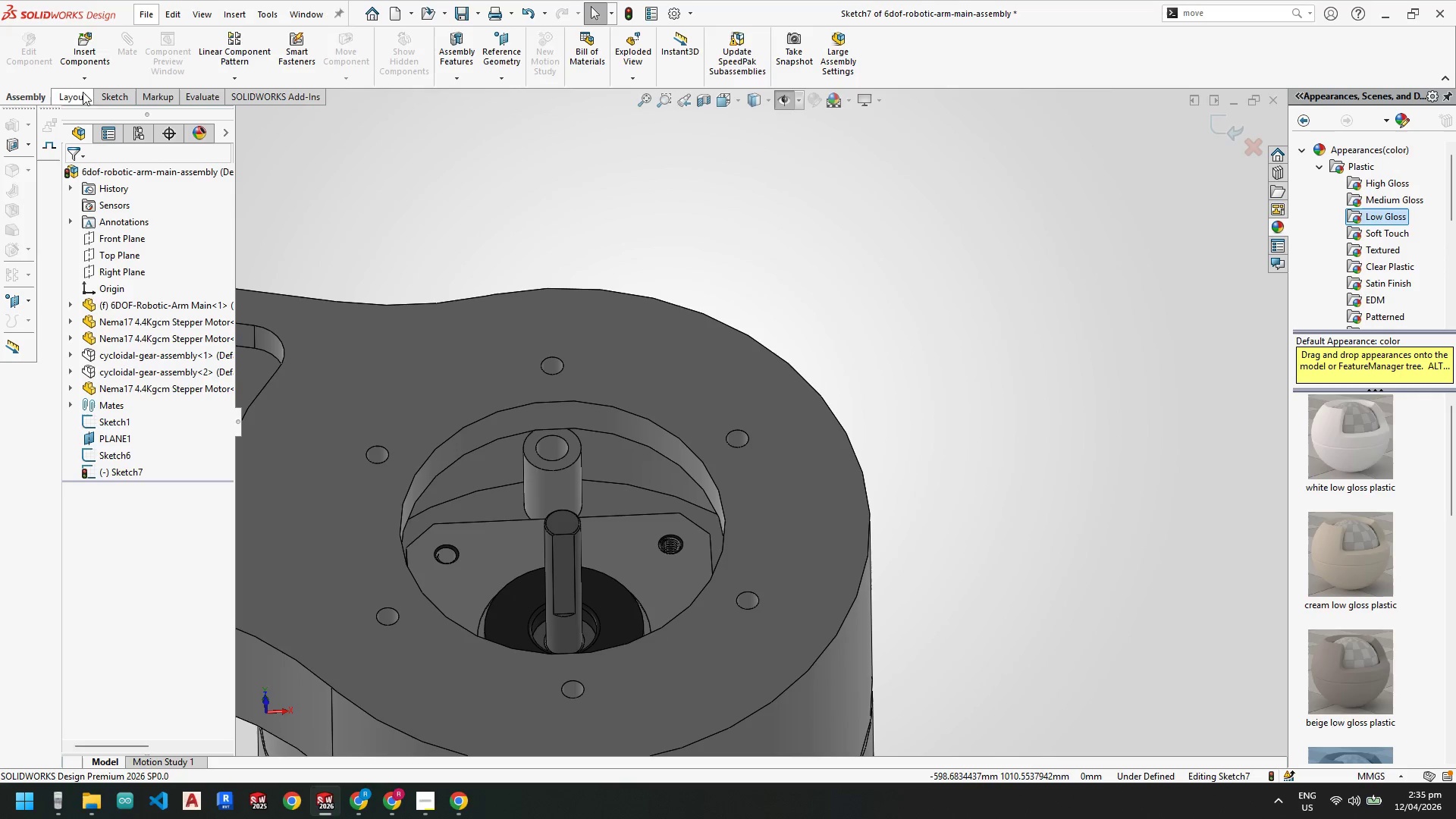 
double_click([135, 94])
 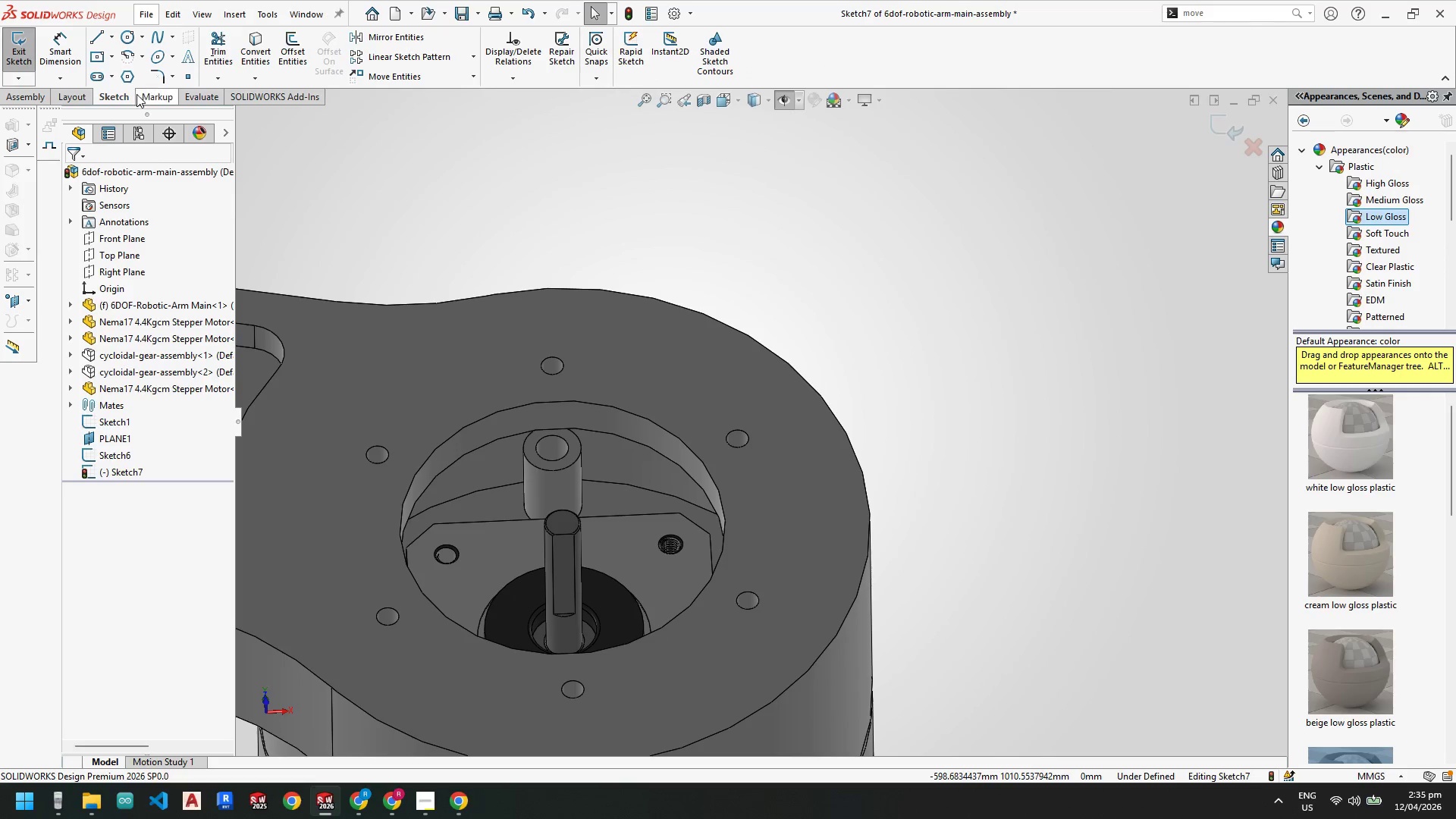 
triple_click([155, 94])
 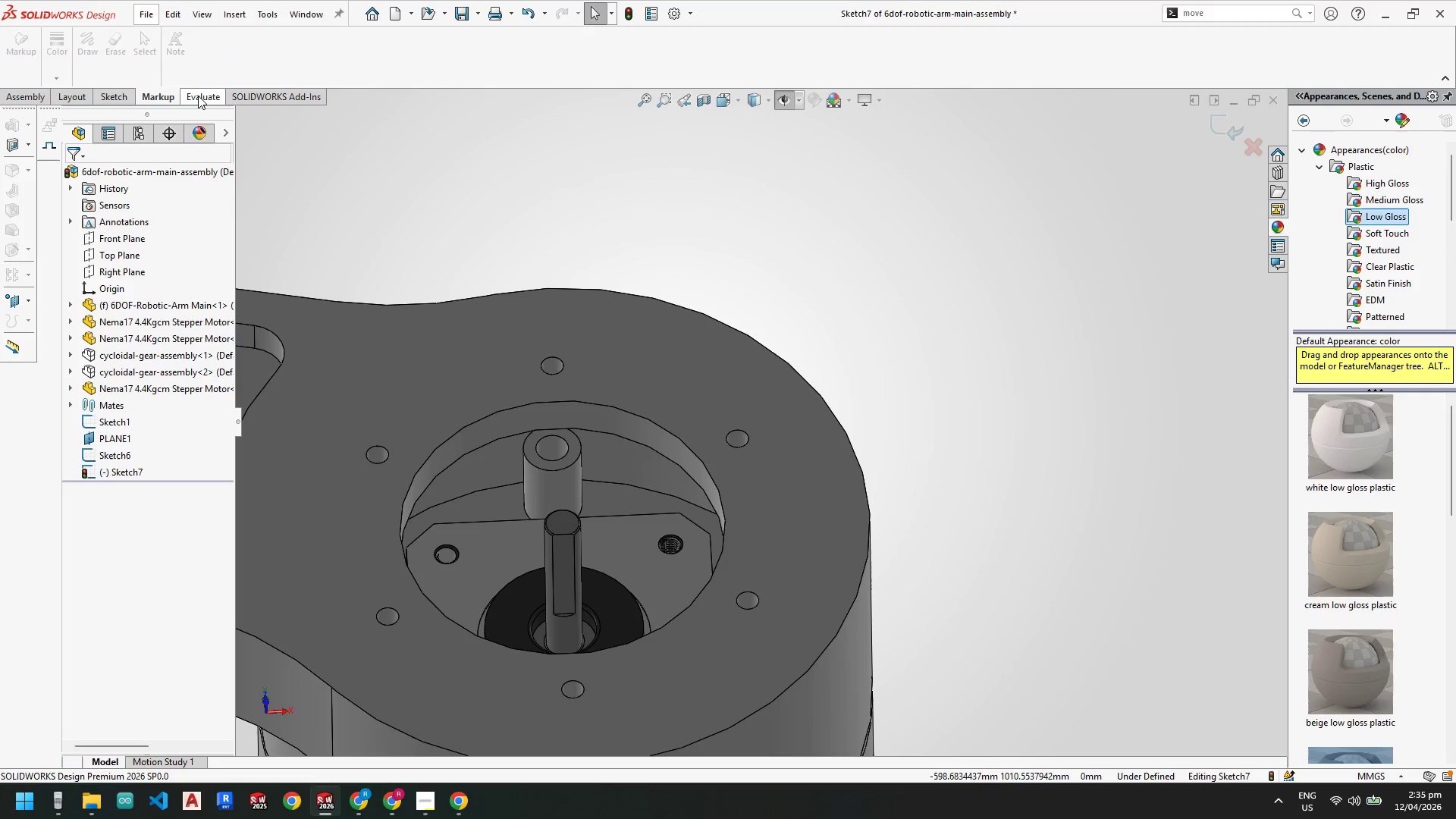 
triple_click([199, 96])
 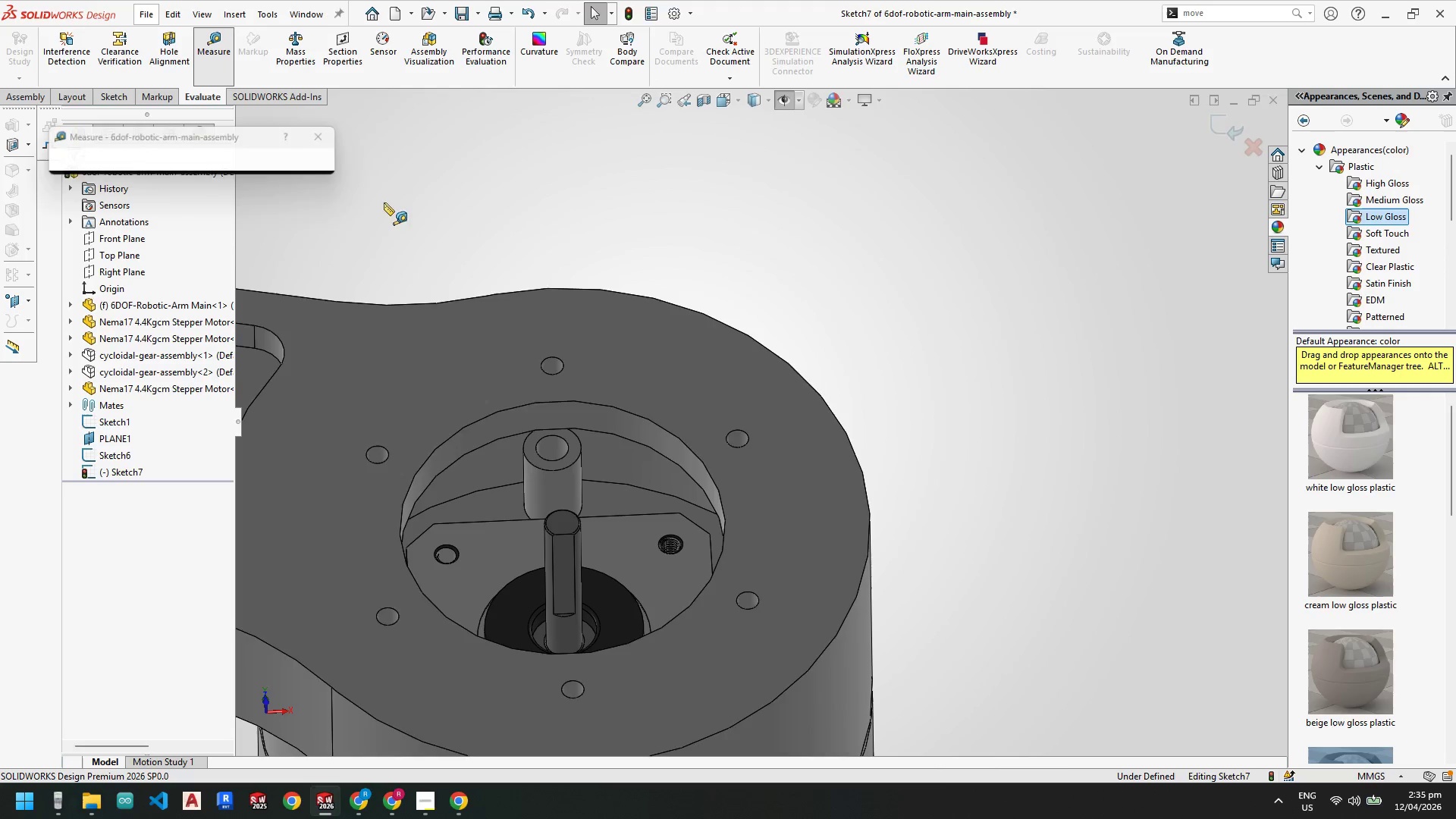 
left_click([561, 480])
 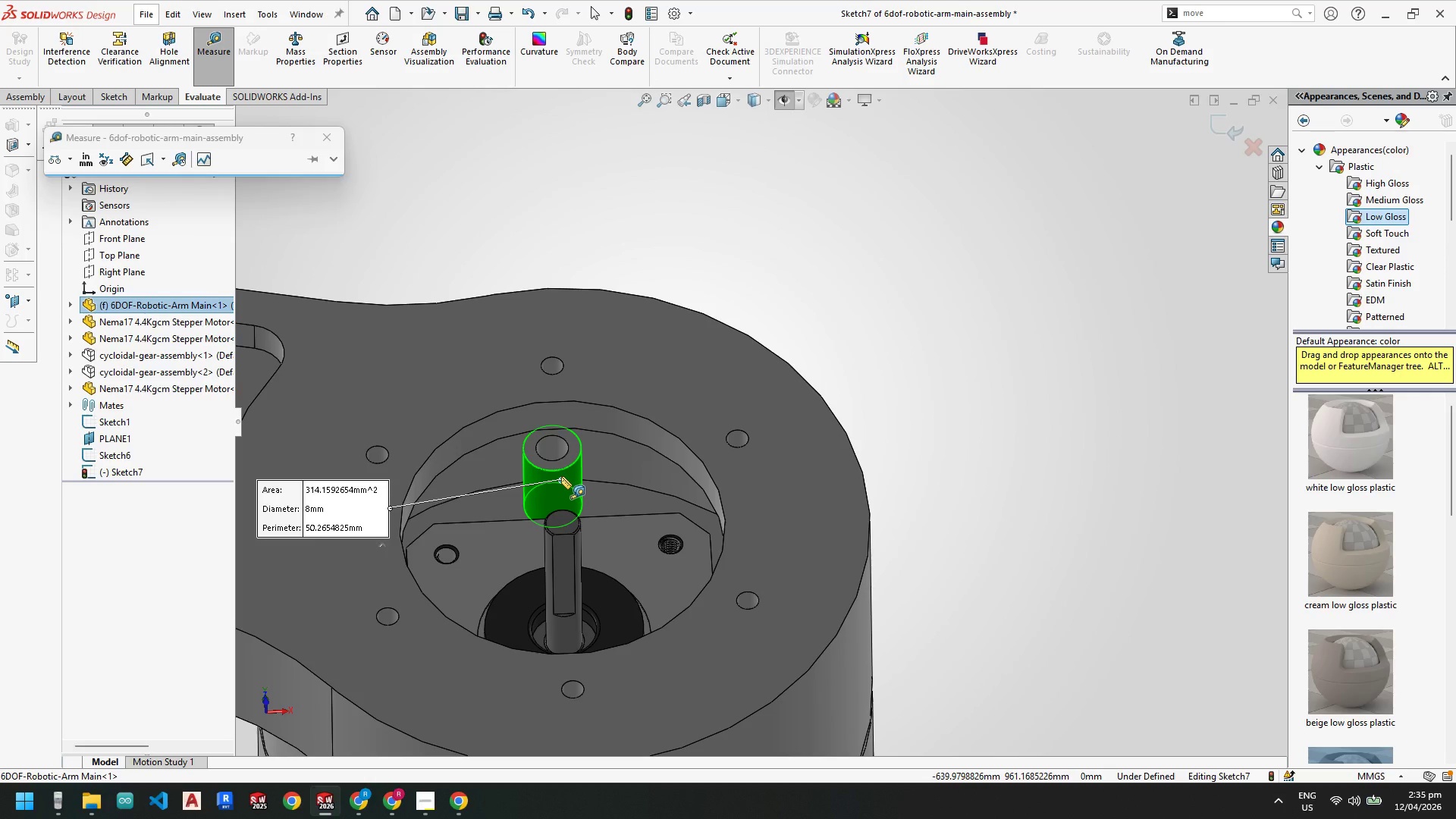 
scroll: coordinate [561, 476], scroll_direction: down, amount: 1.0
 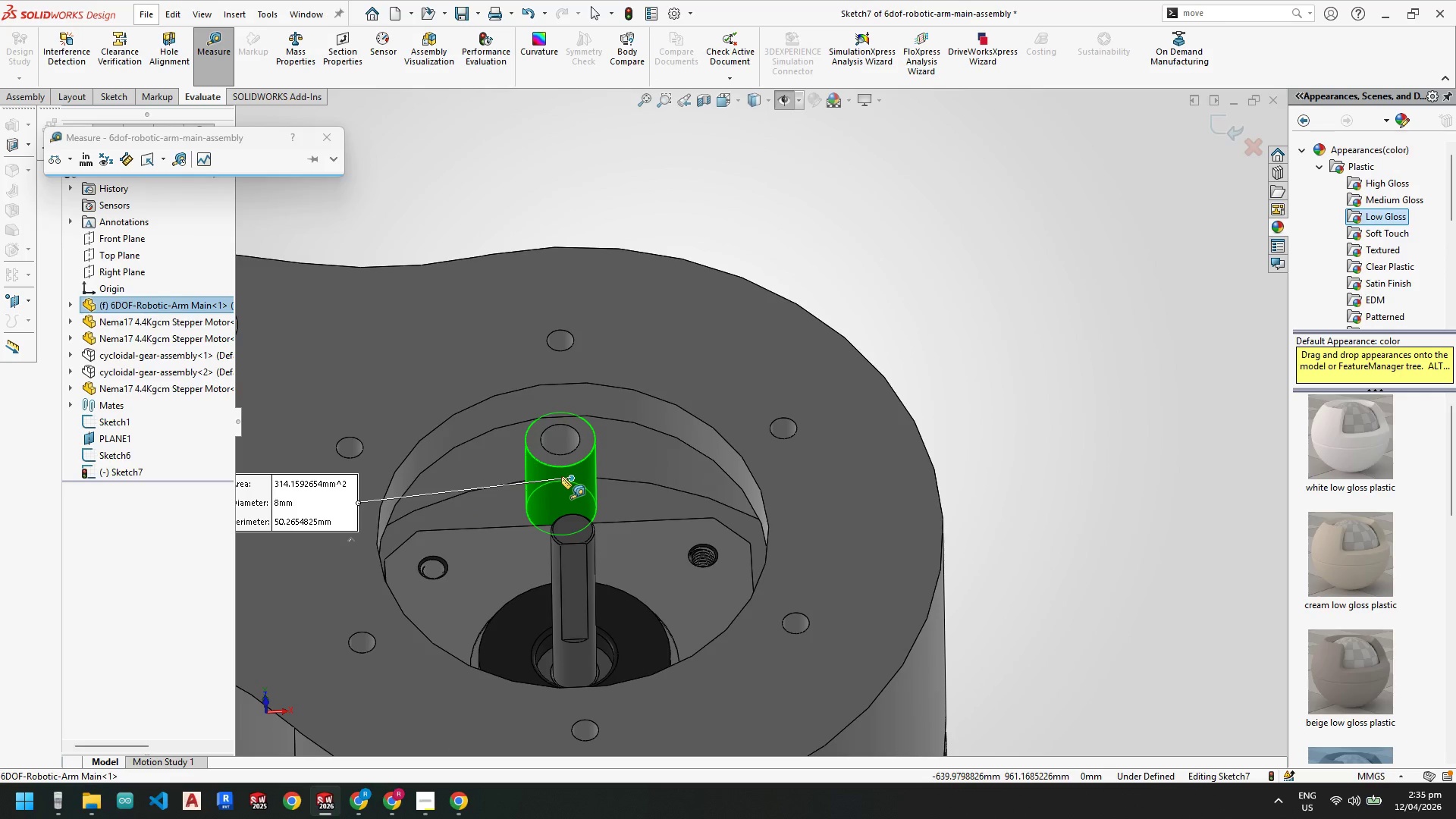 
left_click([595, 431])
 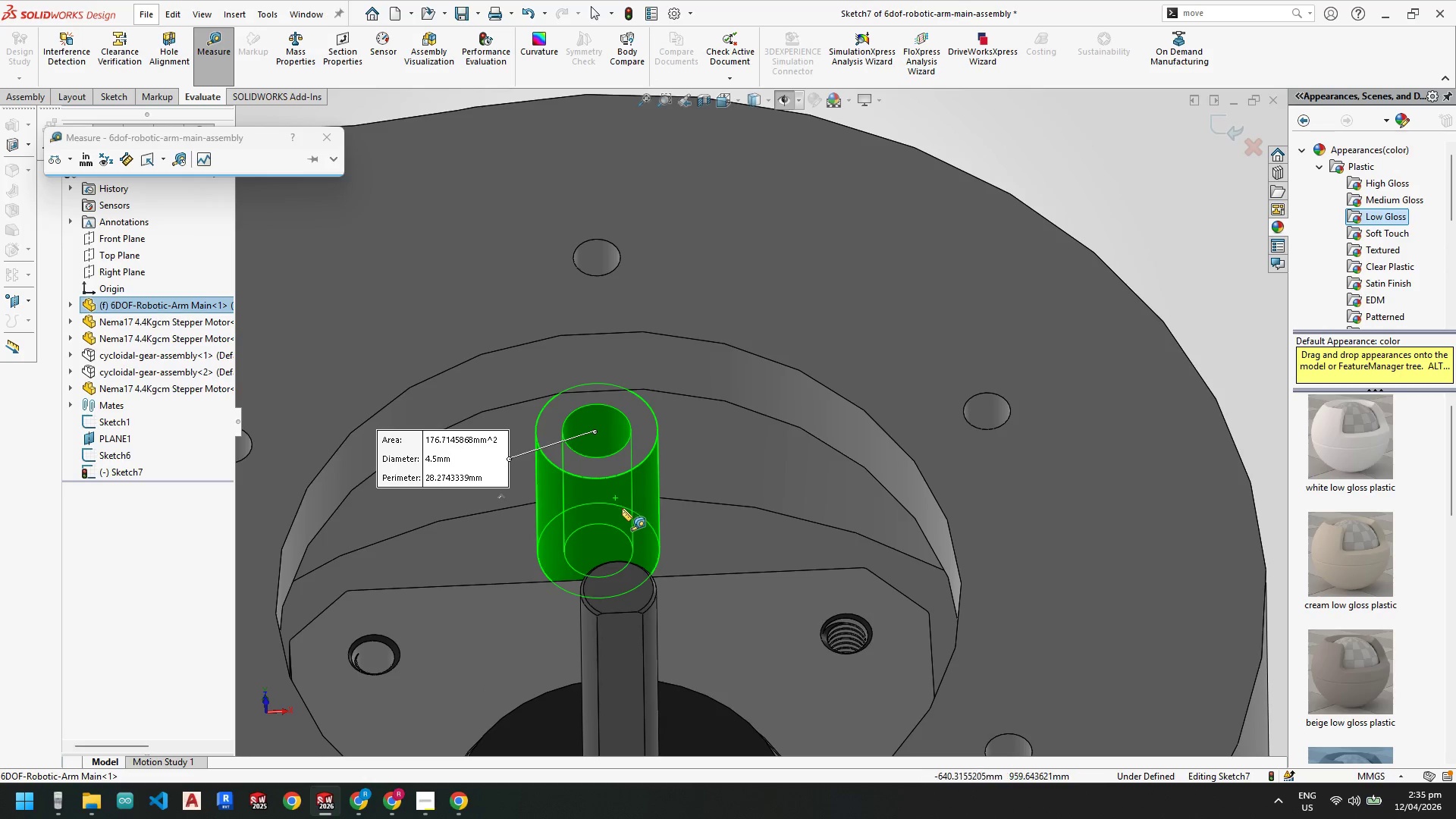 
scroll: coordinate [560, 444], scroll_direction: down, amount: 3.0
 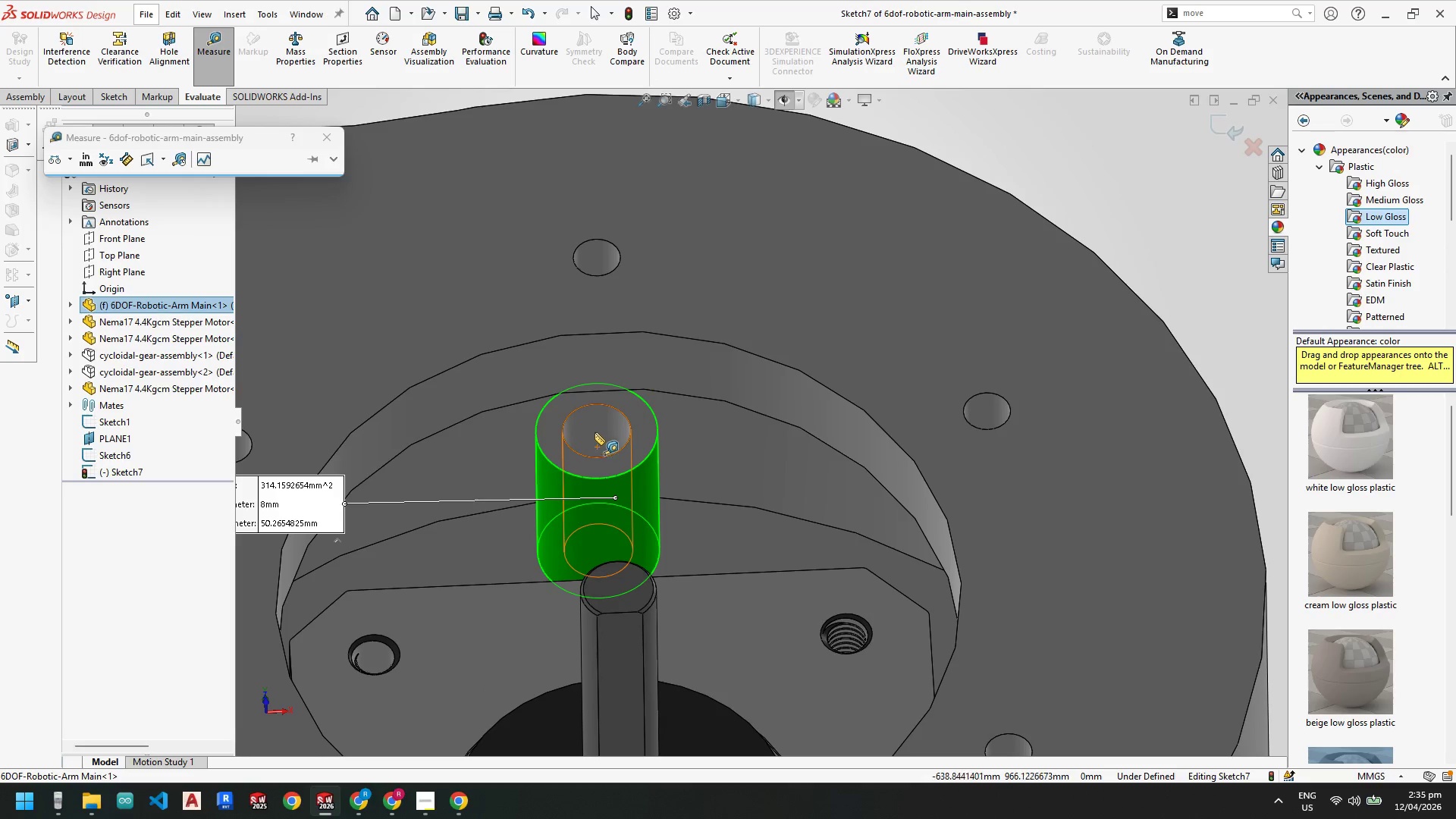 
key(Escape)
 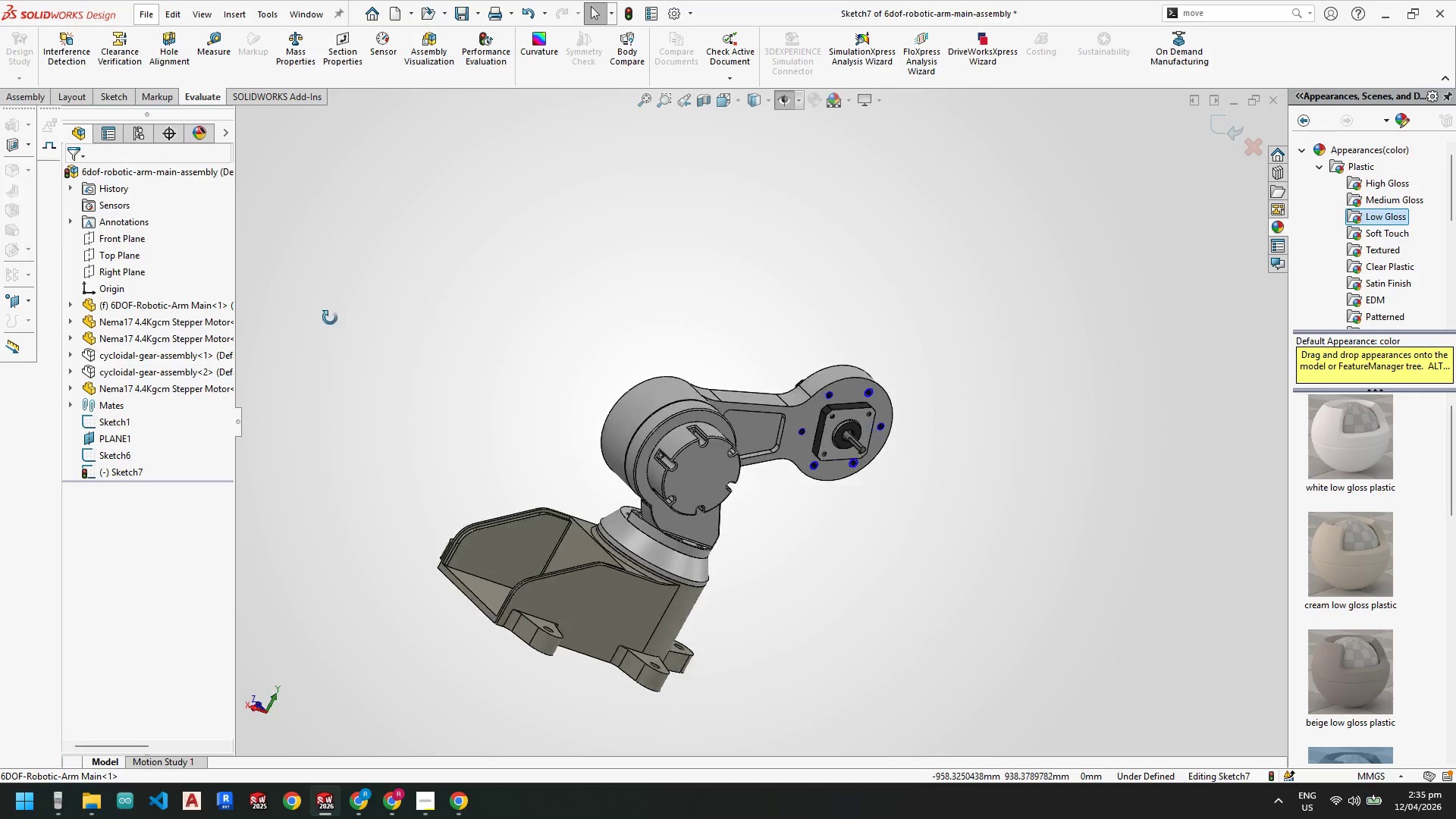 
scroll: coordinate [626, 491], scroll_direction: up, amount: 12.0
 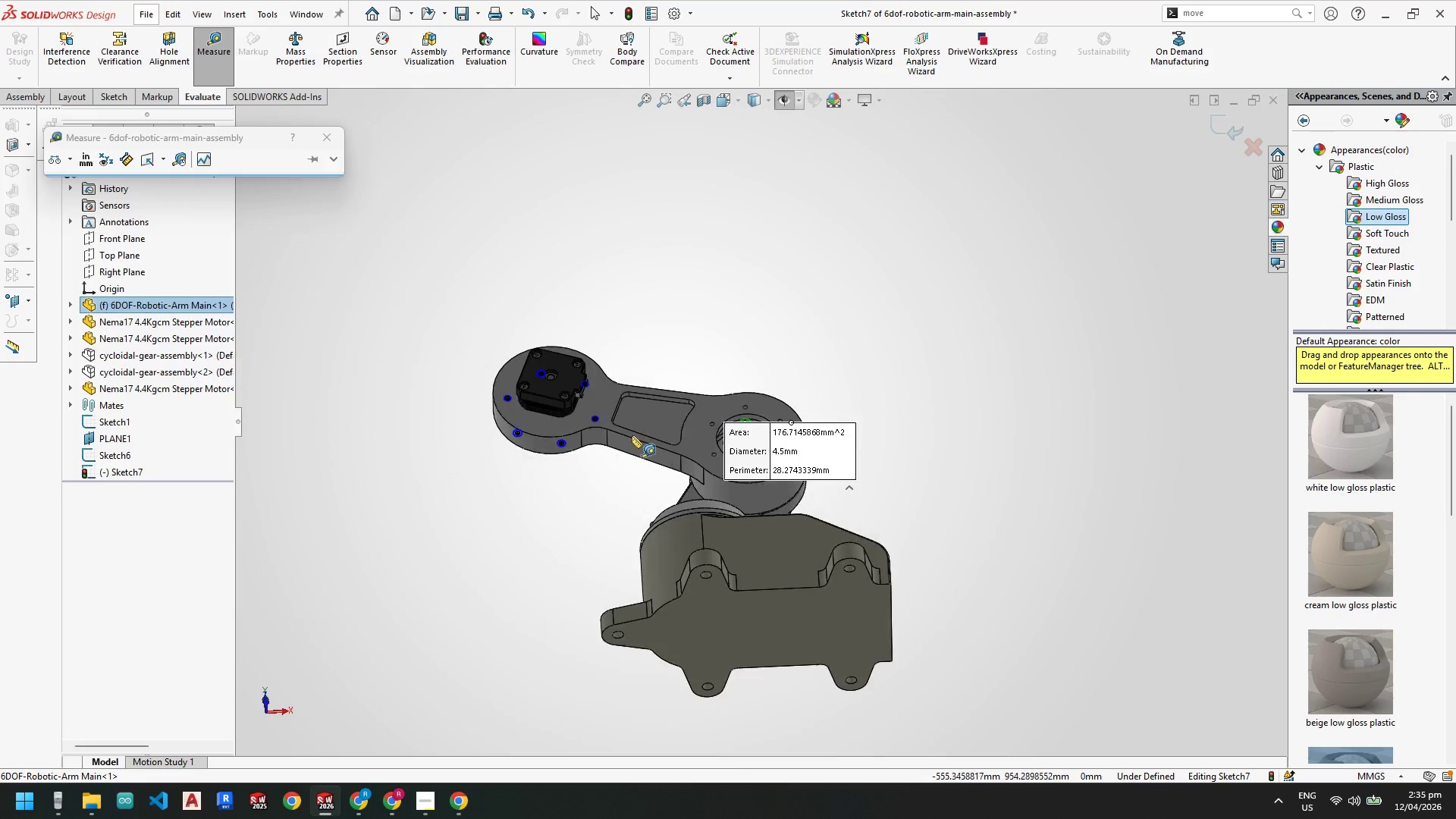 
hold_key(key=Escape, duration=5.59)
 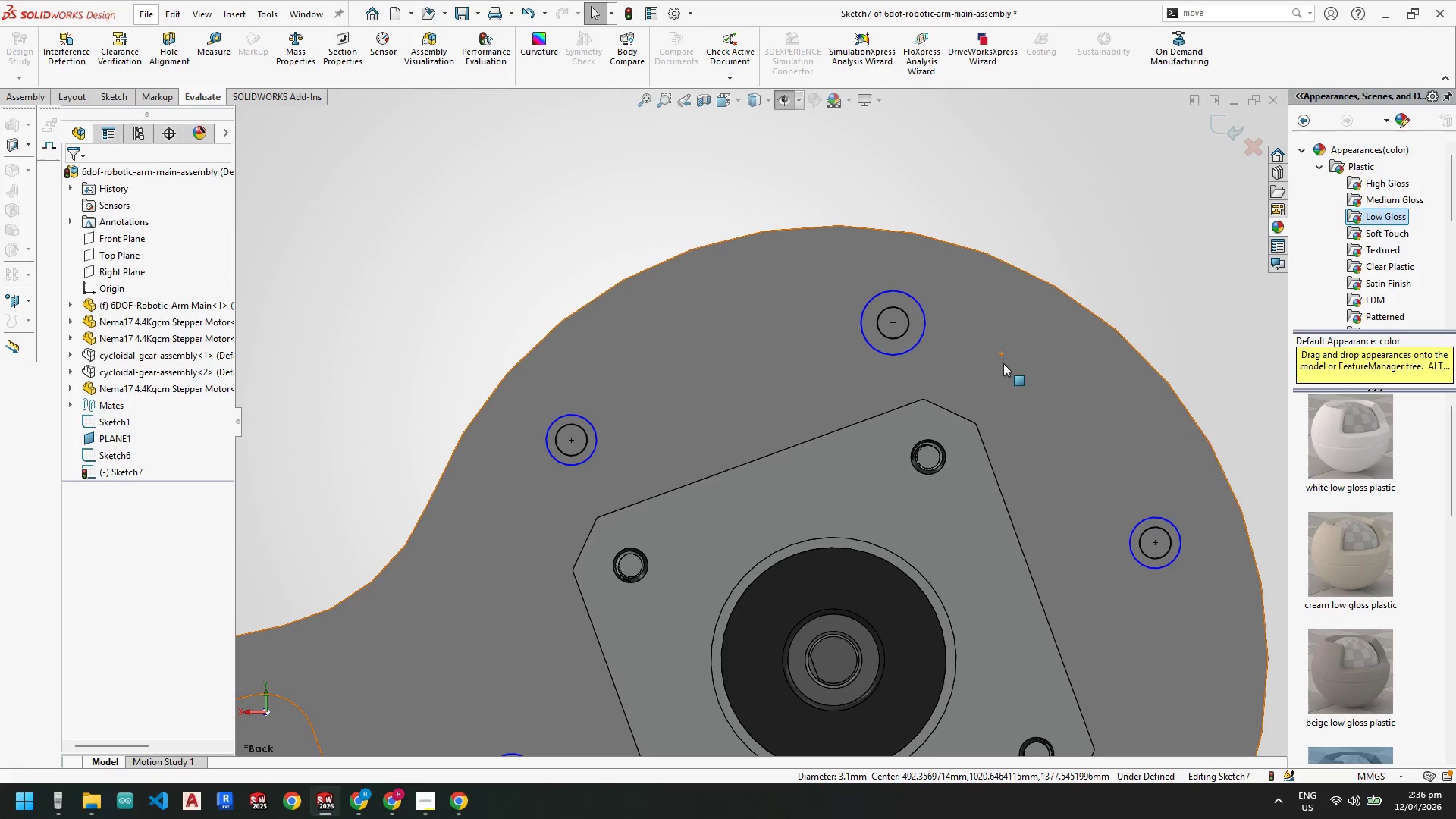 
scroll: coordinate [919, 430], scroll_direction: down, amount: 4.0
 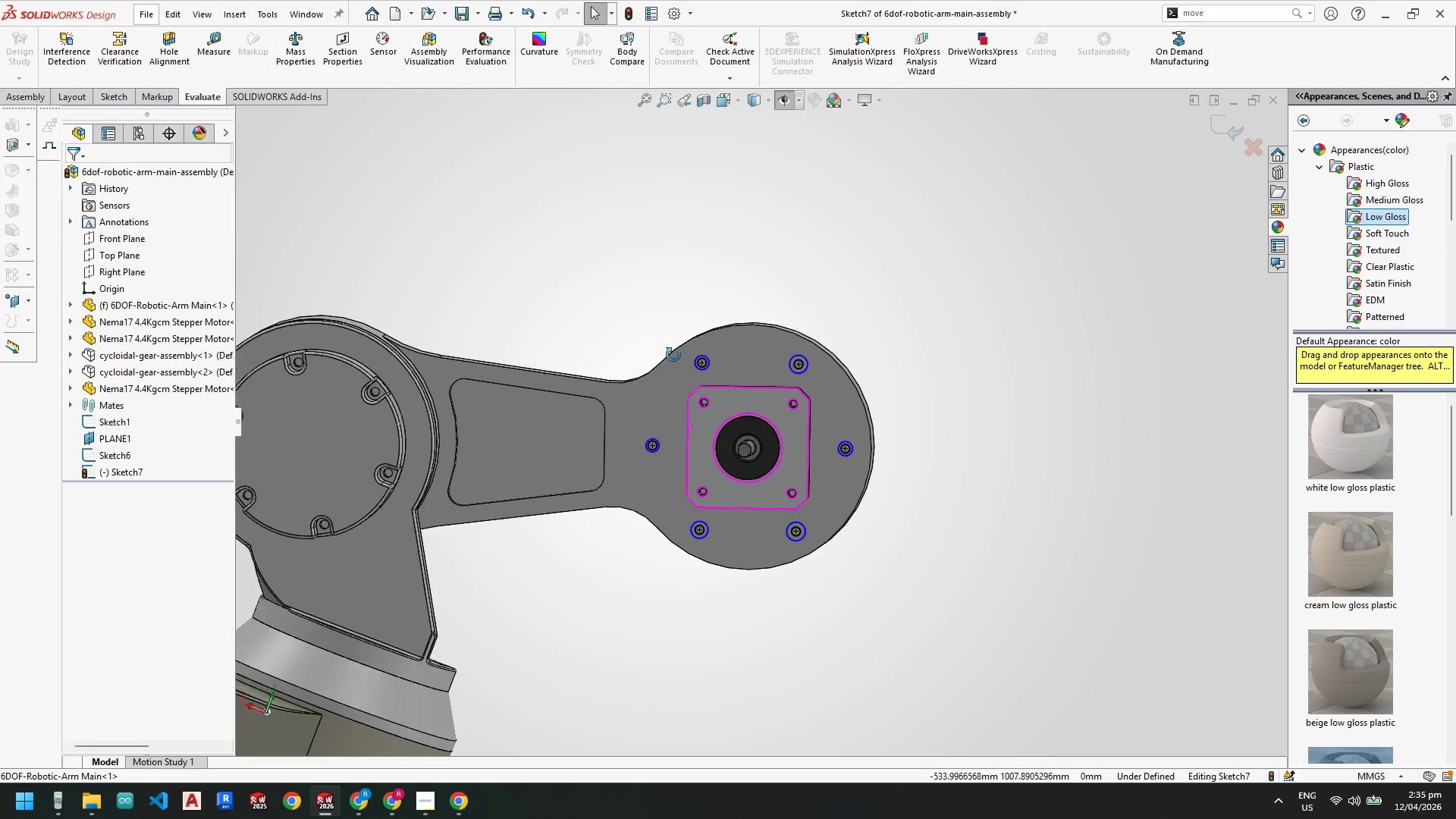 
key(Space)
 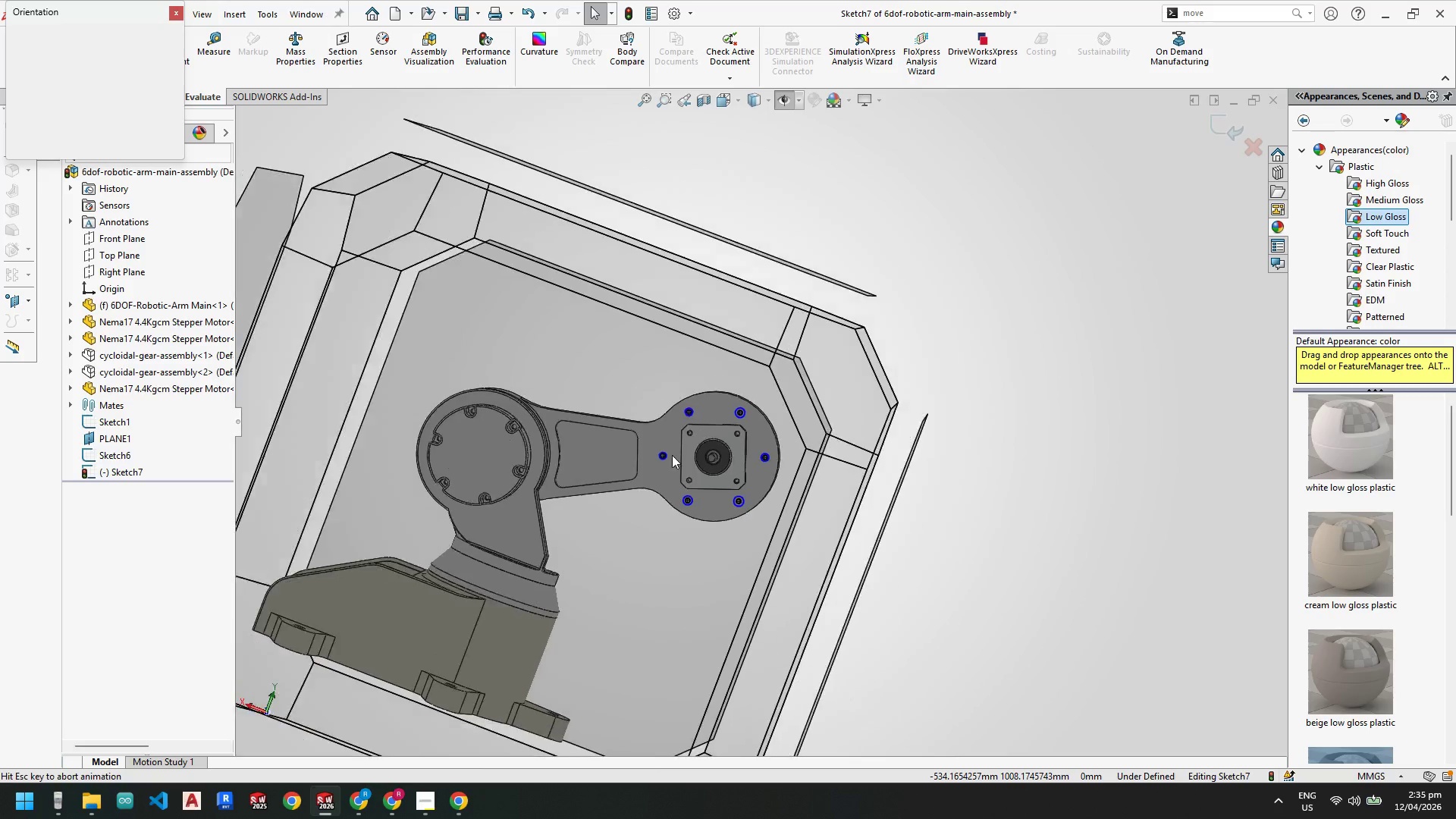 
left_click([642, 481])
 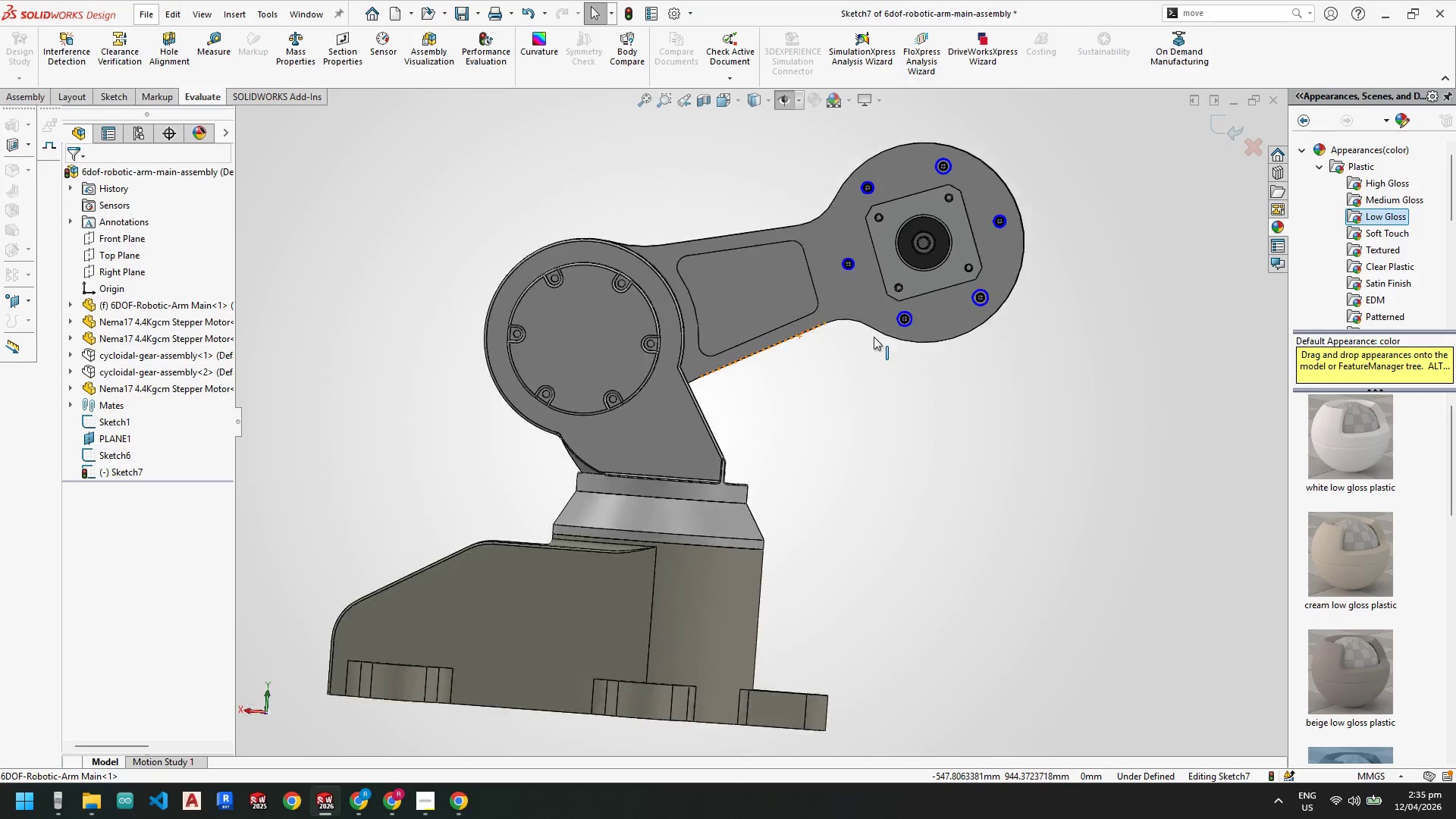 
scroll: coordinate [1010, 109], scroll_direction: down, amount: 8.0
 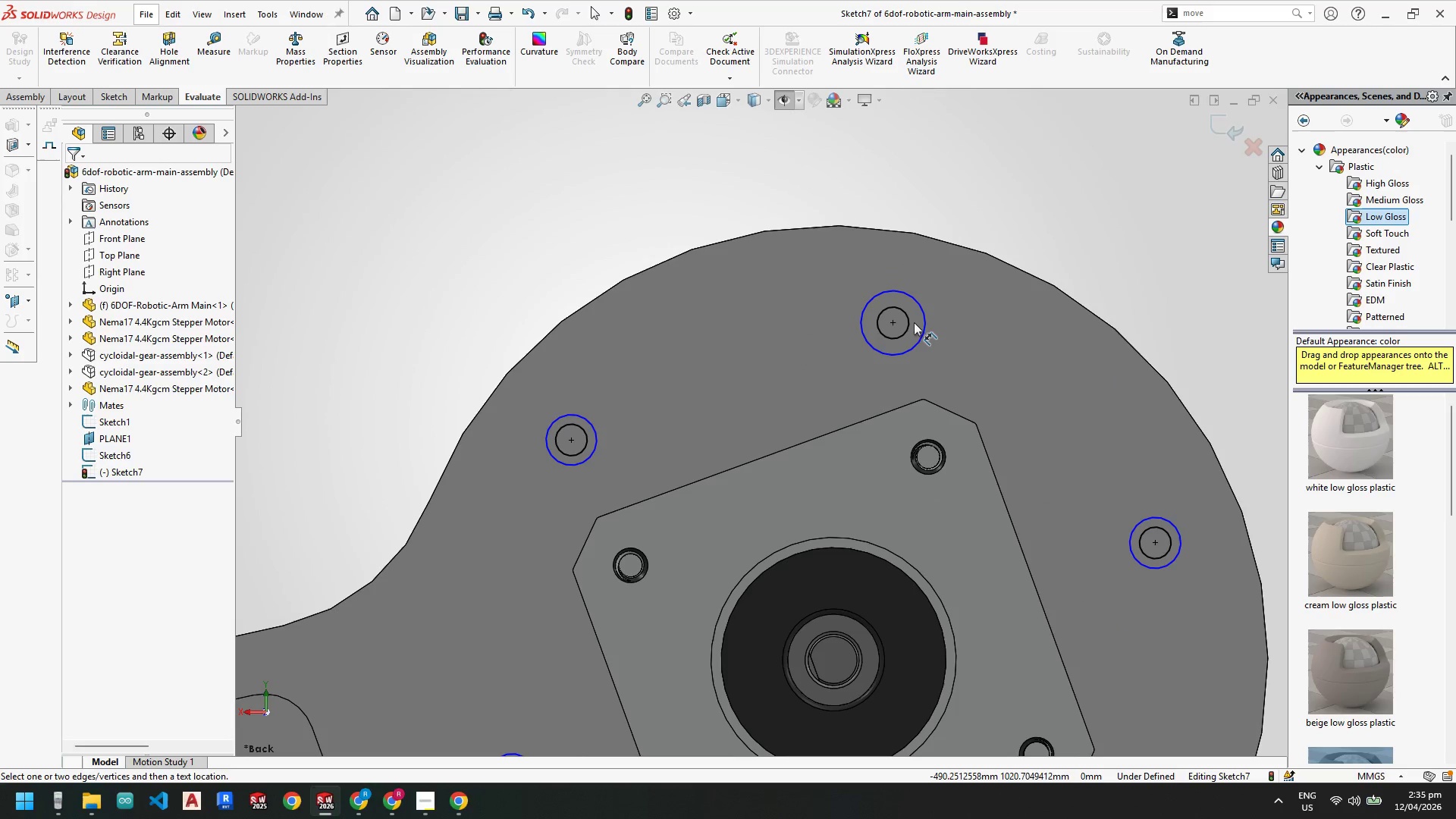 
left_click([906, 323])
 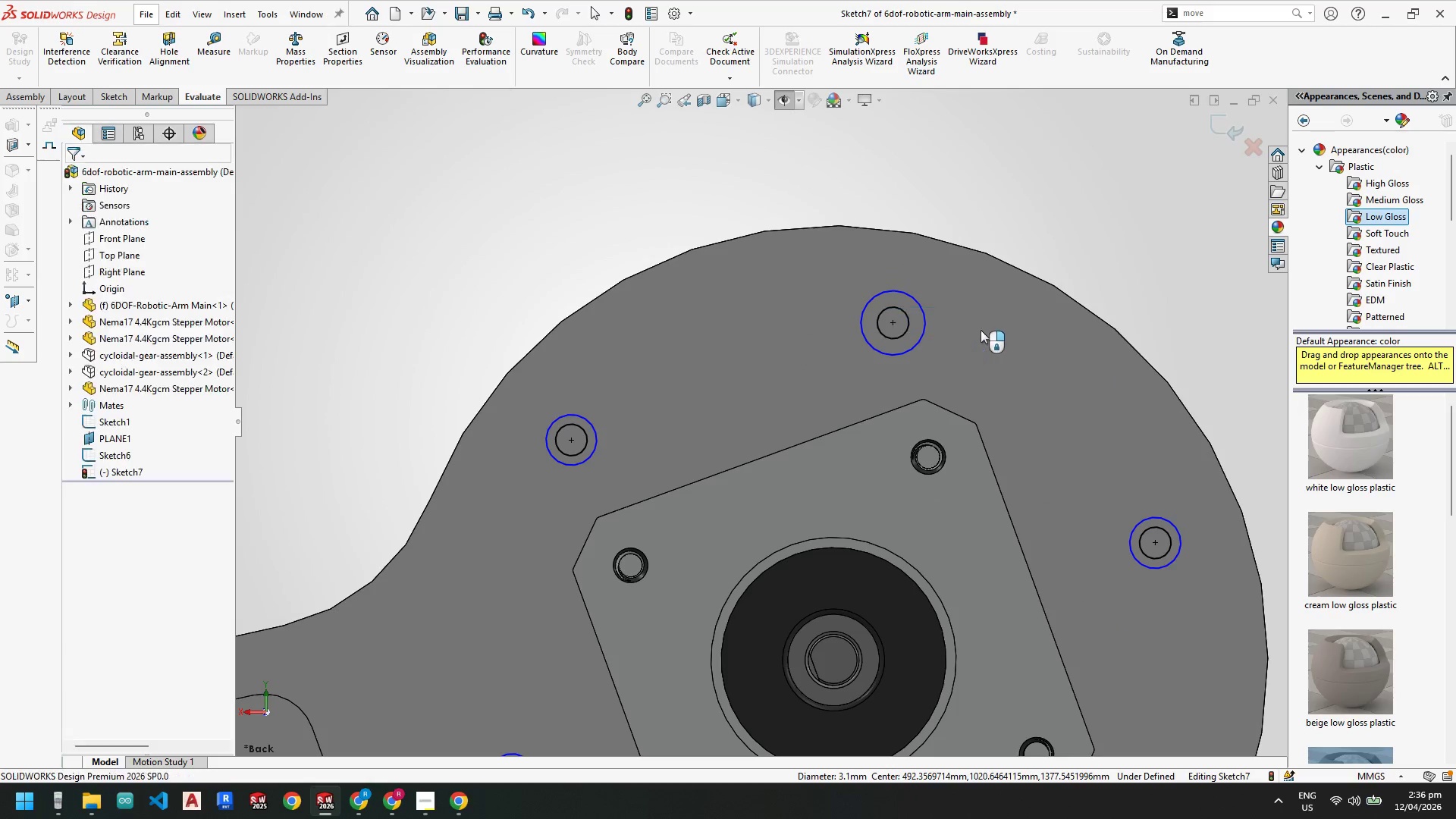 
key(Escape)
 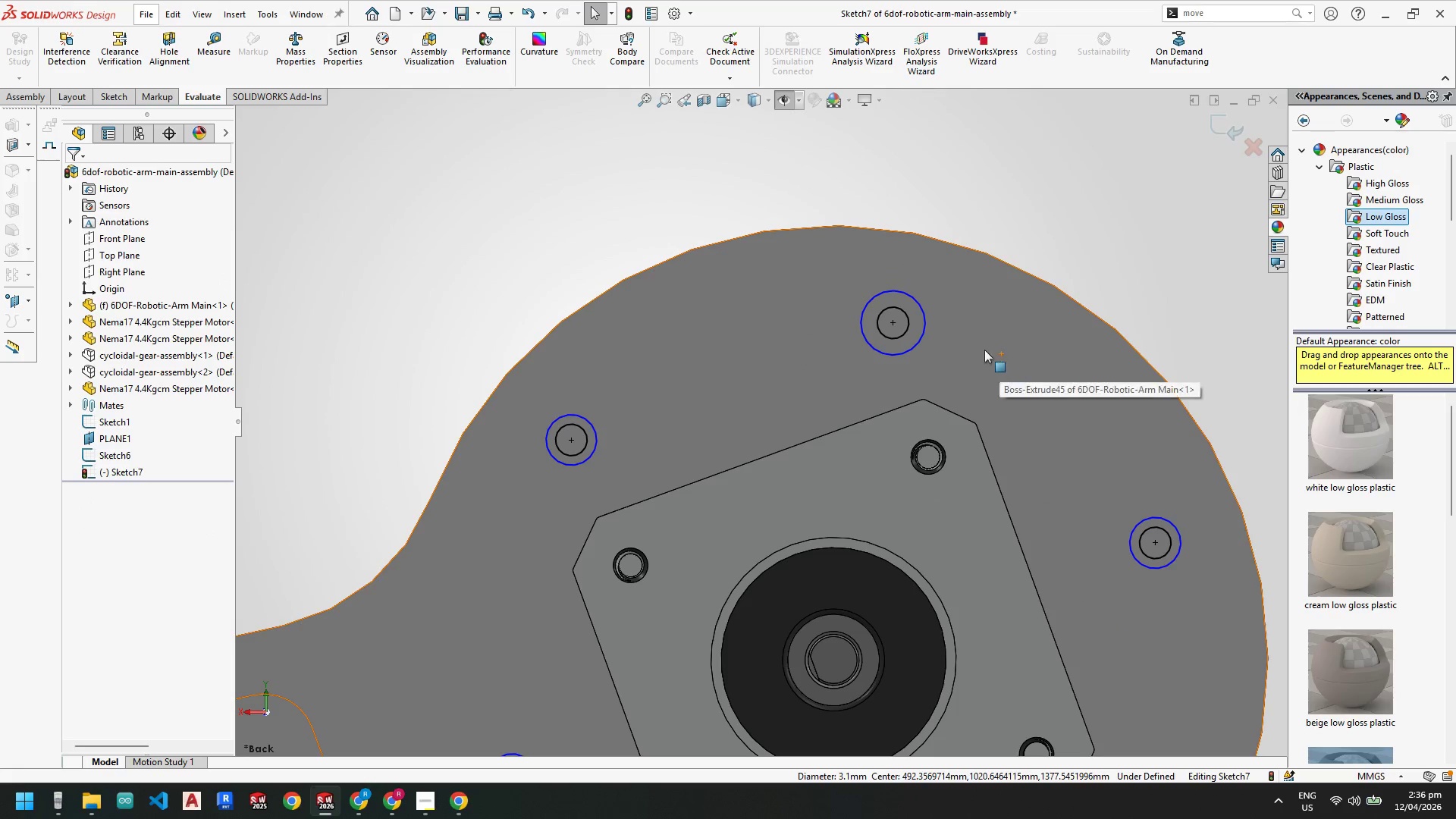 
key(Escape)
 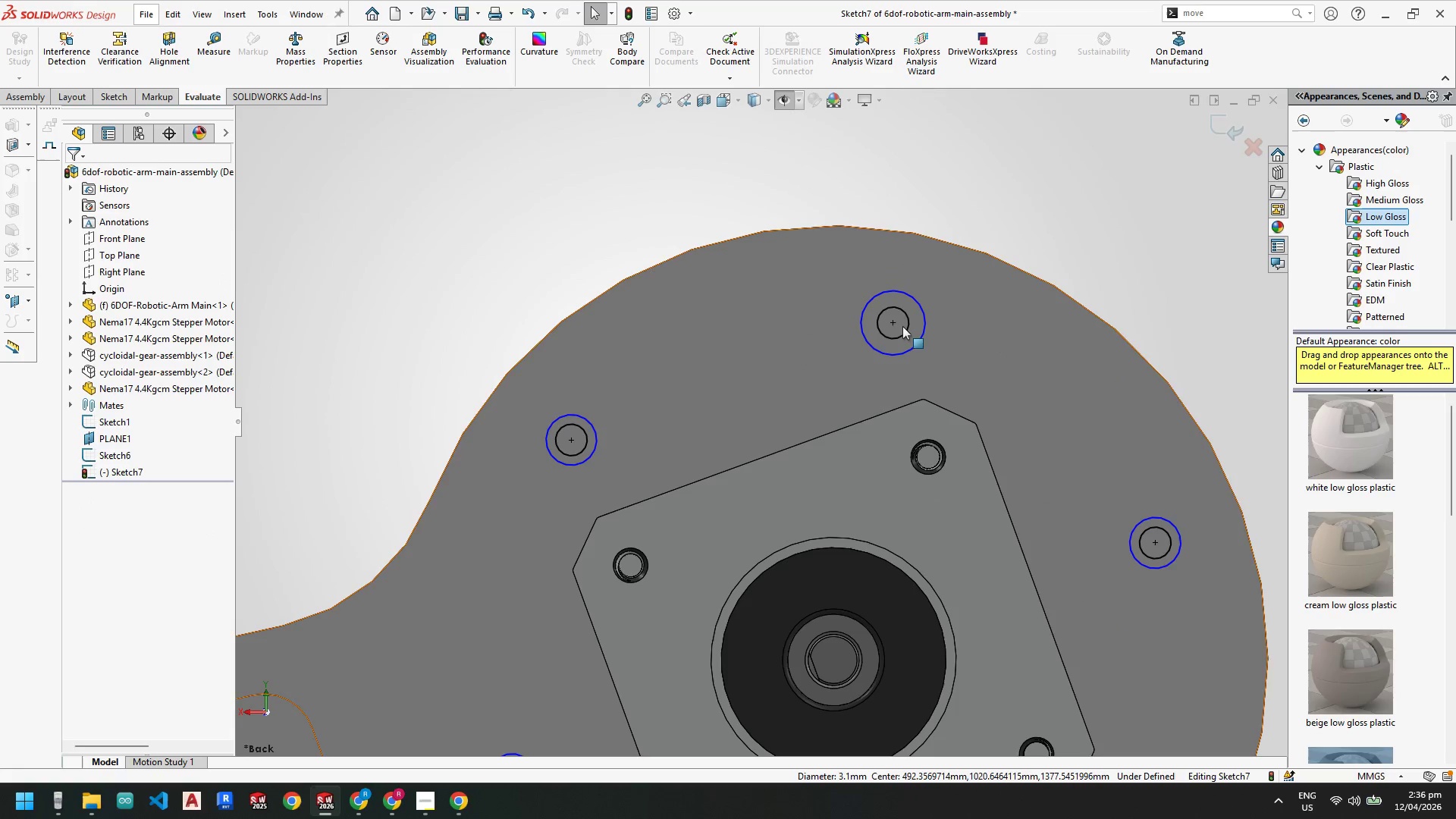 
key(Escape)
 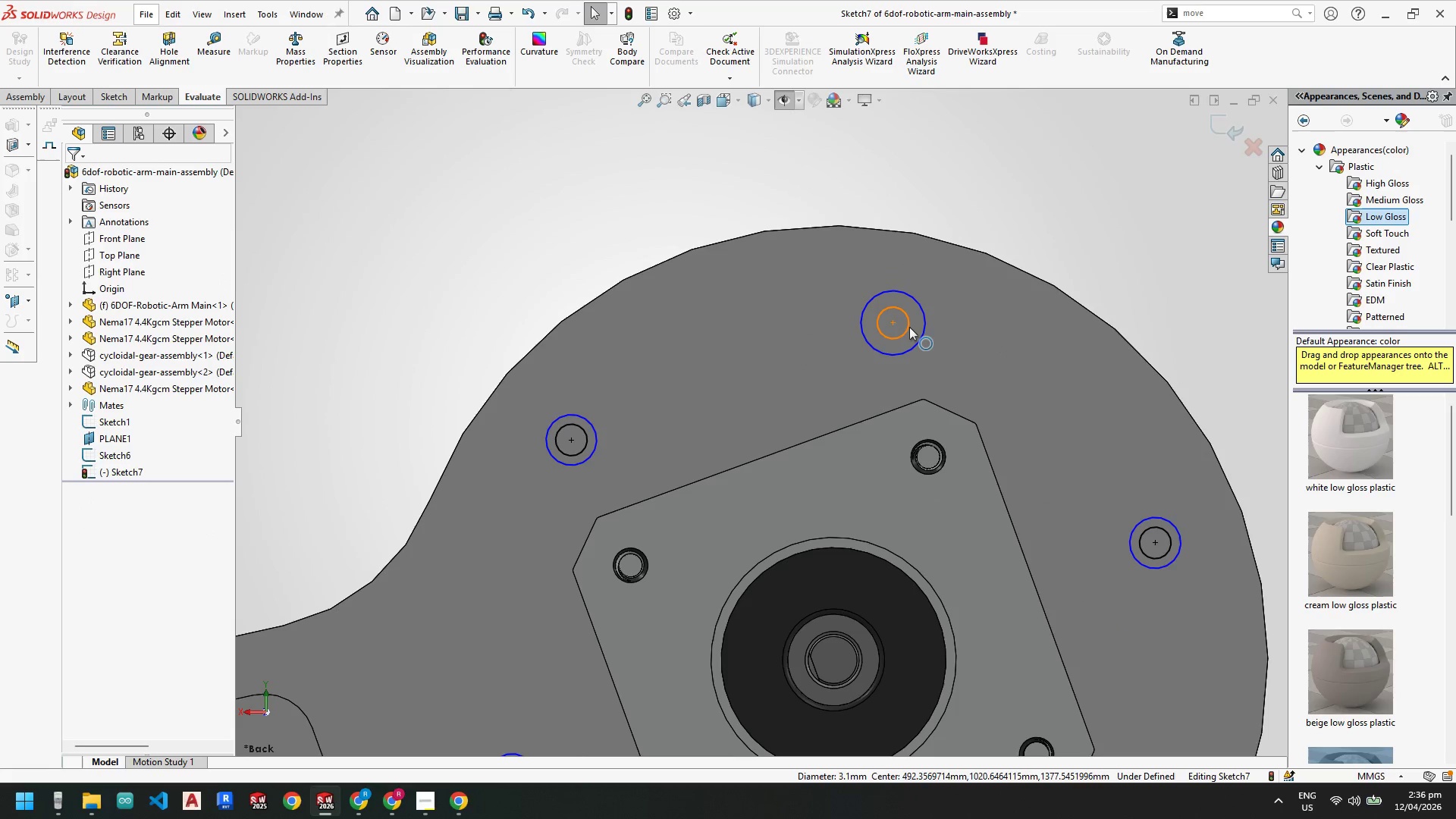 
left_click([909, 327])
 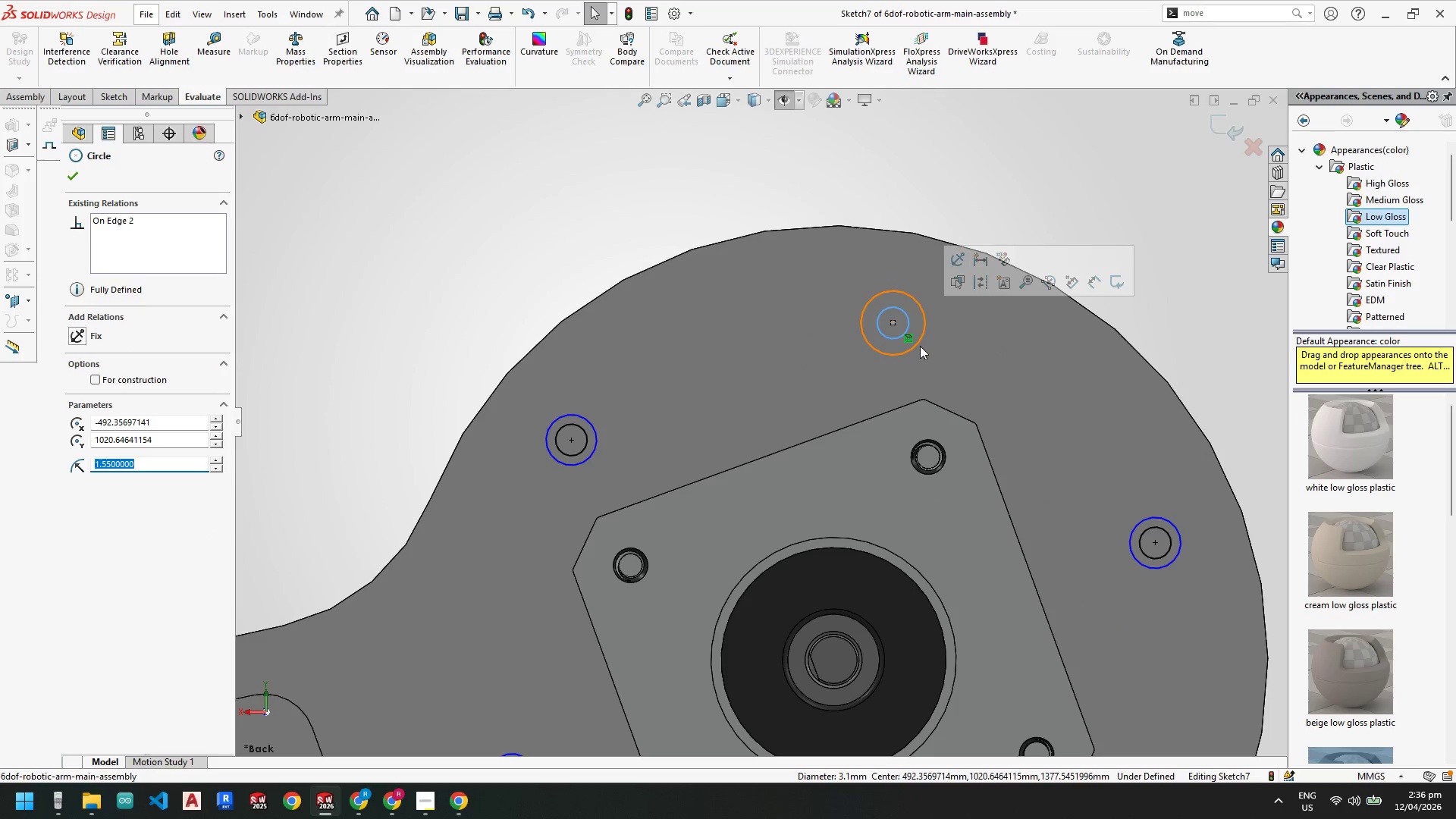 
scroll: coordinate [921, 374], scroll_direction: up, amount: 3.0
 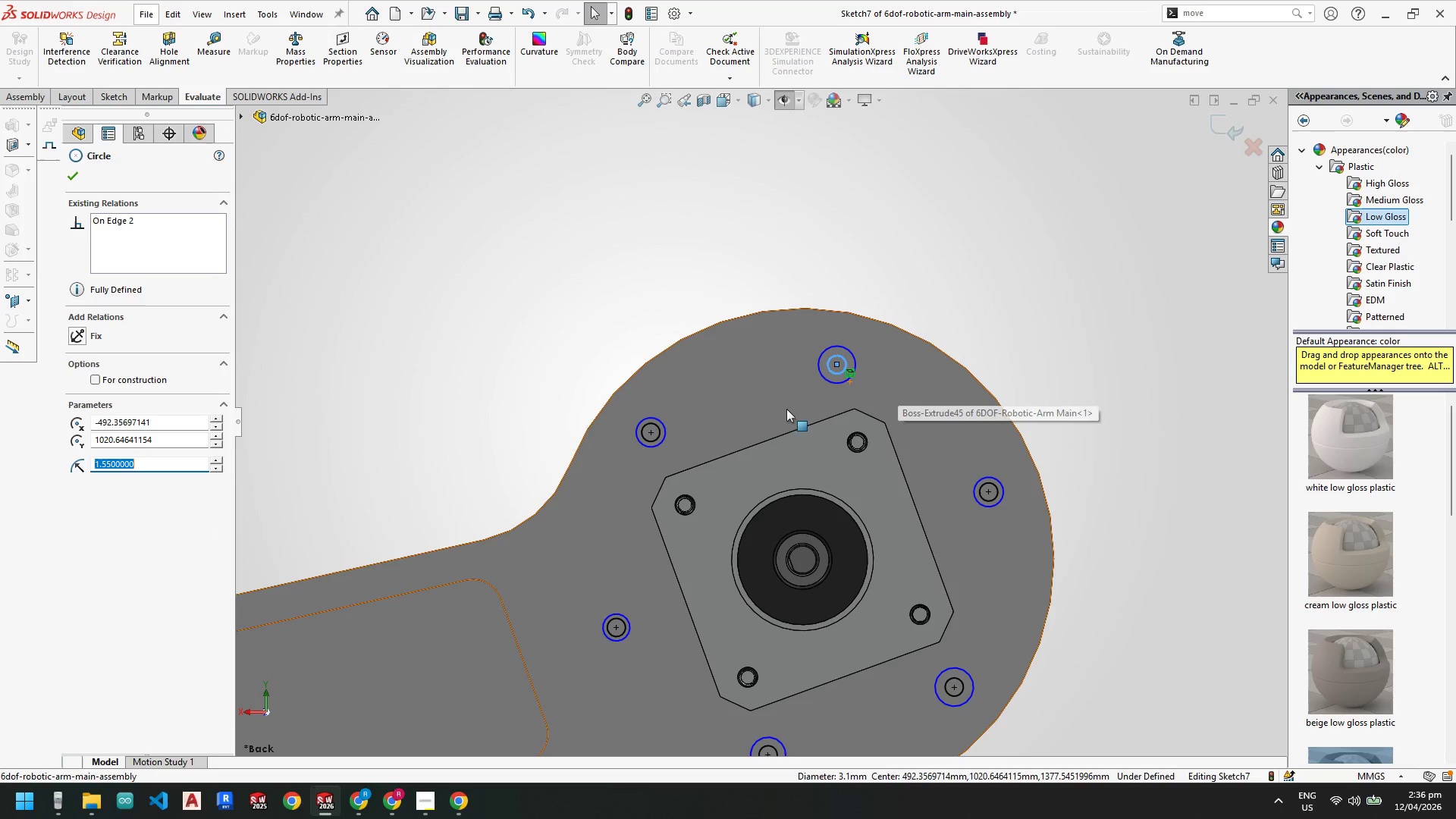 
key(Escape)
 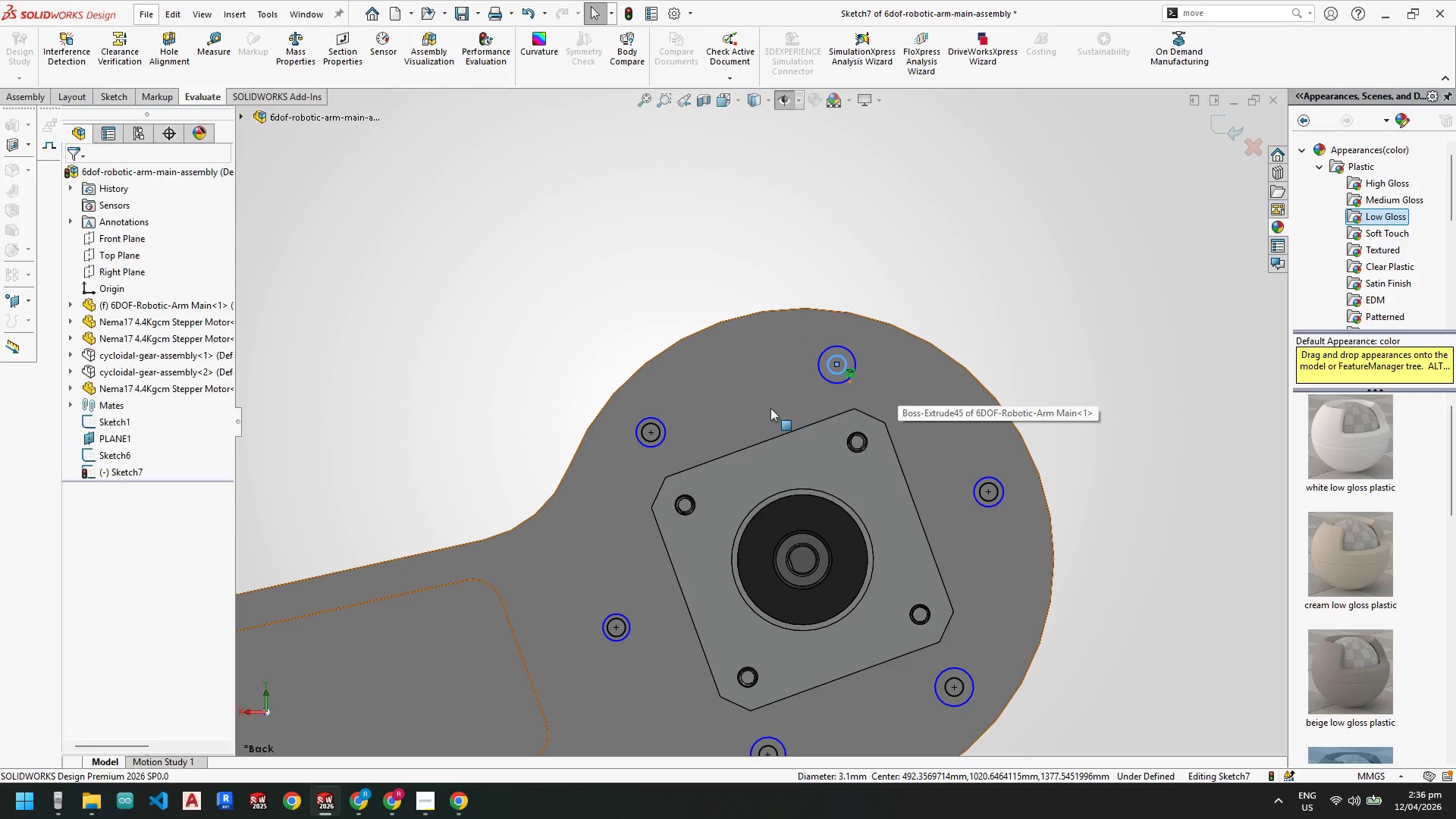 
key(Escape)
 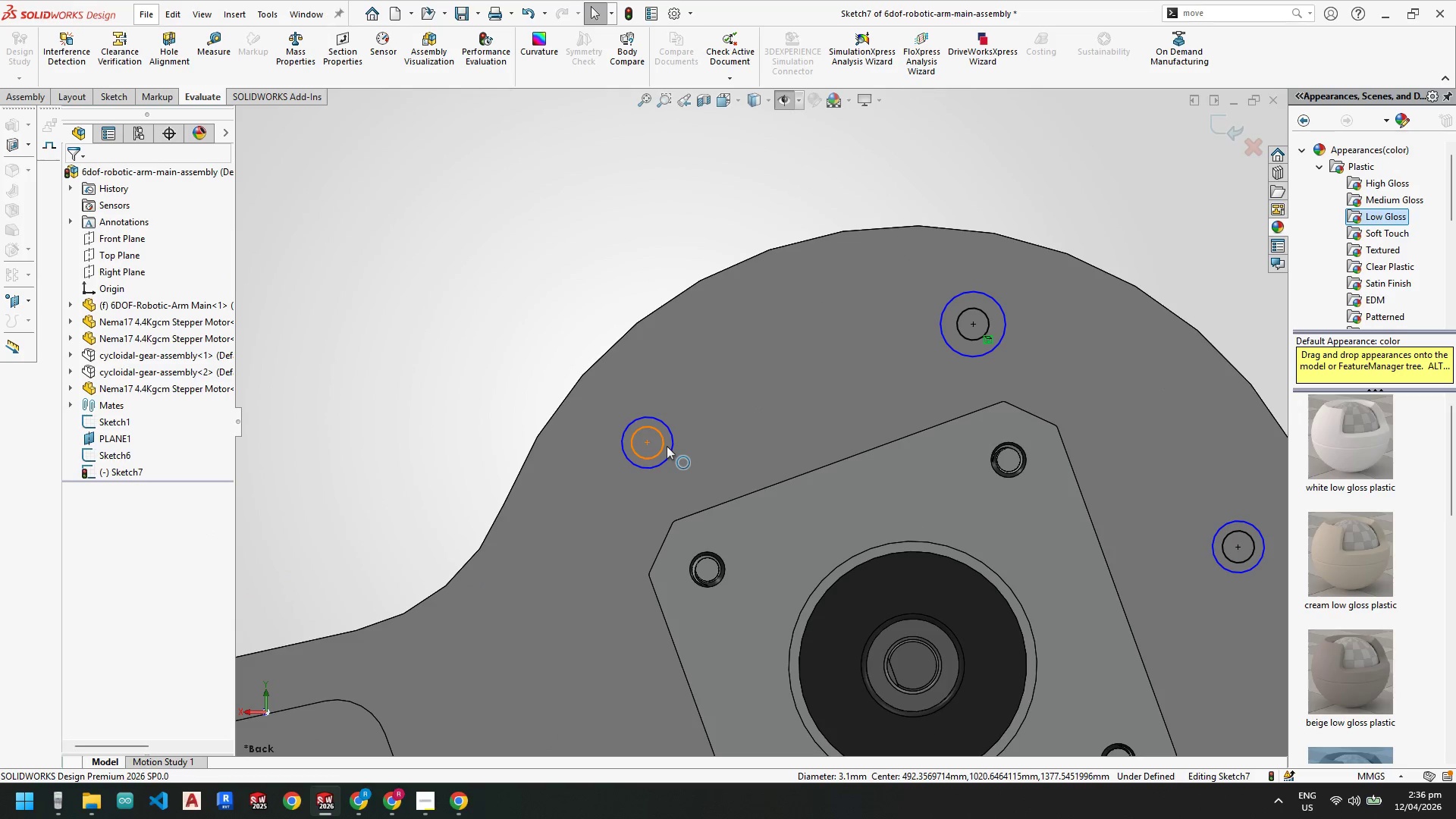 
scroll: coordinate [672, 421], scroll_direction: down, amount: 3.0
 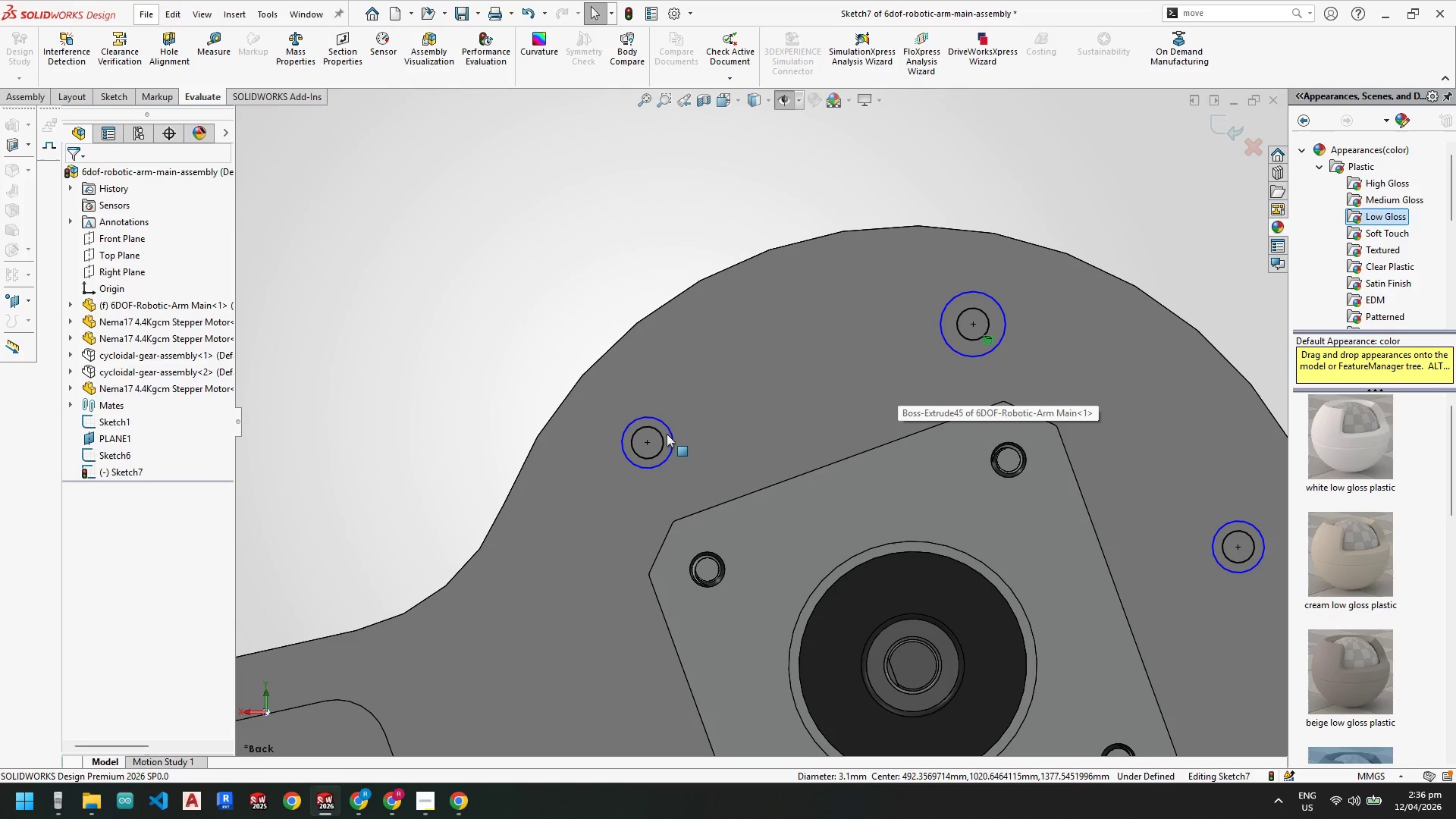 
left_click([667, 446])
 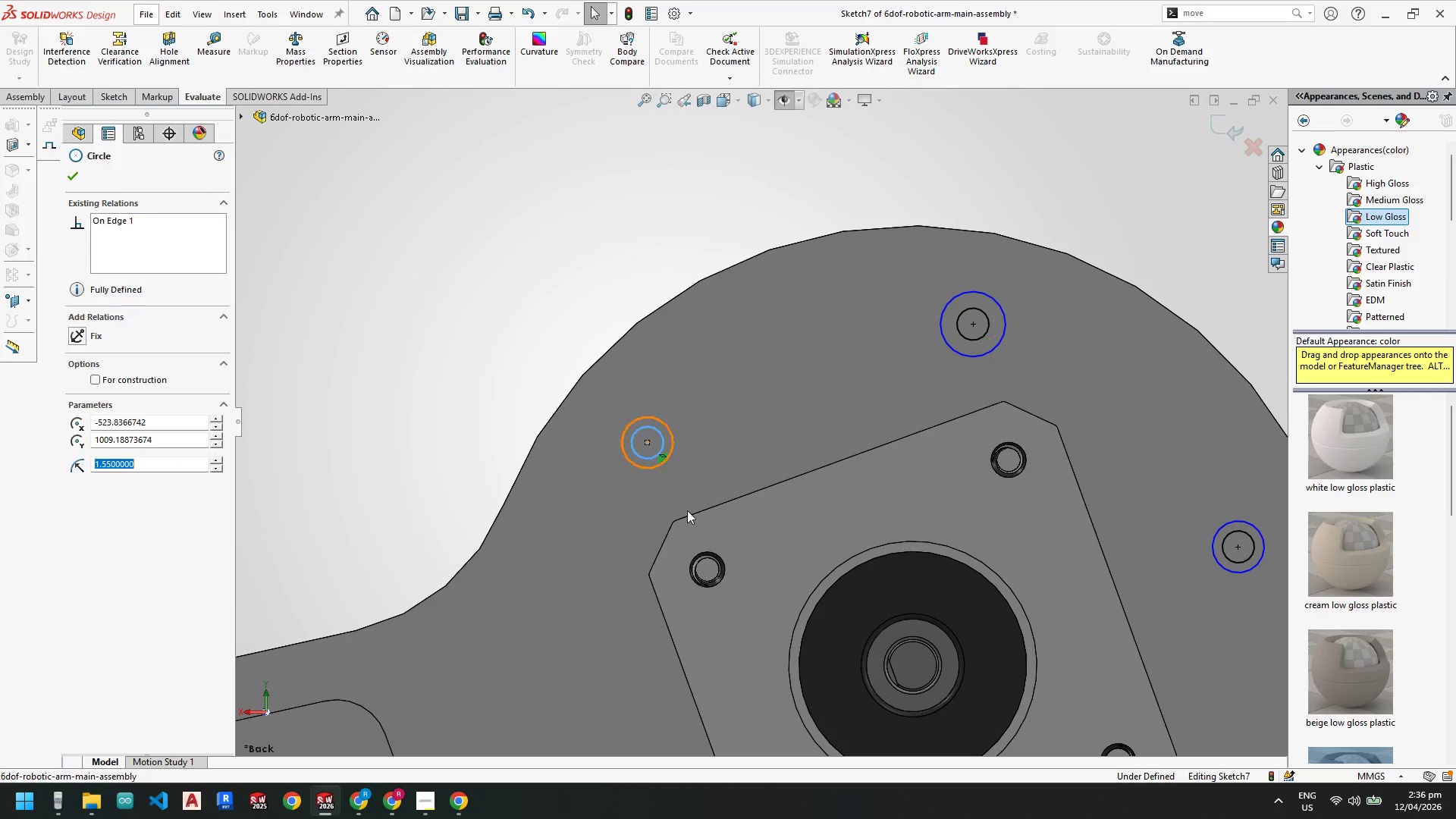 
hold_key(key=ControlLeft, duration=0.48)
 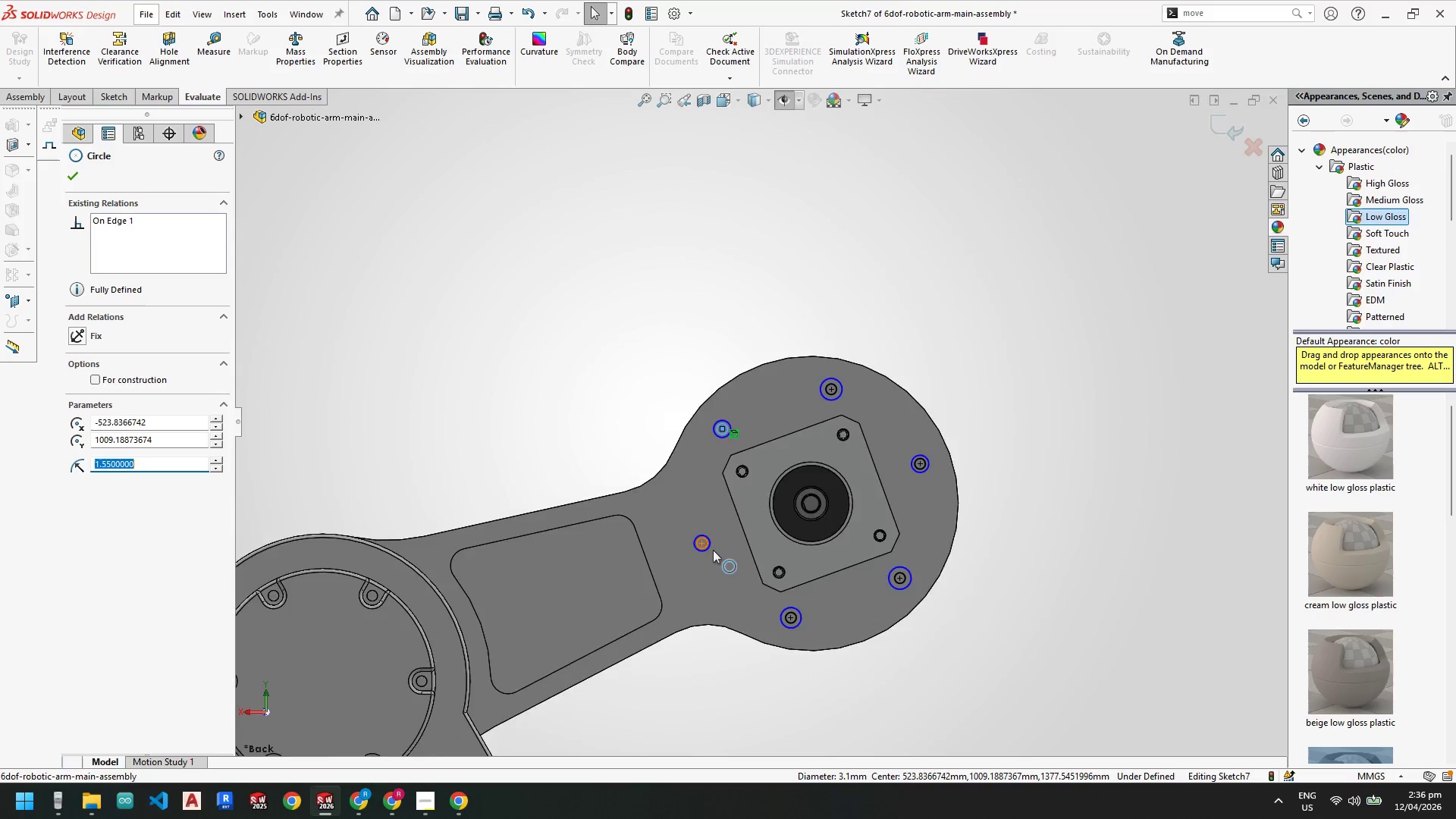 
scroll: coordinate [730, 515], scroll_direction: up, amount: 6.0
 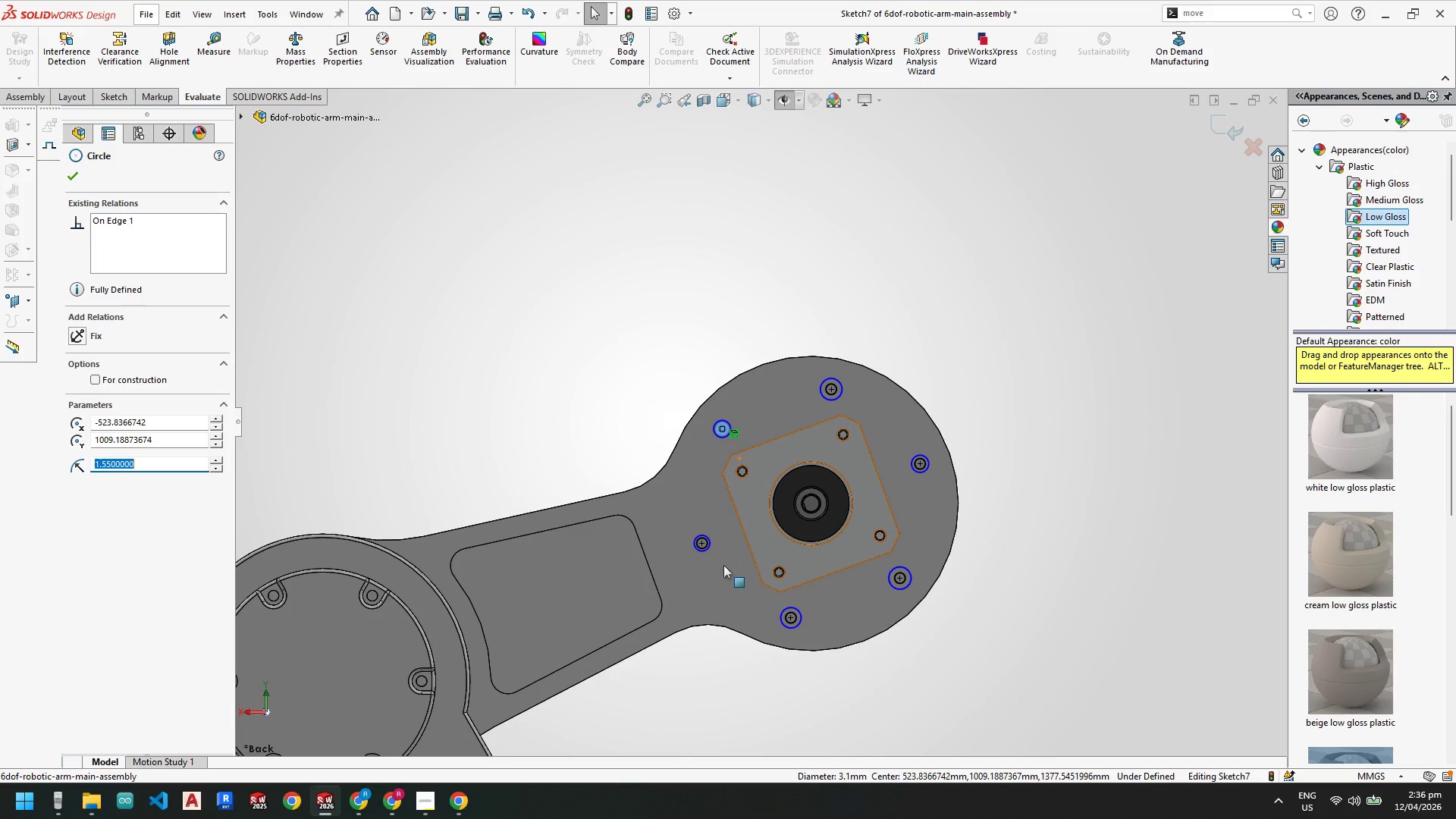 
hold_key(key=ControlLeft, duration=2.48)
 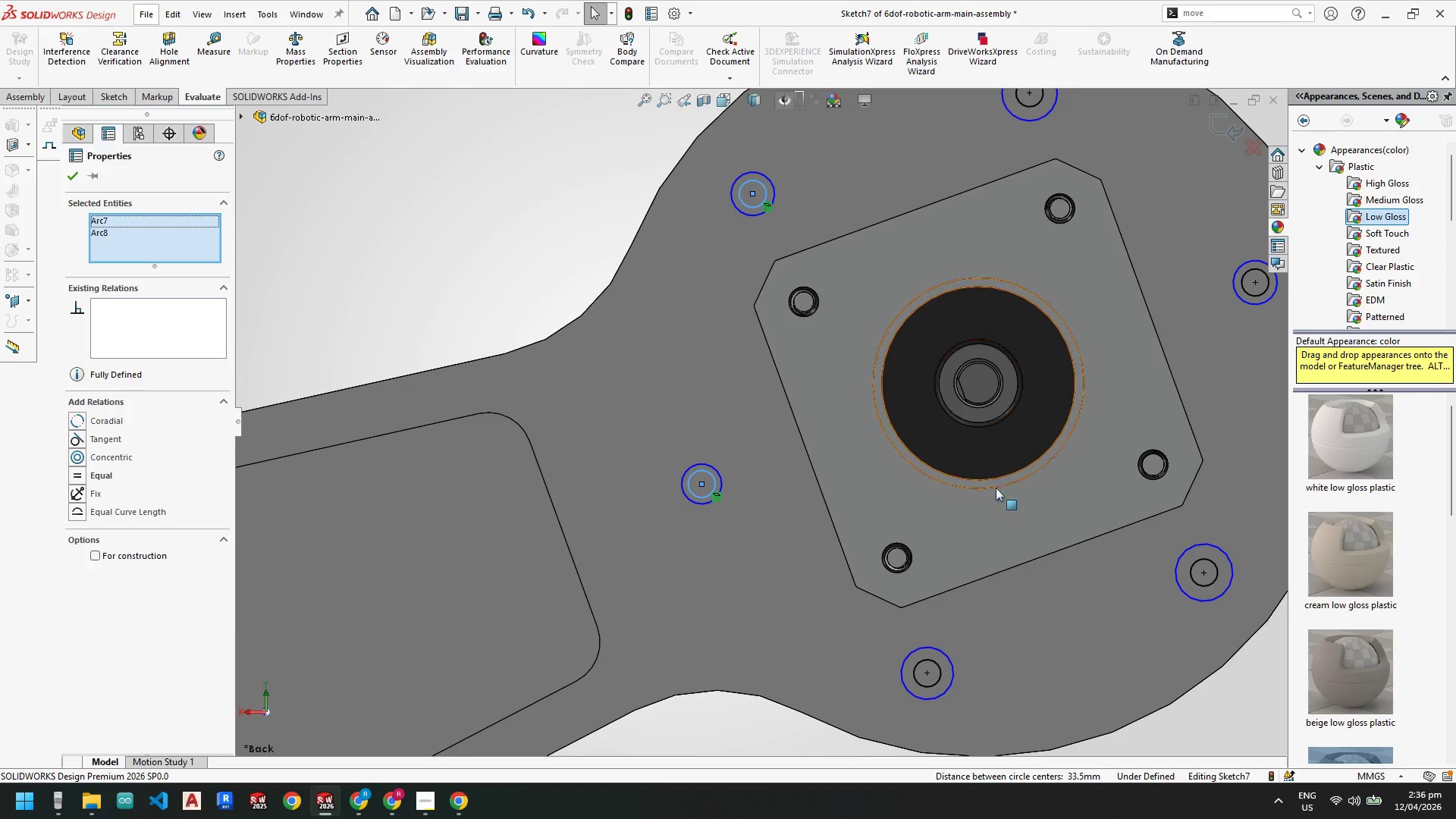 
scroll: coordinate [714, 551], scroll_direction: down, amount: 5.0
 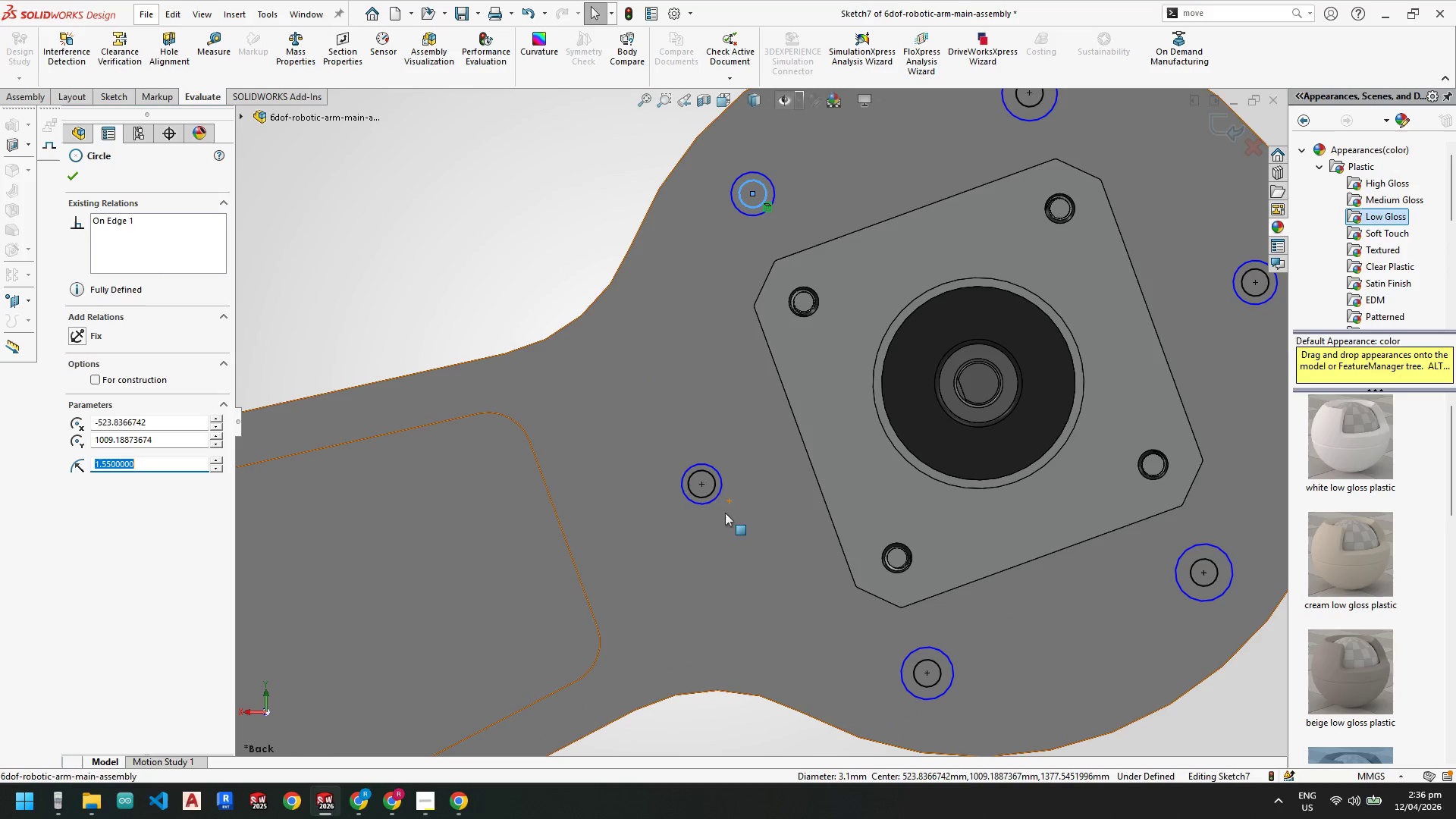 
left_click([713, 485])
 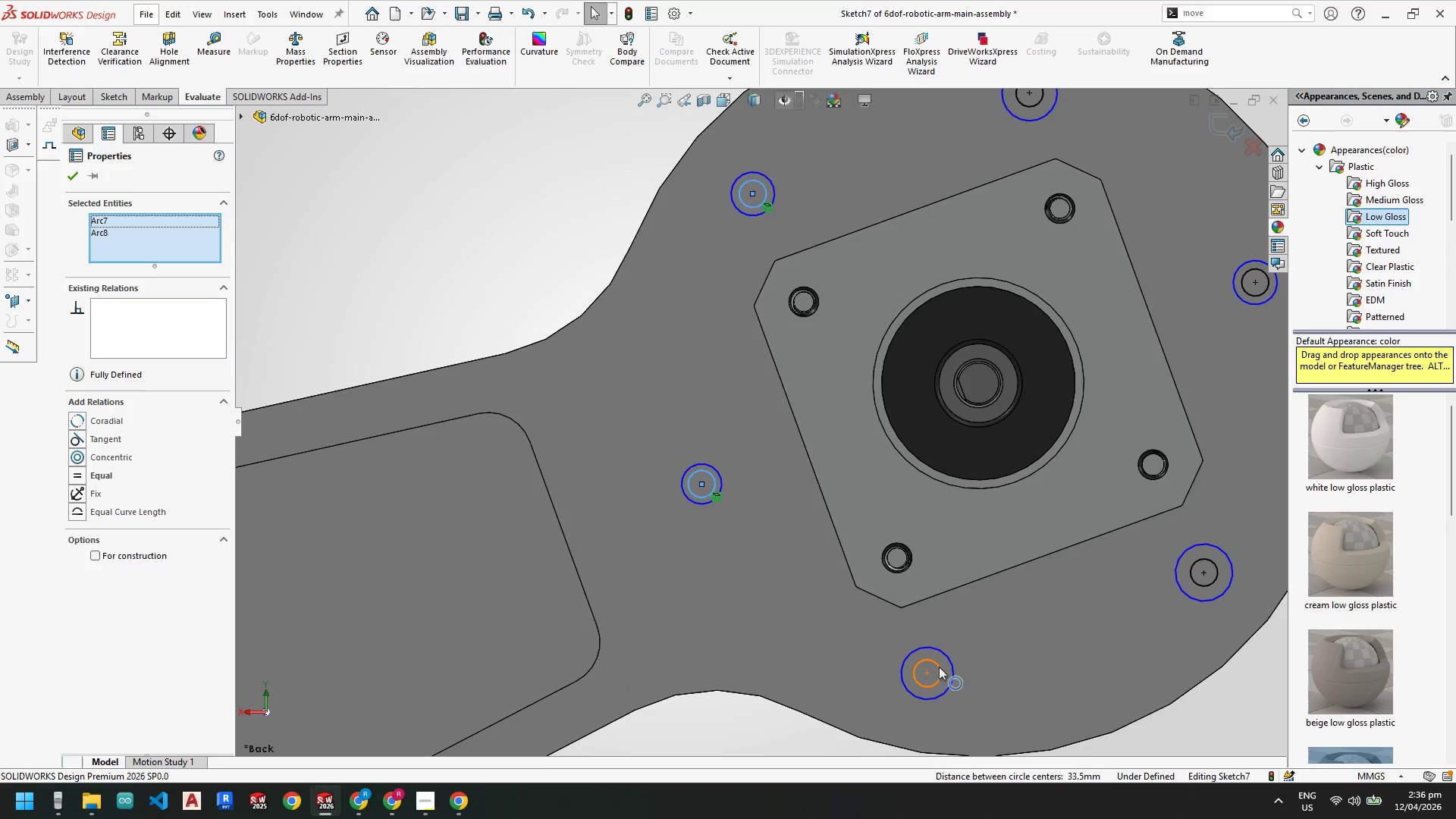 
scroll: coordinate [1008, 478], scroll_direction: up, amount: 4.0
 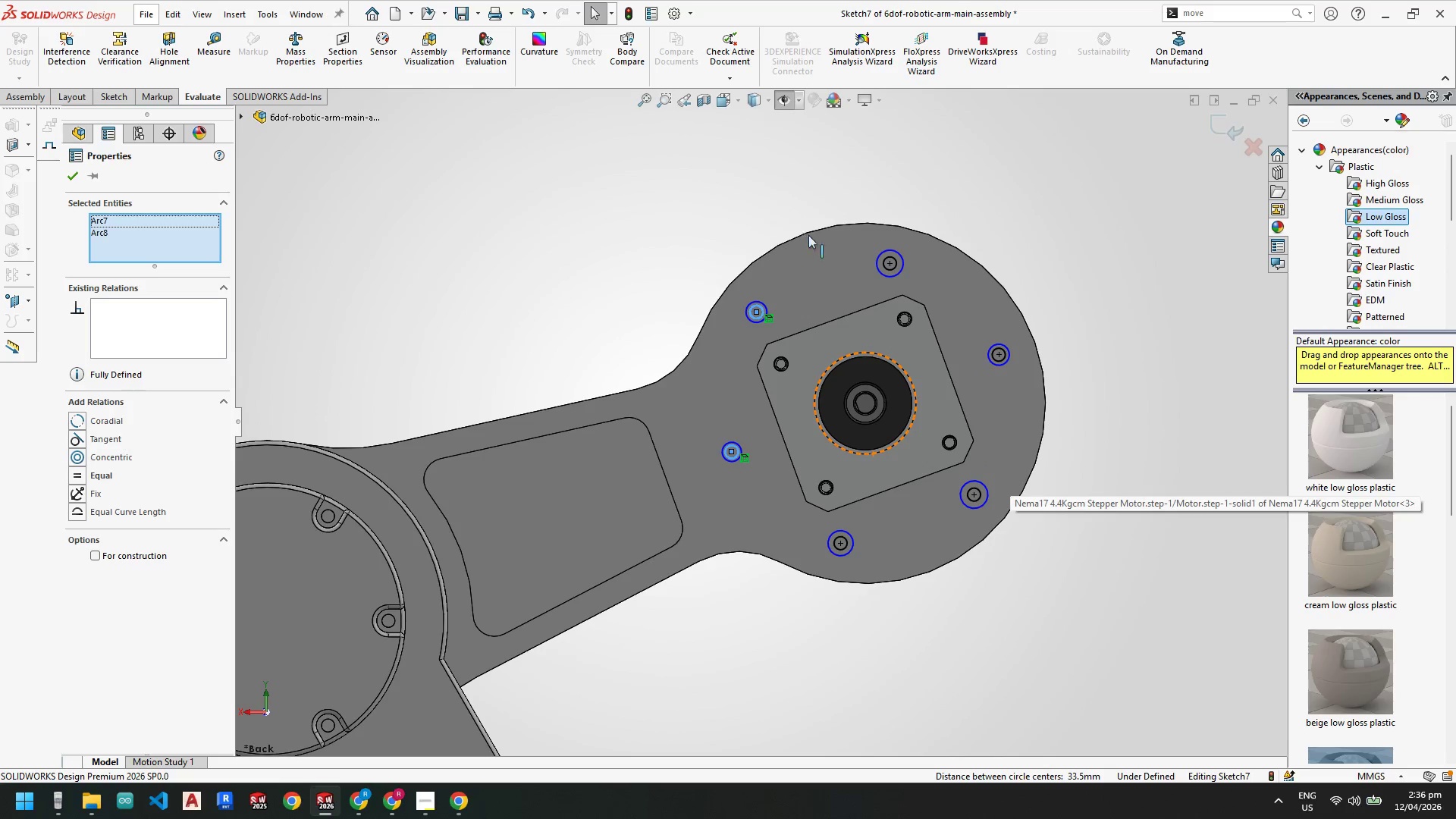 
key(Escape)
 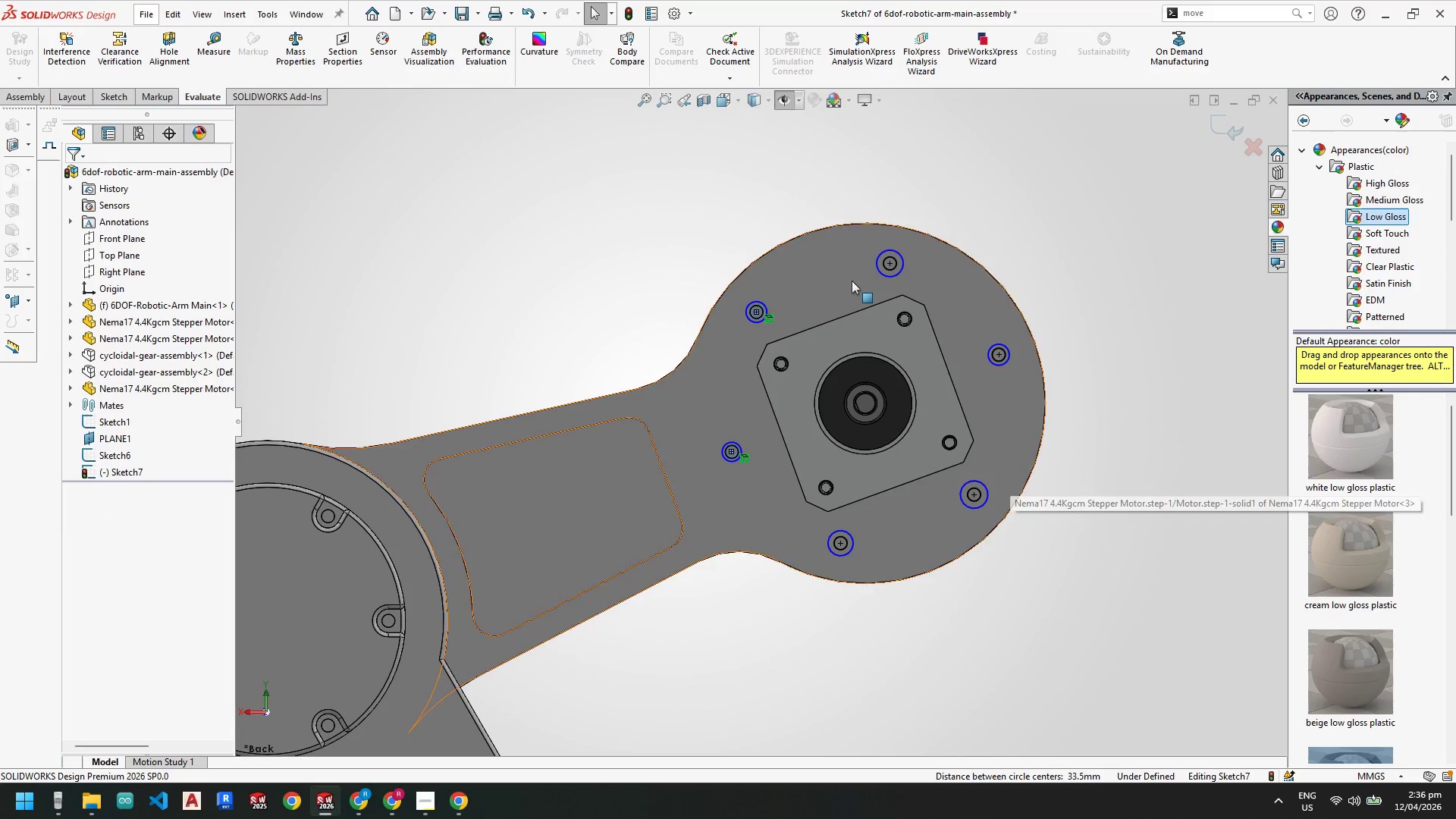 
key(Escape)
 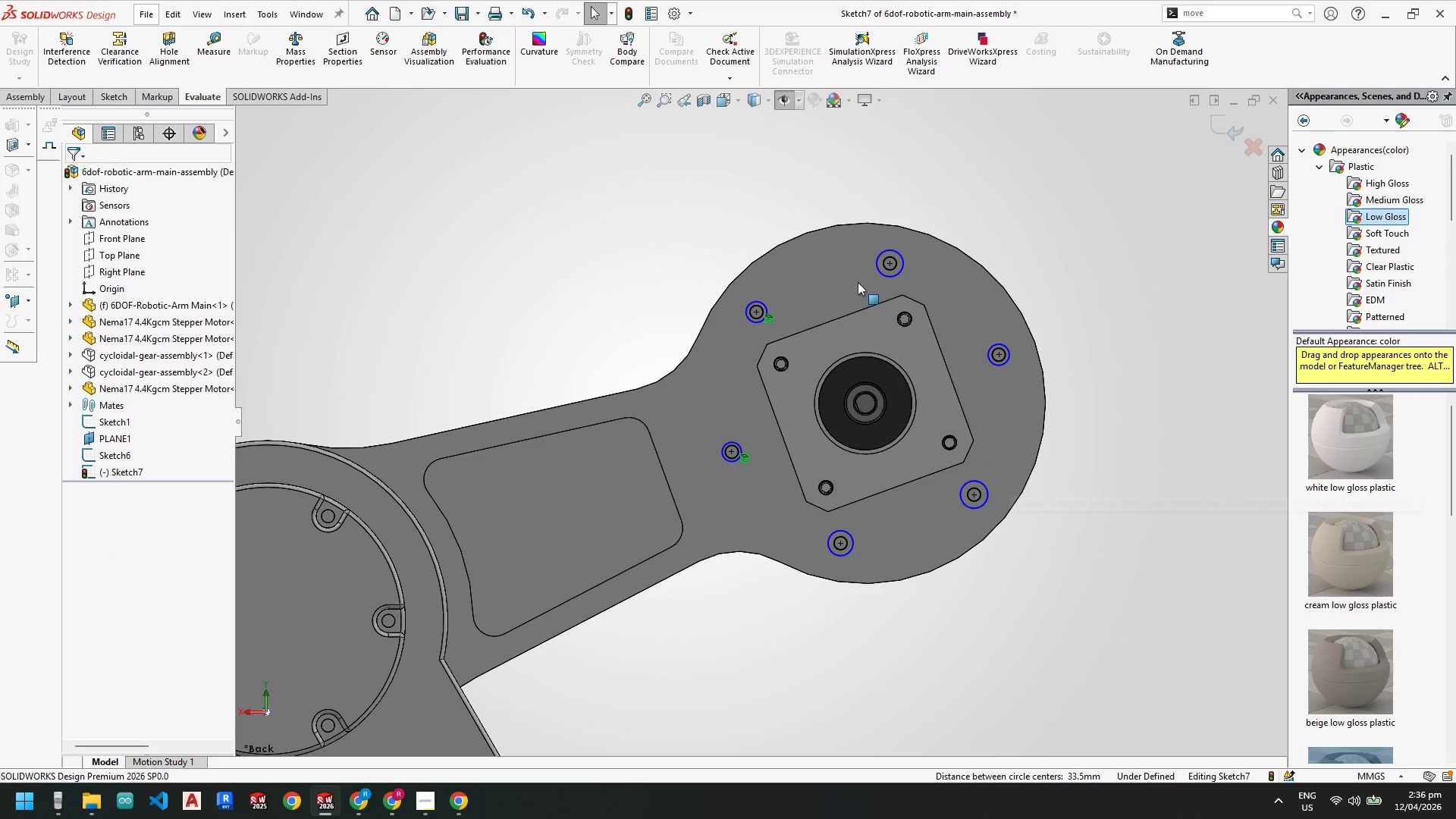 
key(Escape)
 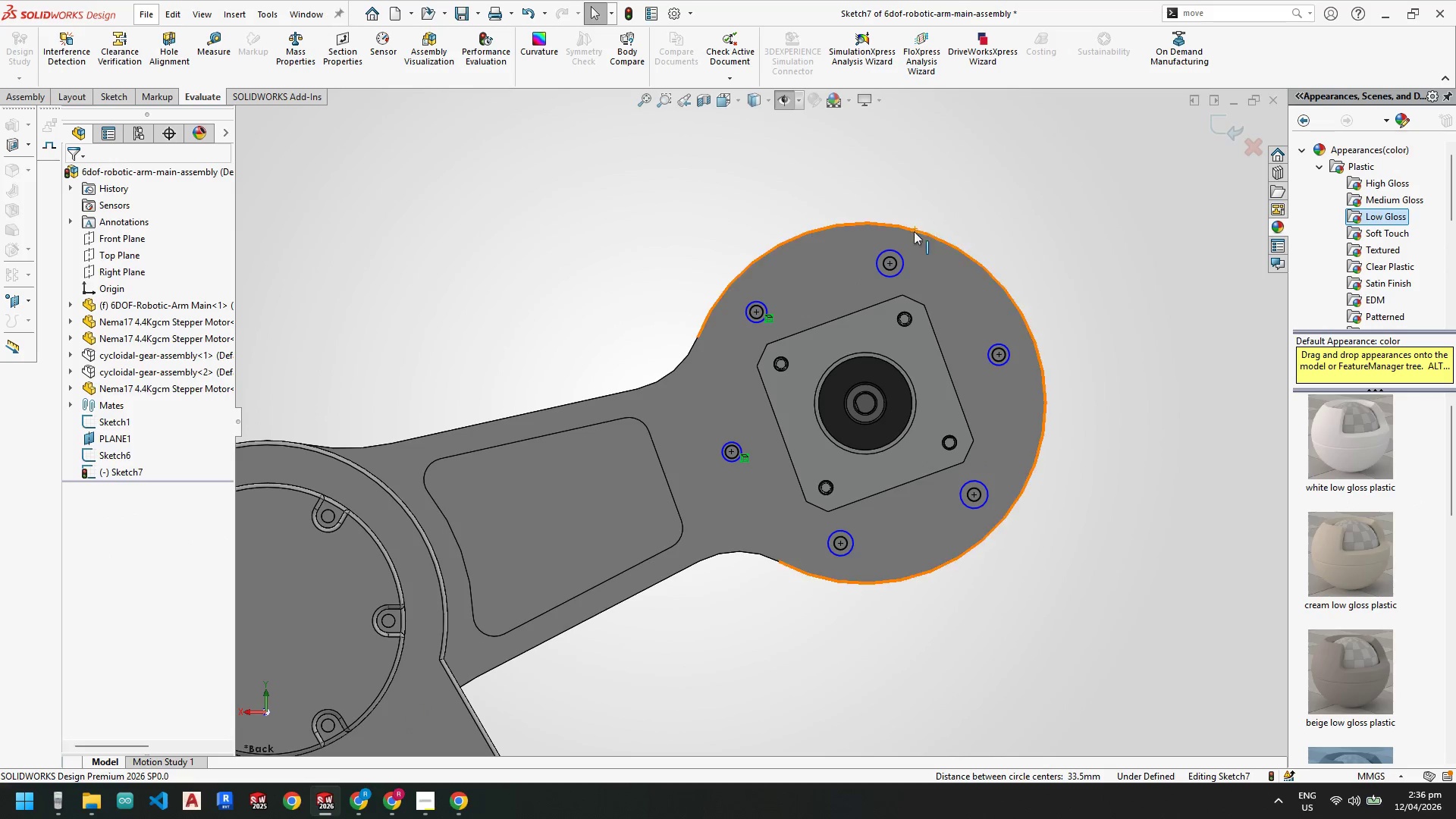 
scroll: coordinate [909, 284], scroll_direction: down, amount: 4.0
 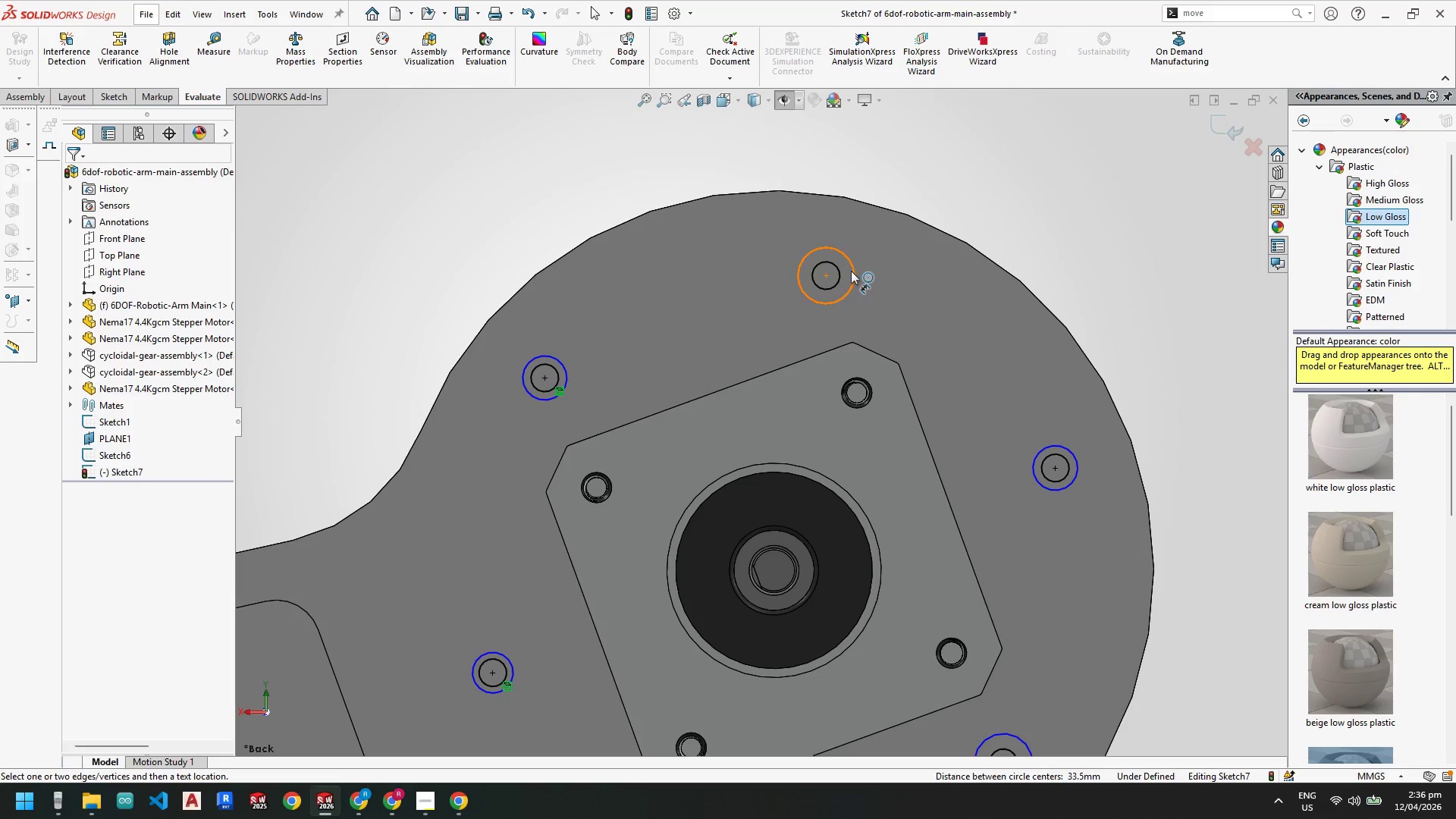 
key(Escape)
 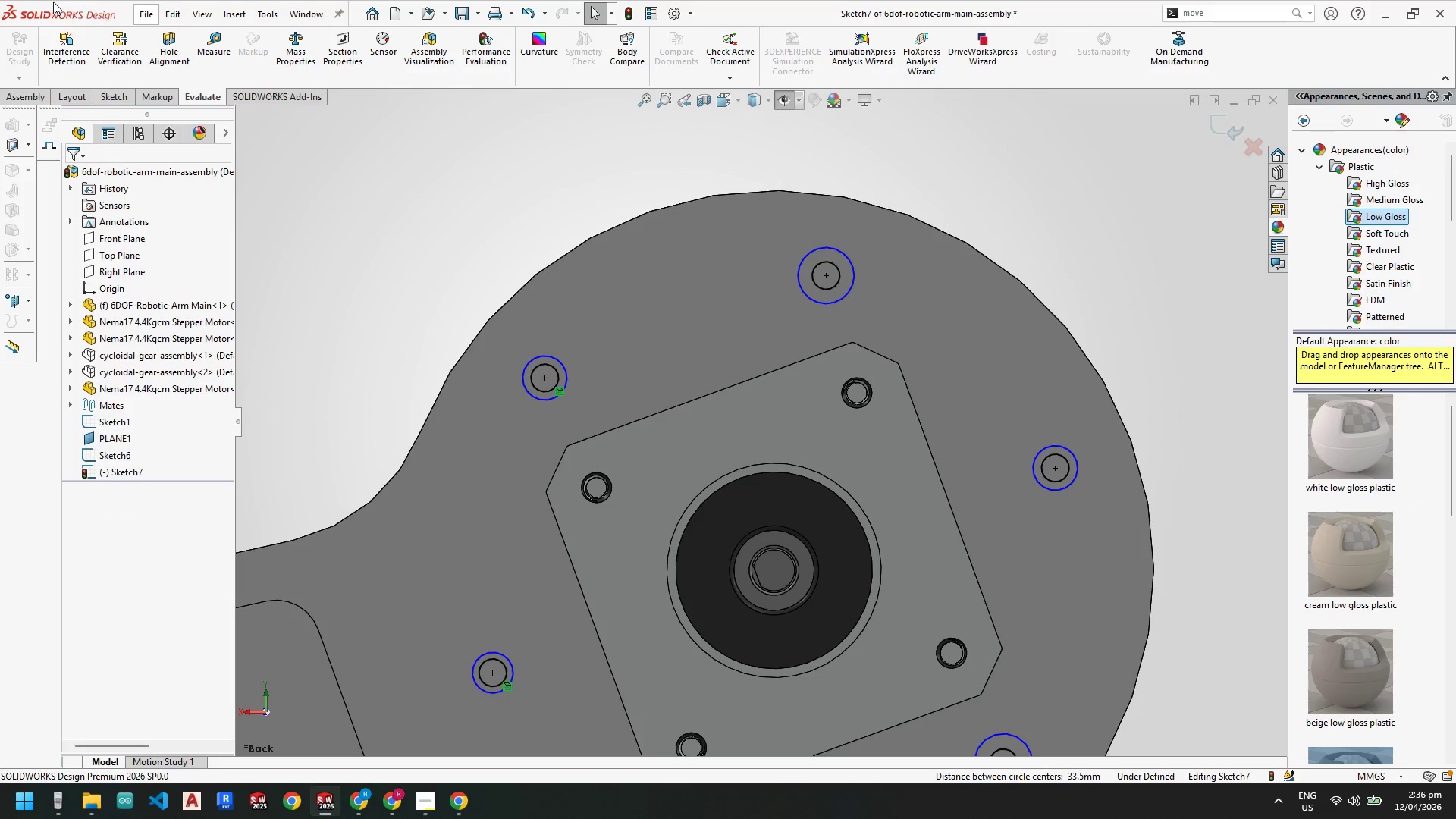 
key(Escape)
 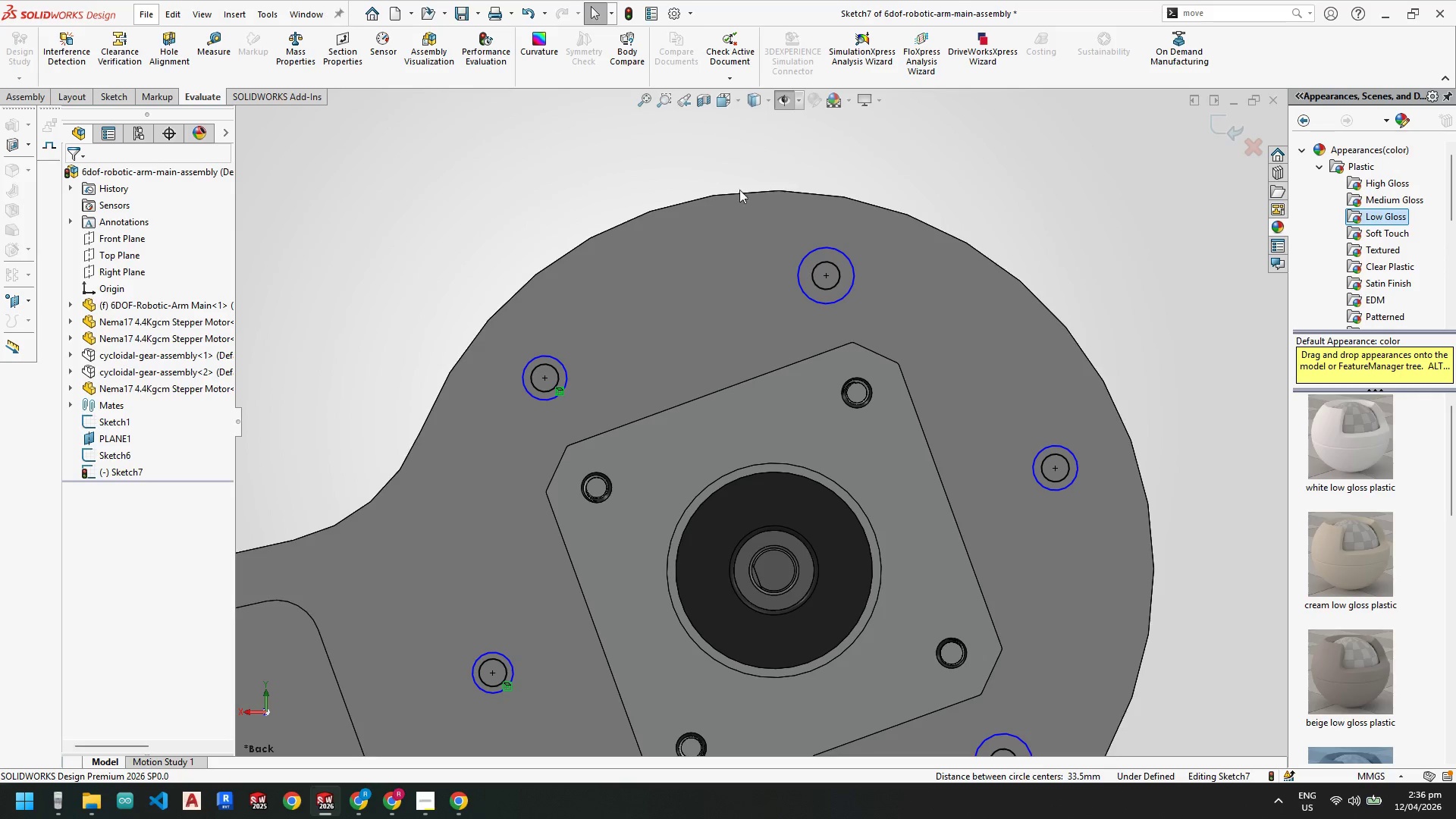 
scroll: coordinate [900, 276], scroll_direction: down, amount: 3.0
 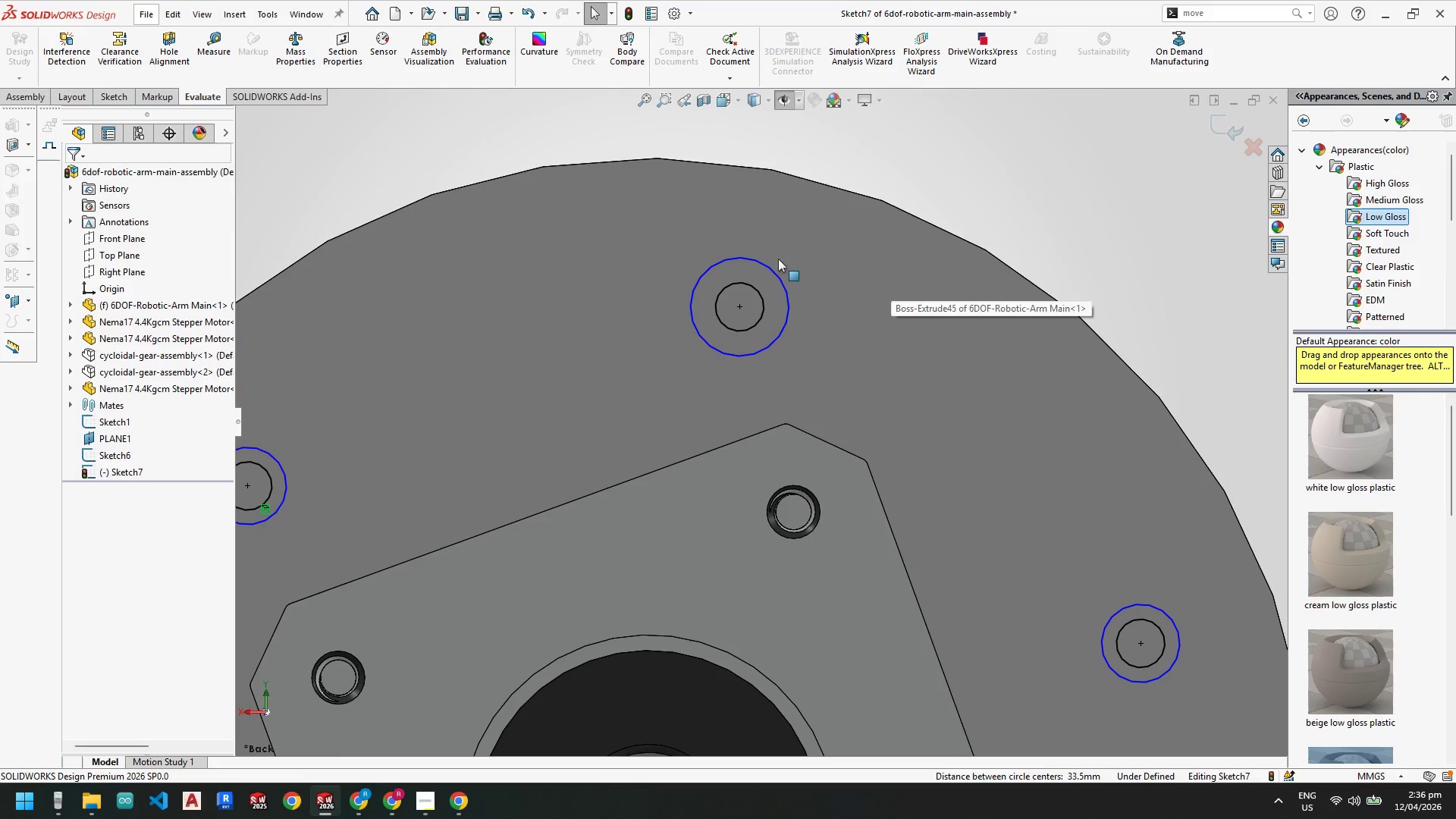 
key(Escape)
 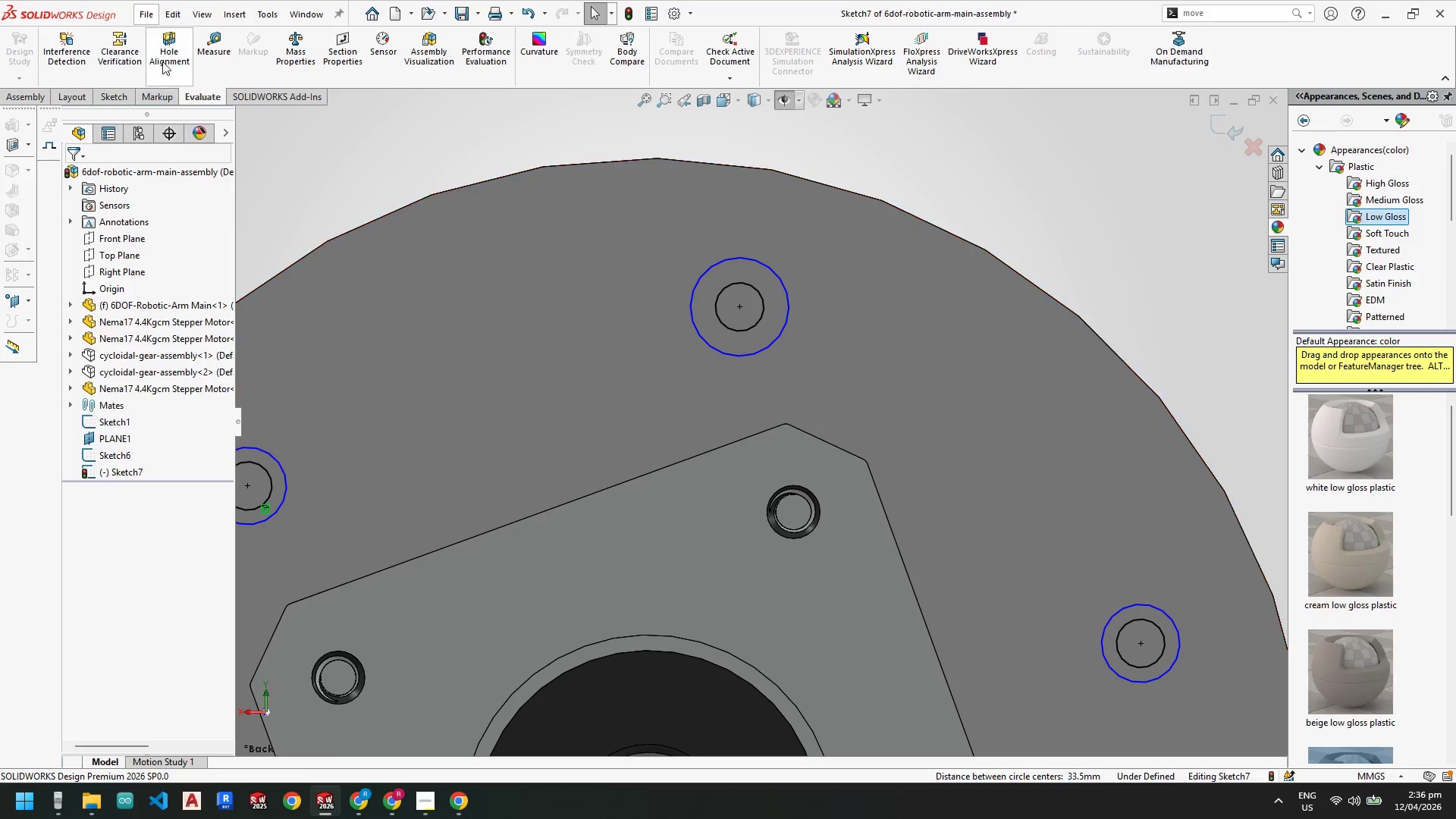 
key(Escape)
 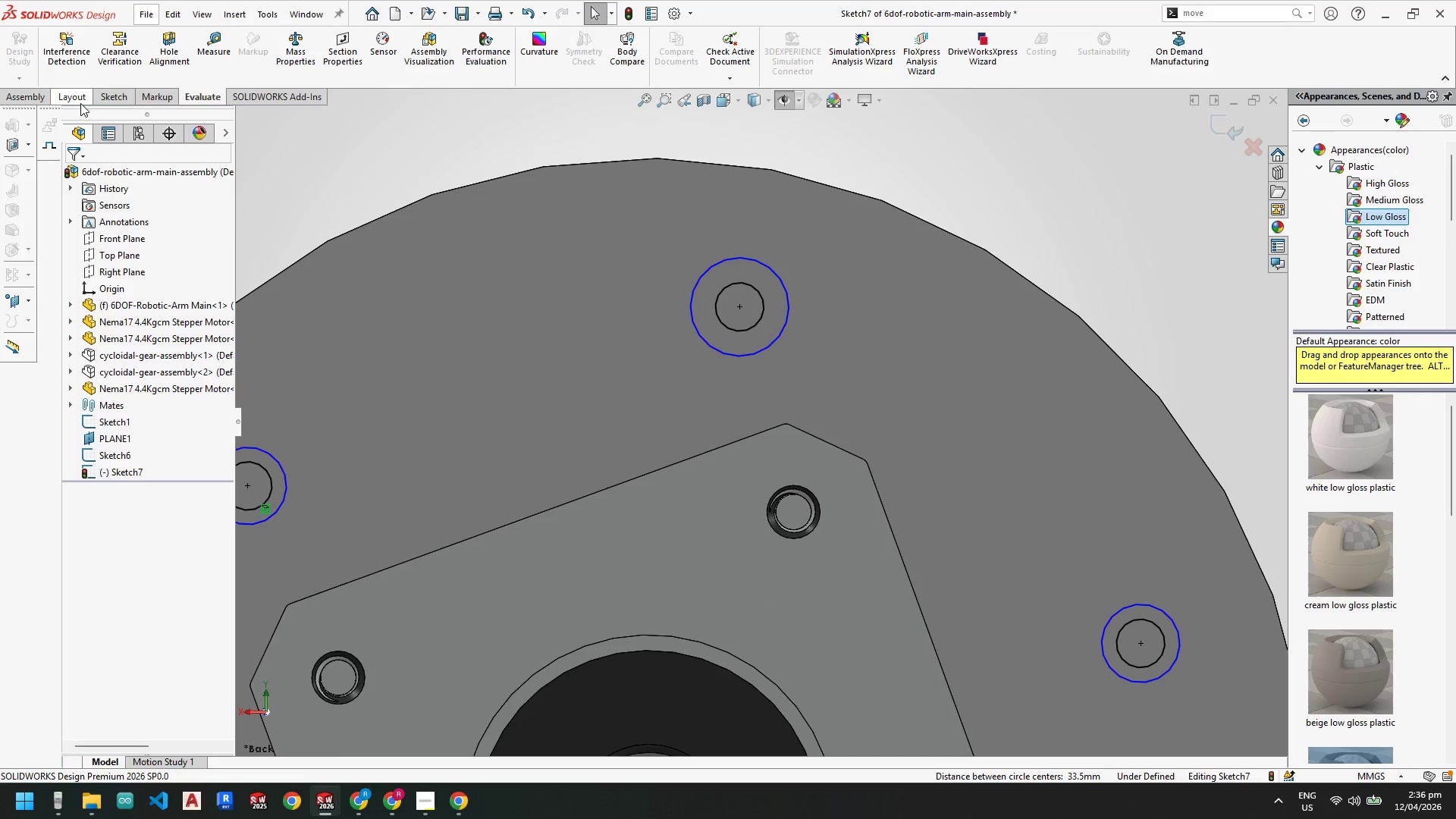 
left_click([113, 103])
 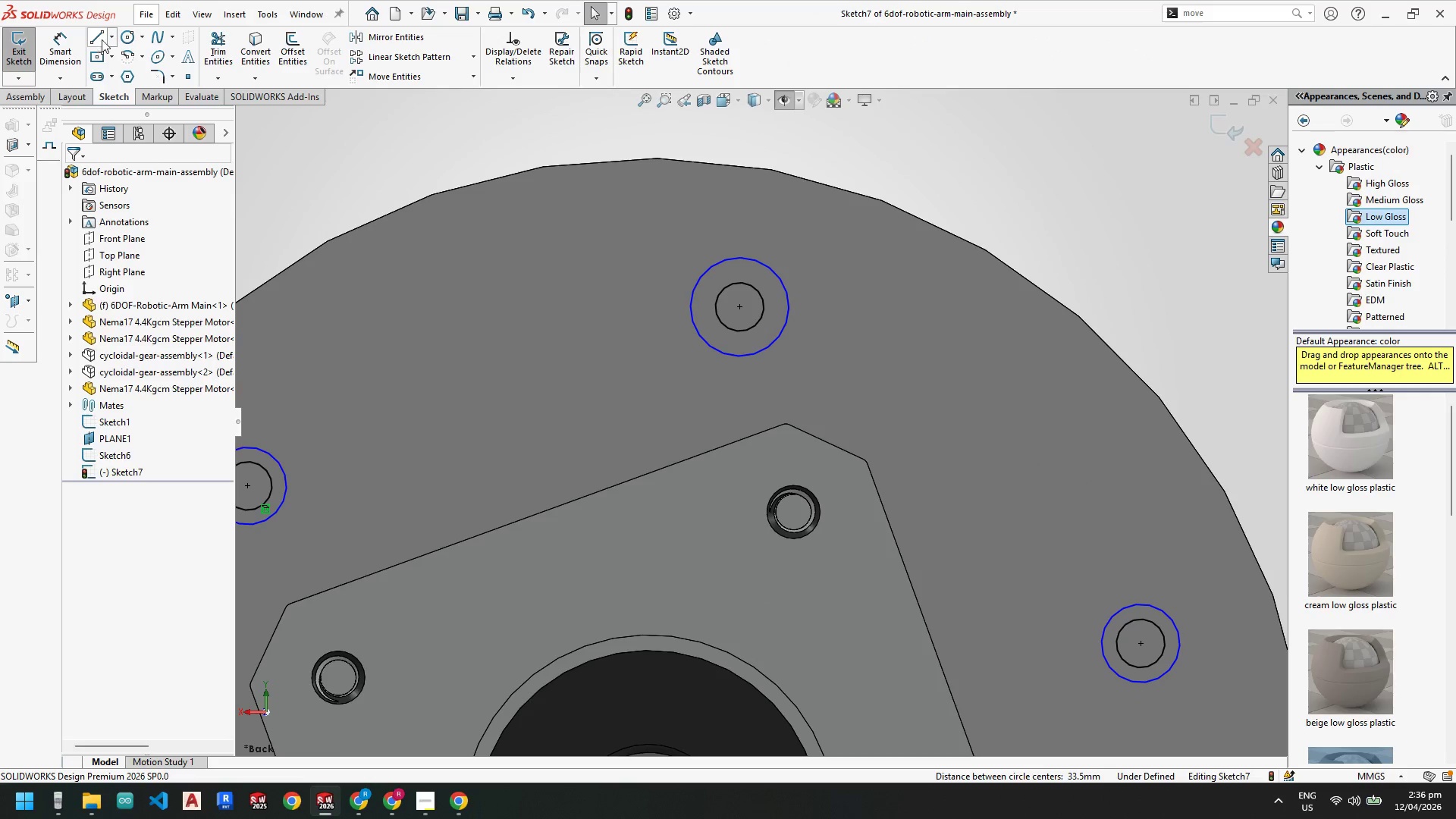 
left_click([130, 39])
 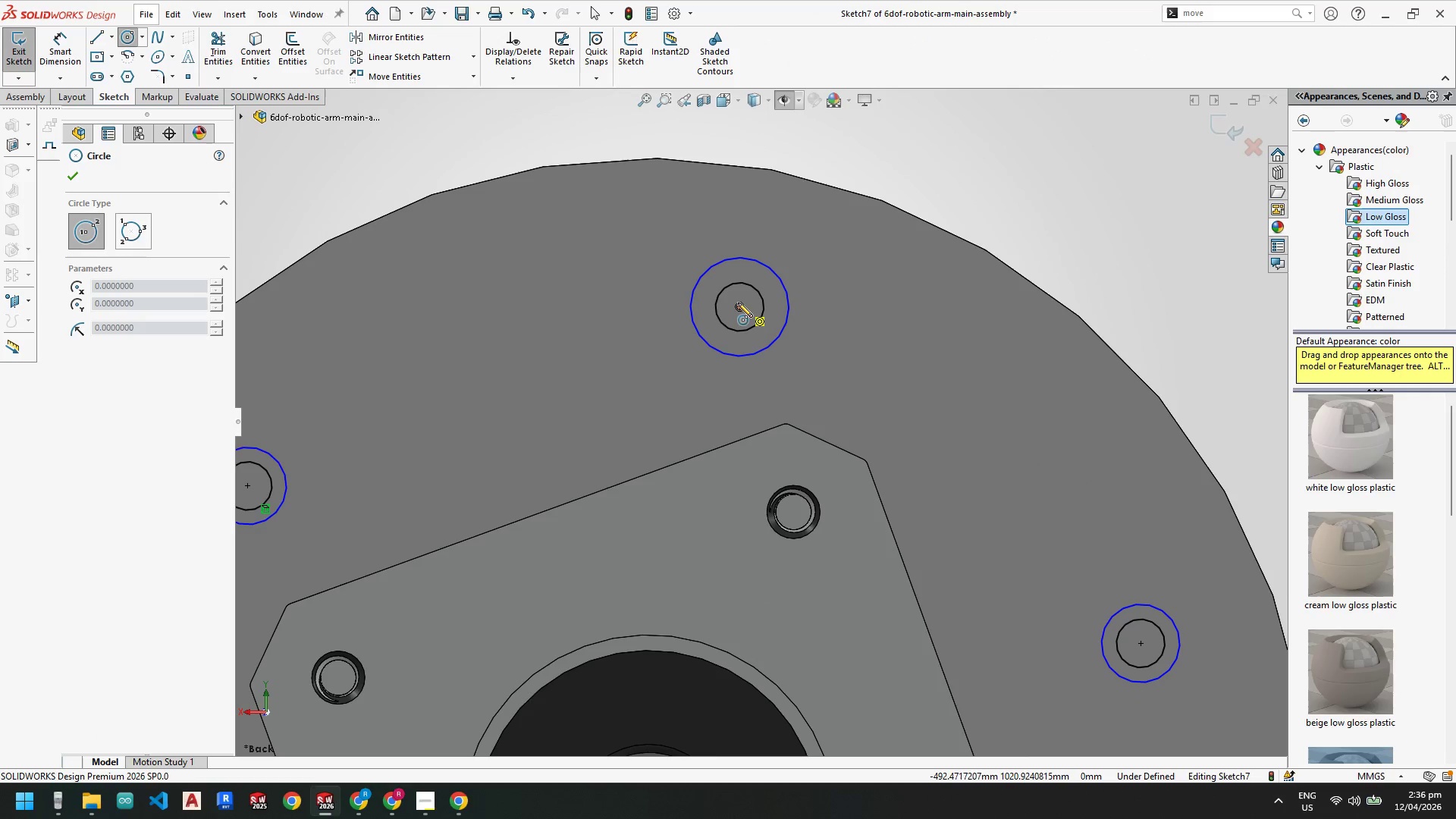 
left_click([742, 305])
 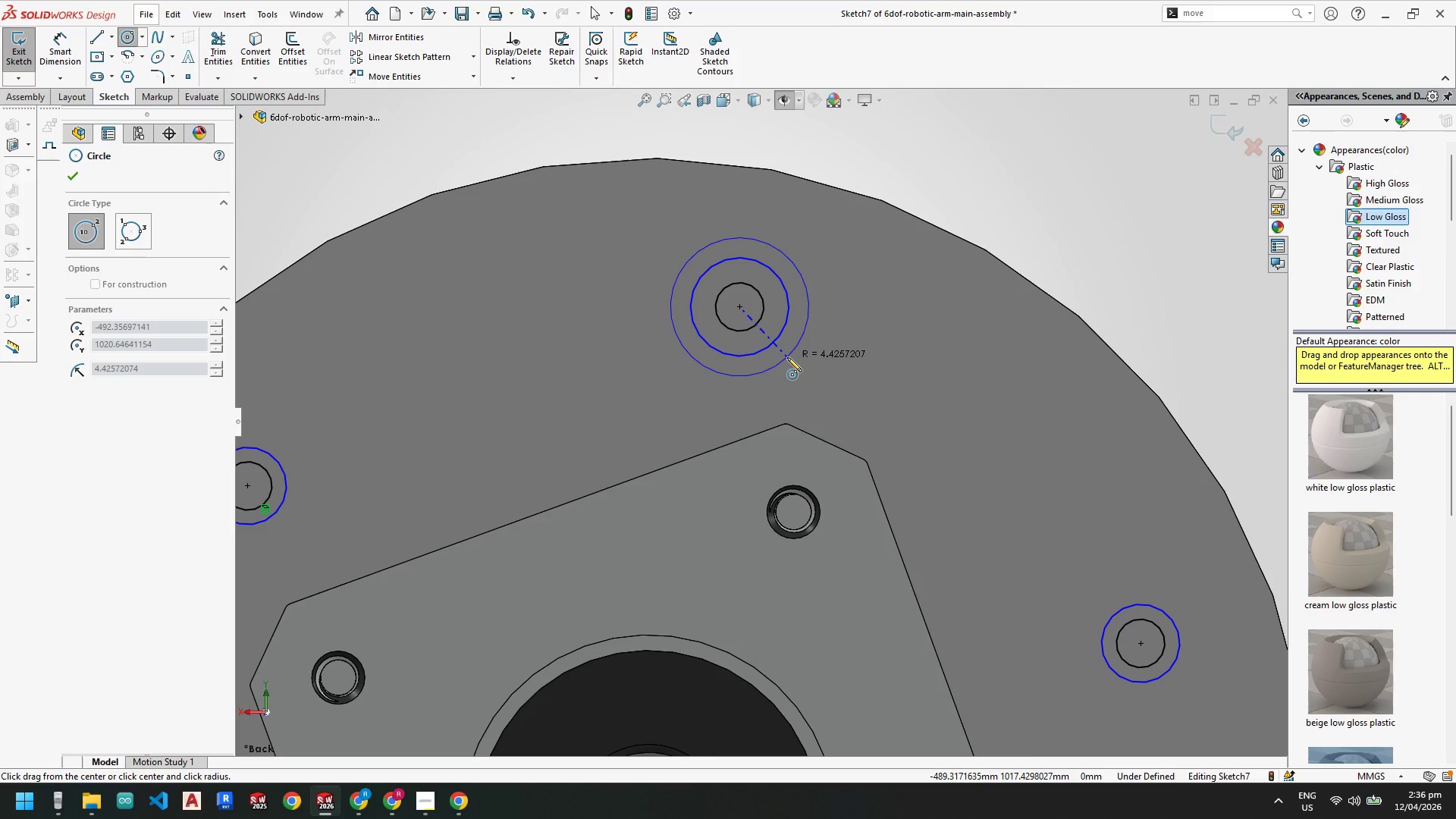 
left_click([787, 357])
 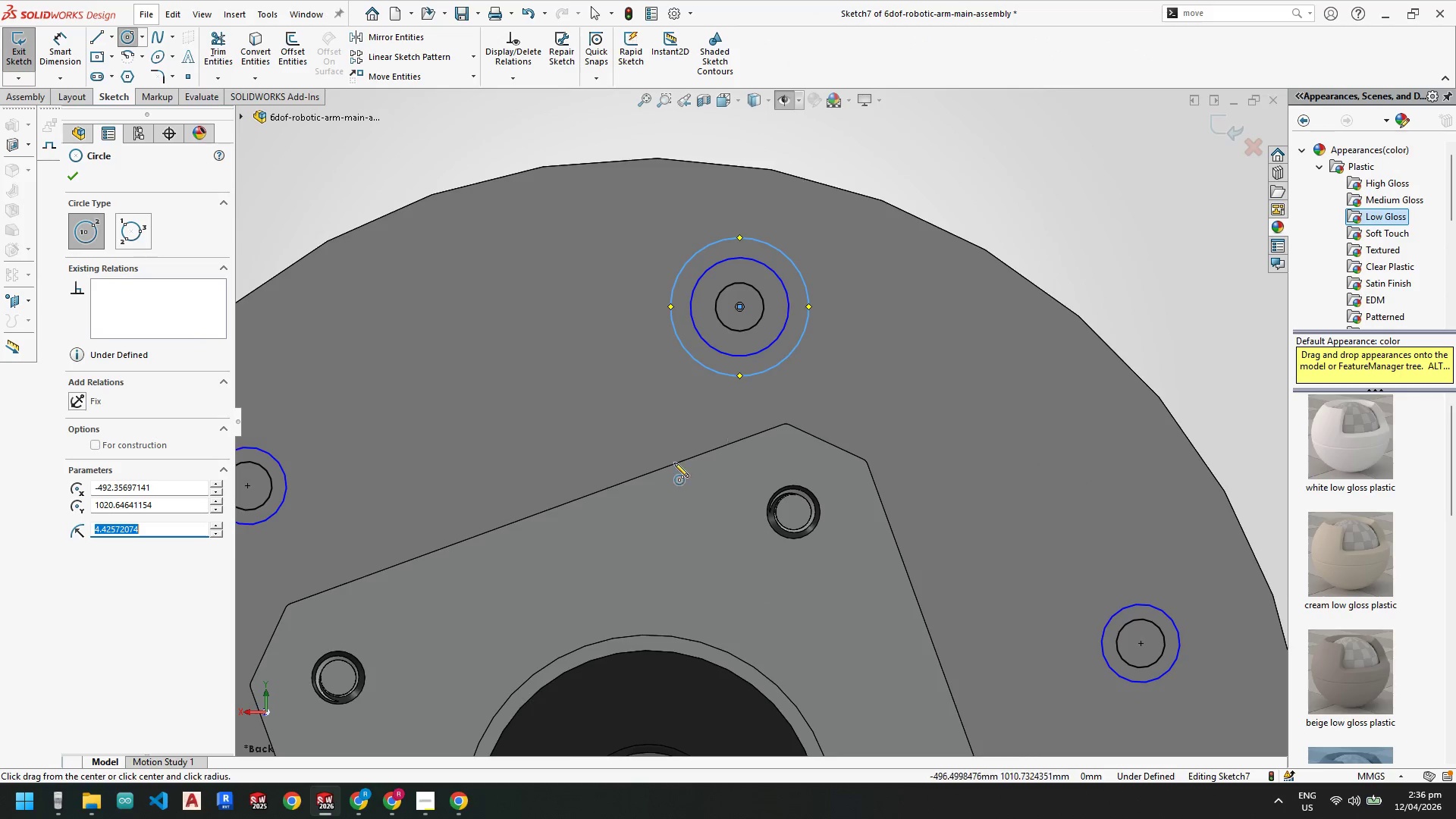 
scroll: coordinate [670, 453], scroll_direction: up, amount: 4.0
 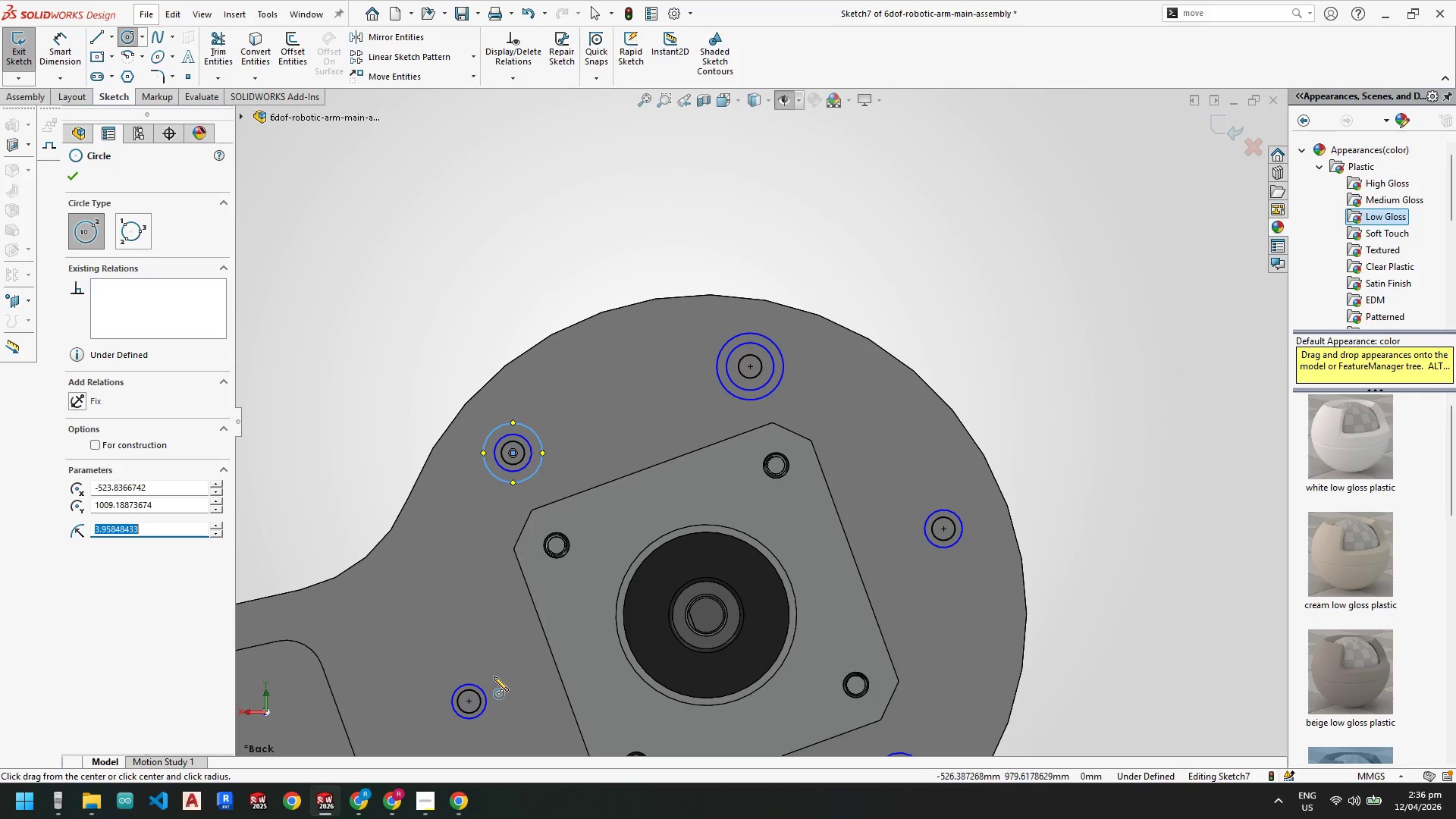 
left_click([471, 701])
 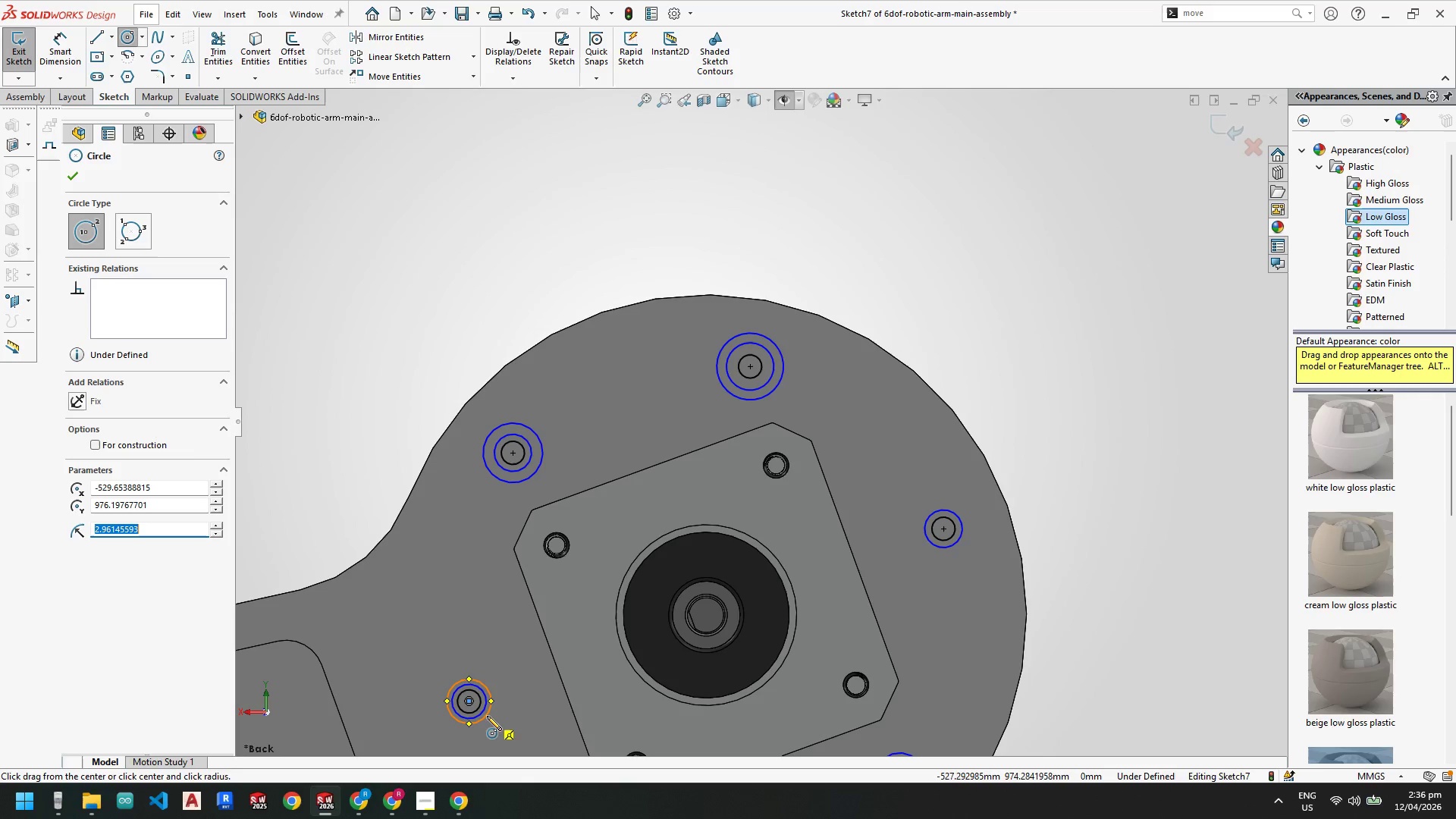 
key(Escape)
 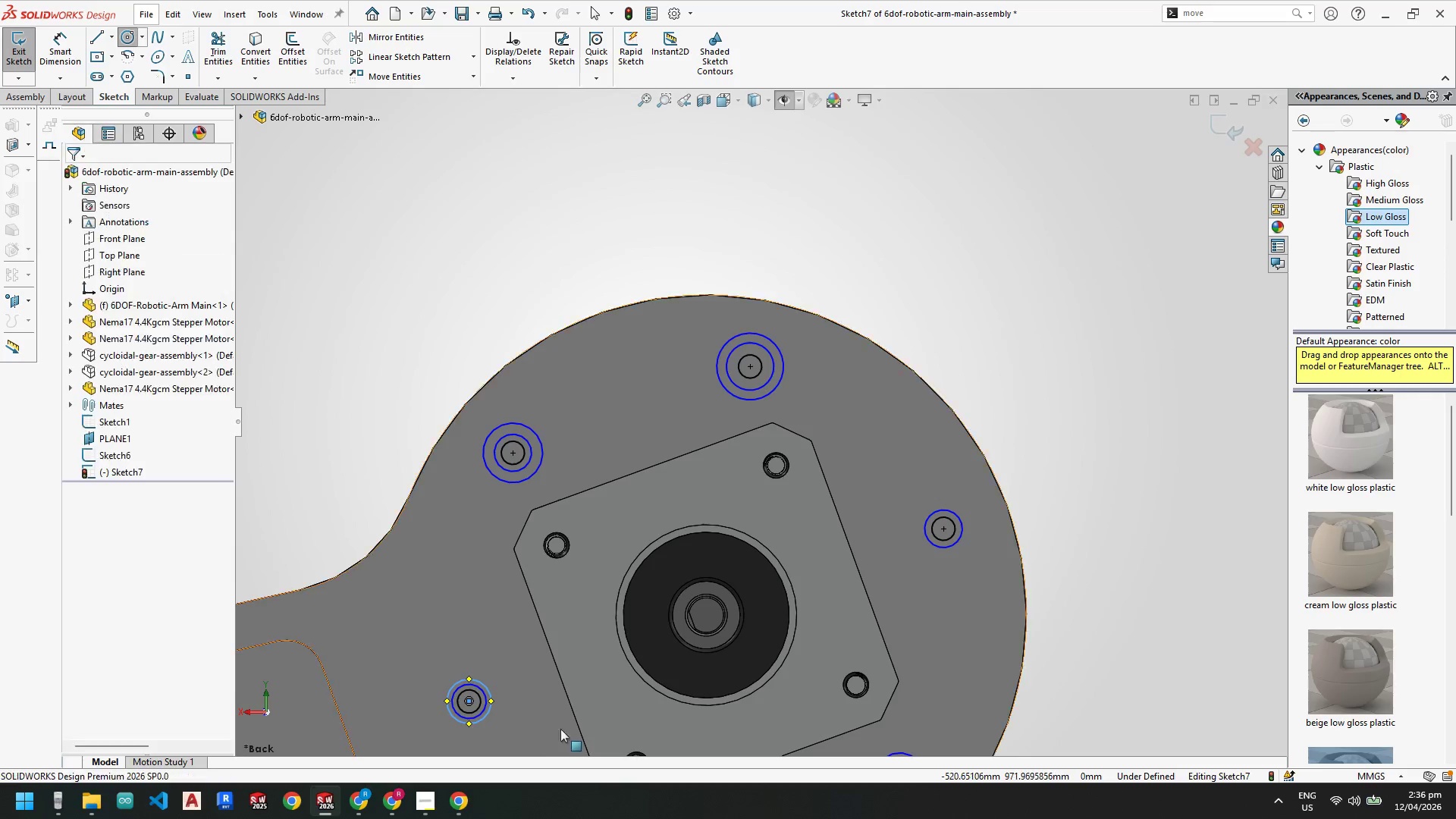 
scroll: coordinate [655, 658], scroll_direction: none, amount: 0.0
 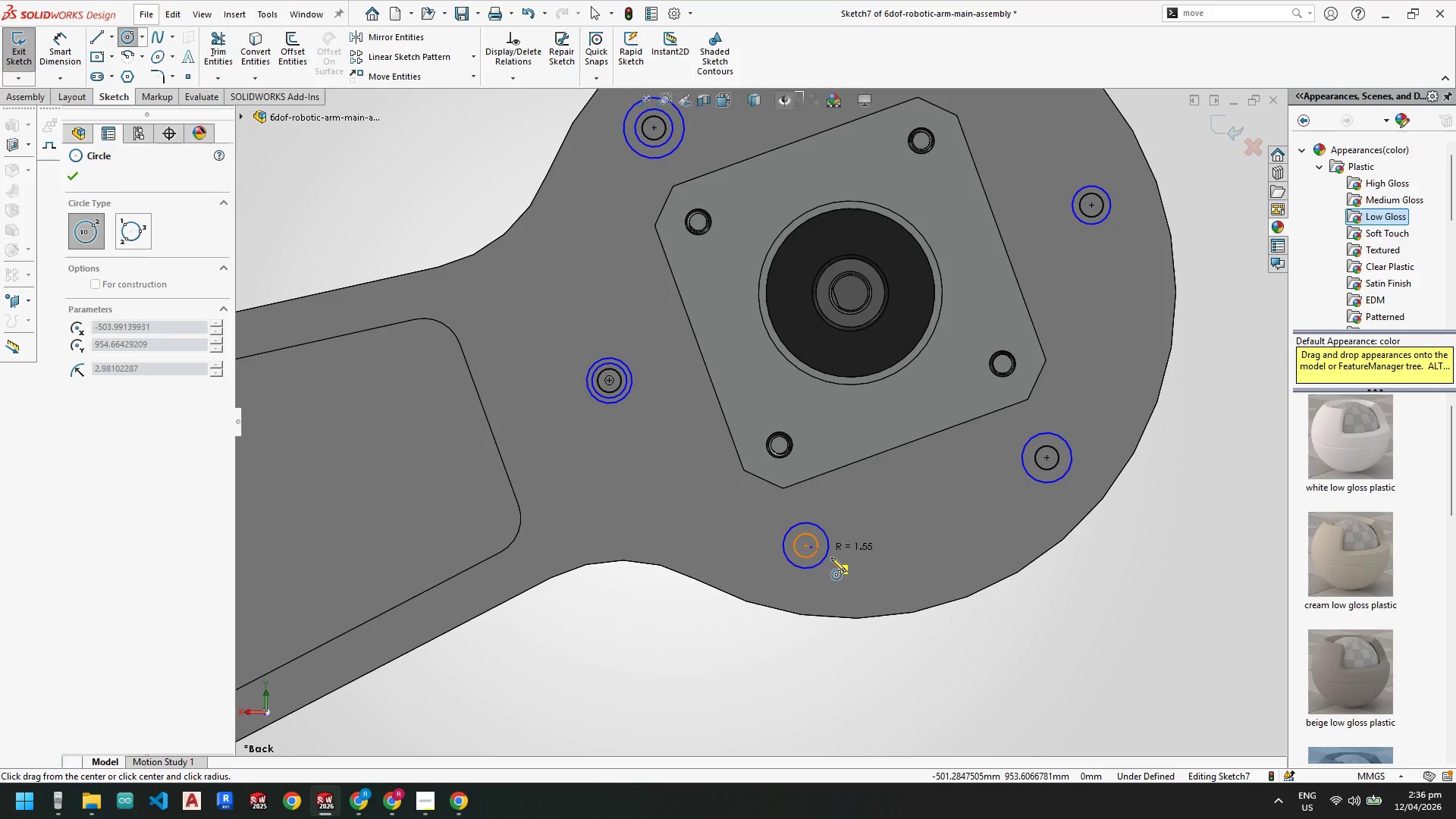 
left_click_drag(start_coordinate=[835, 567], to_coordinate=[838, 563])
 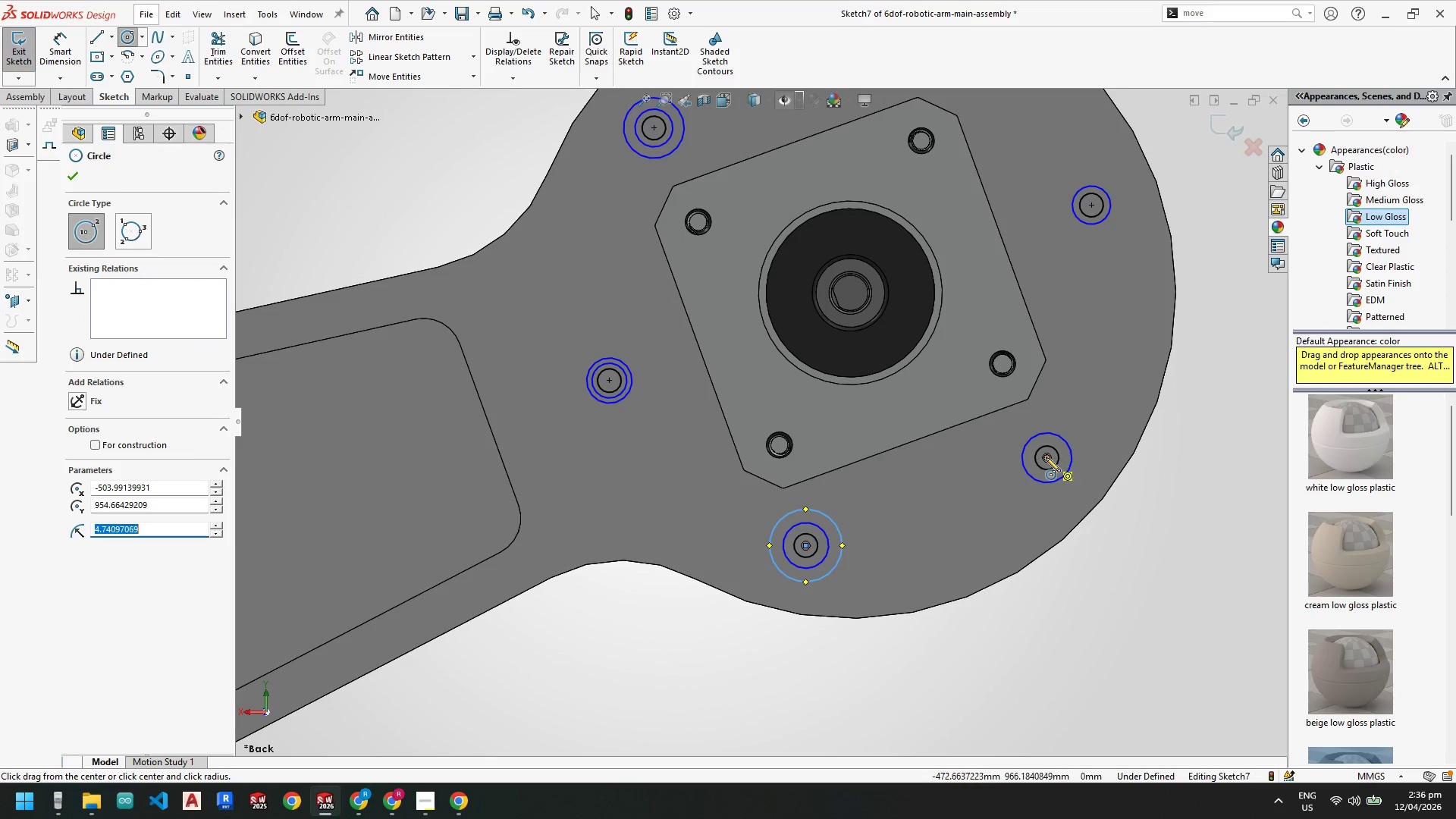 
left_click([1046, 457])
 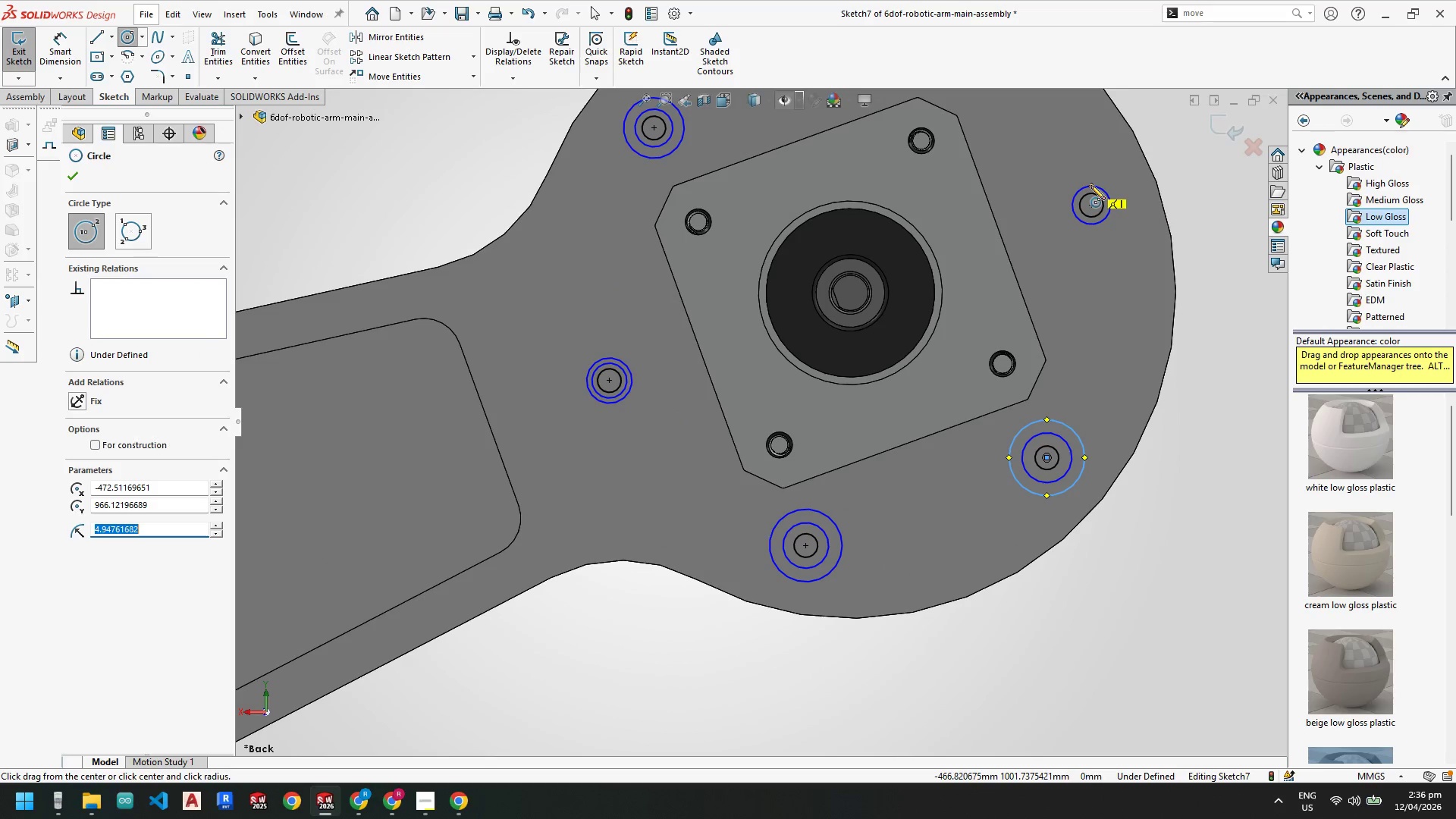 
left_click([1091, 209])
 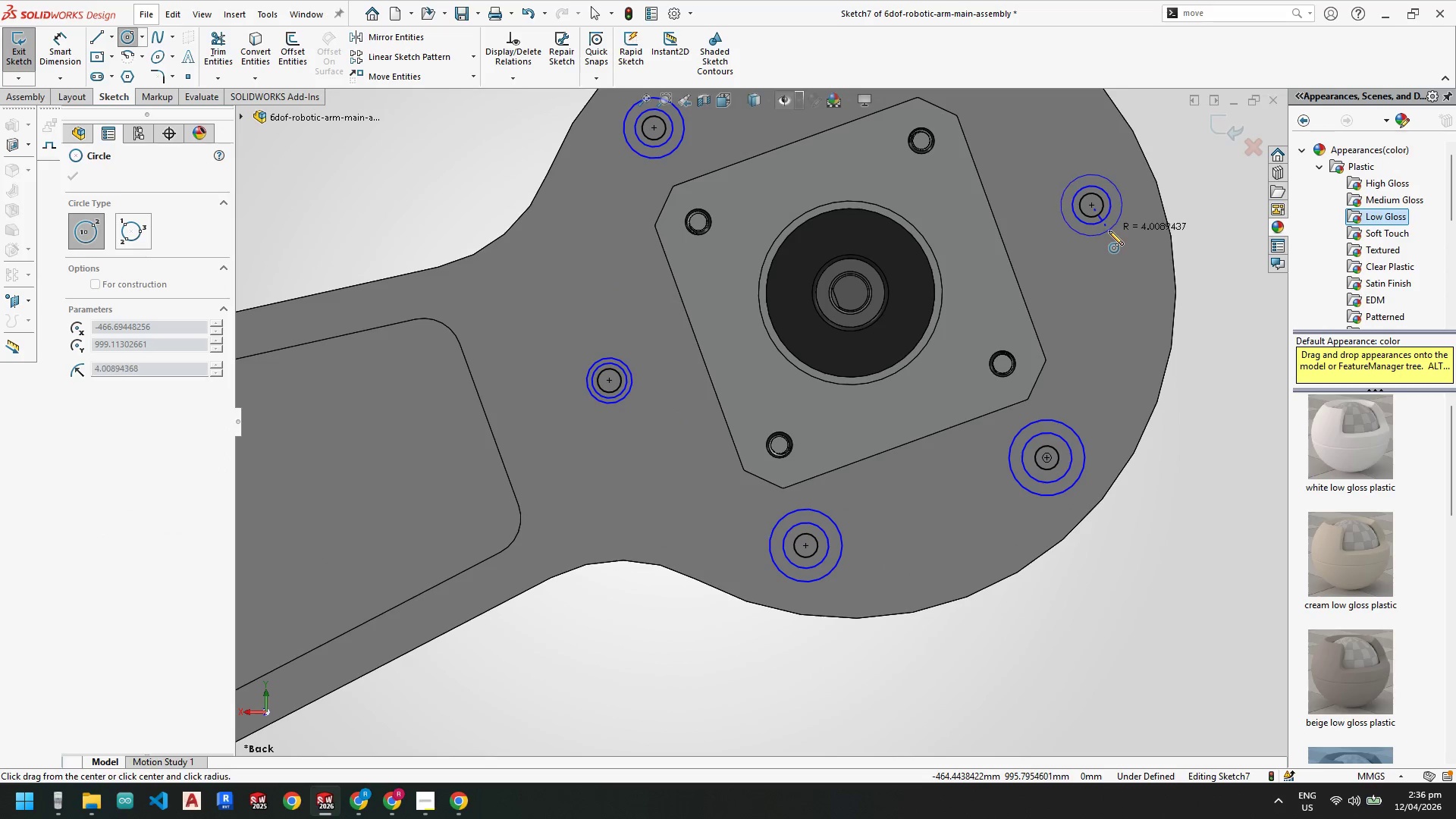 
left_click([1109, 231])
 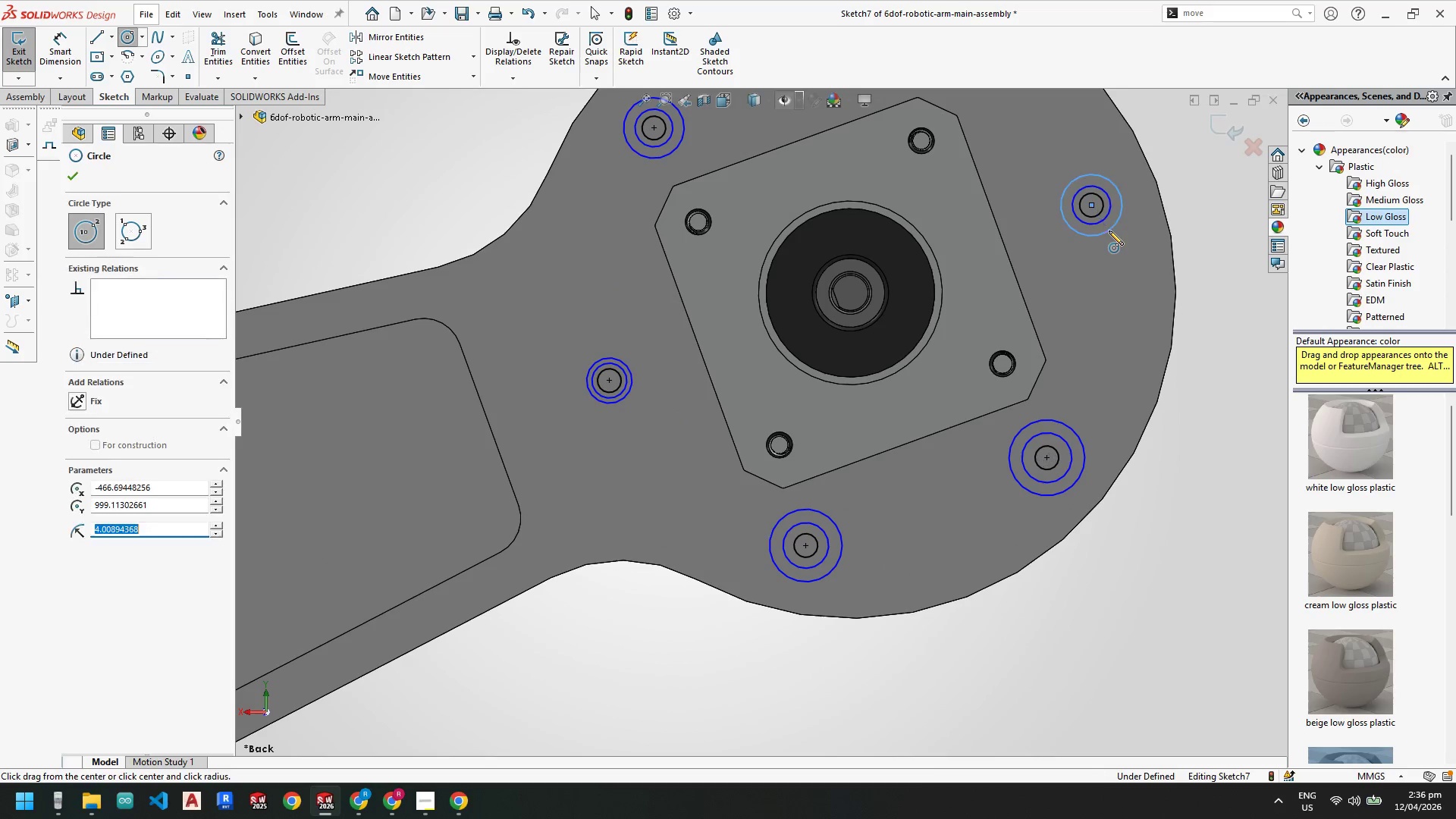 
key(Escape)
 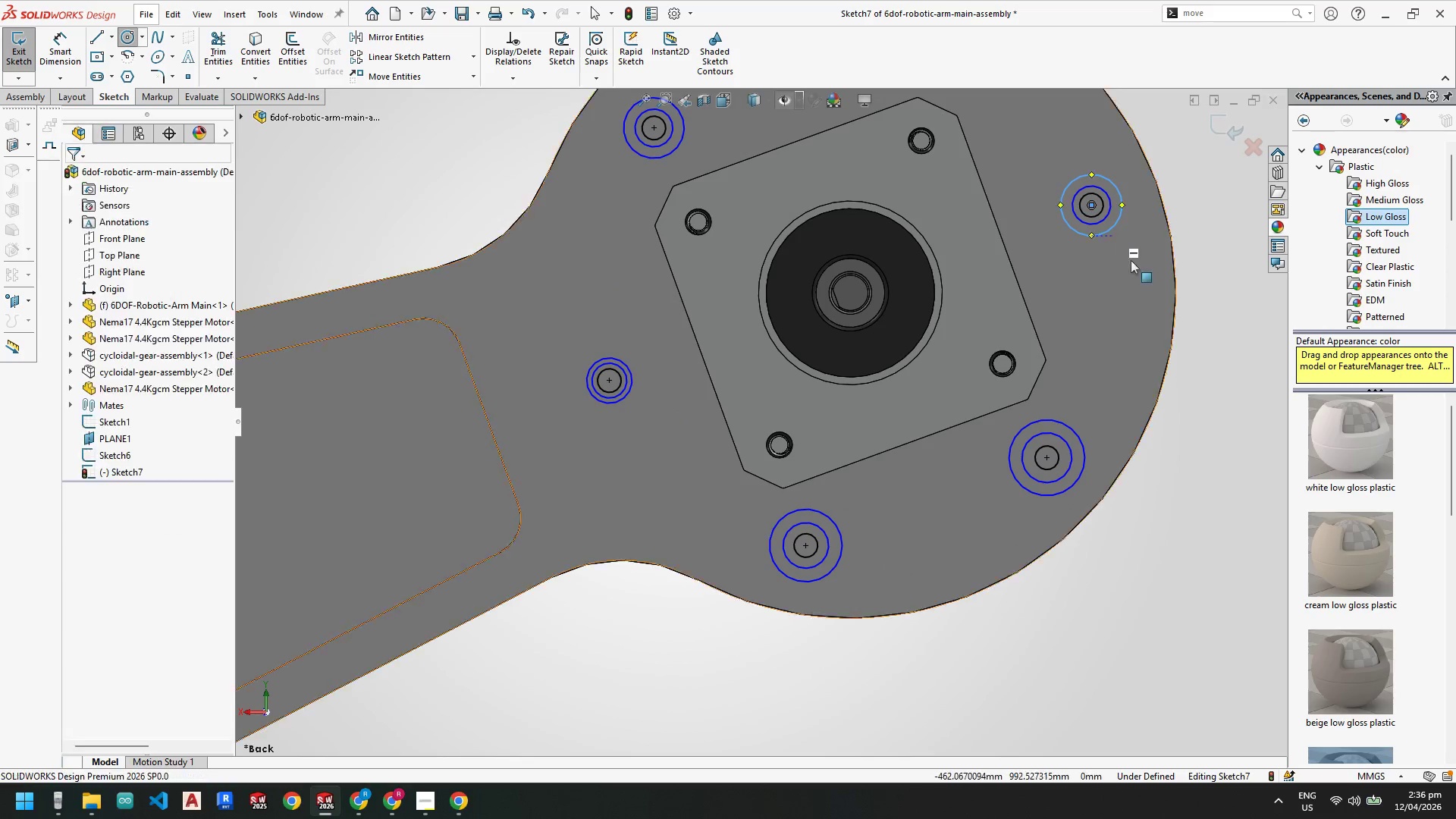 
key(Escape)
 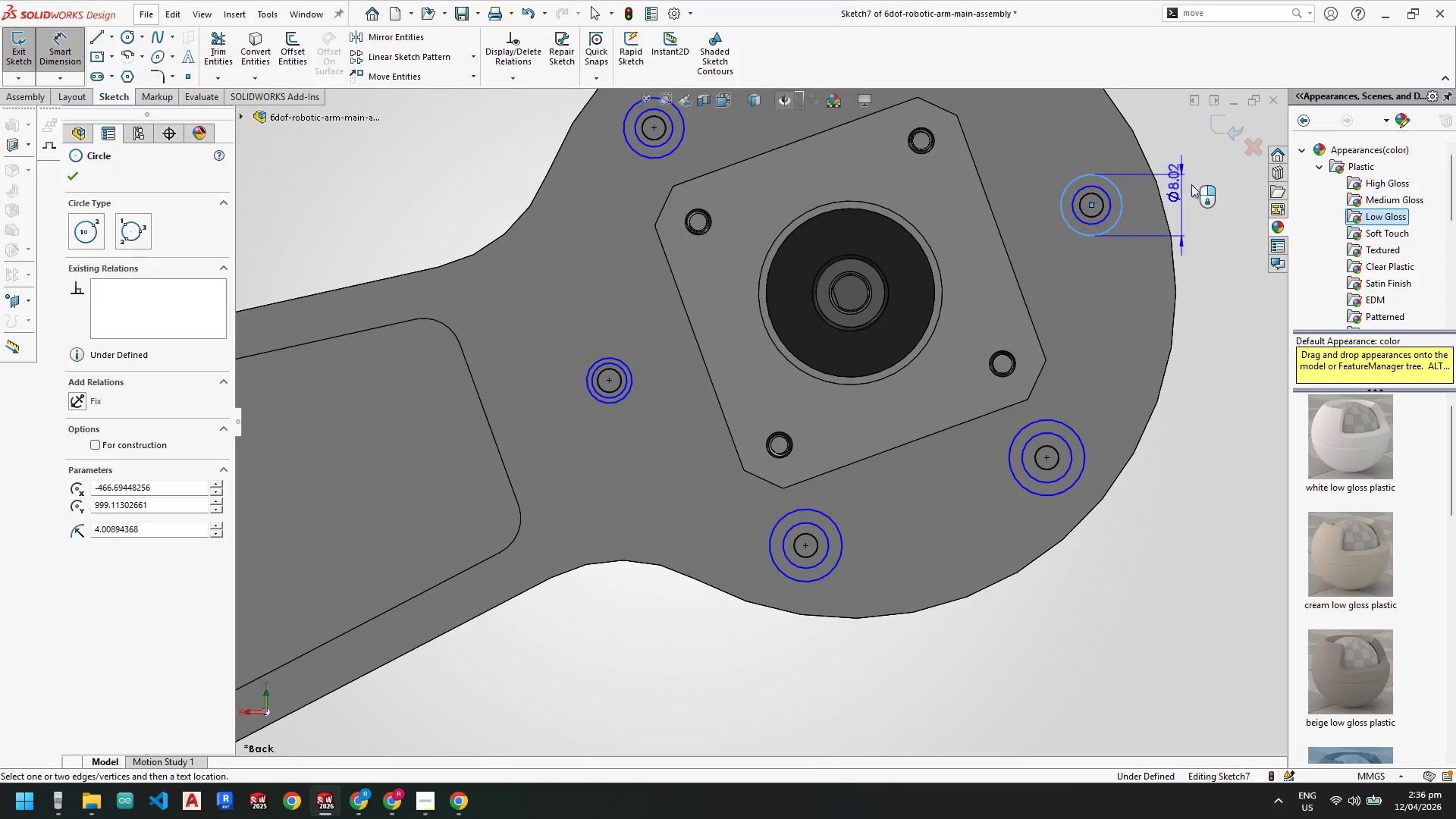 
left_click([1201, 196])
 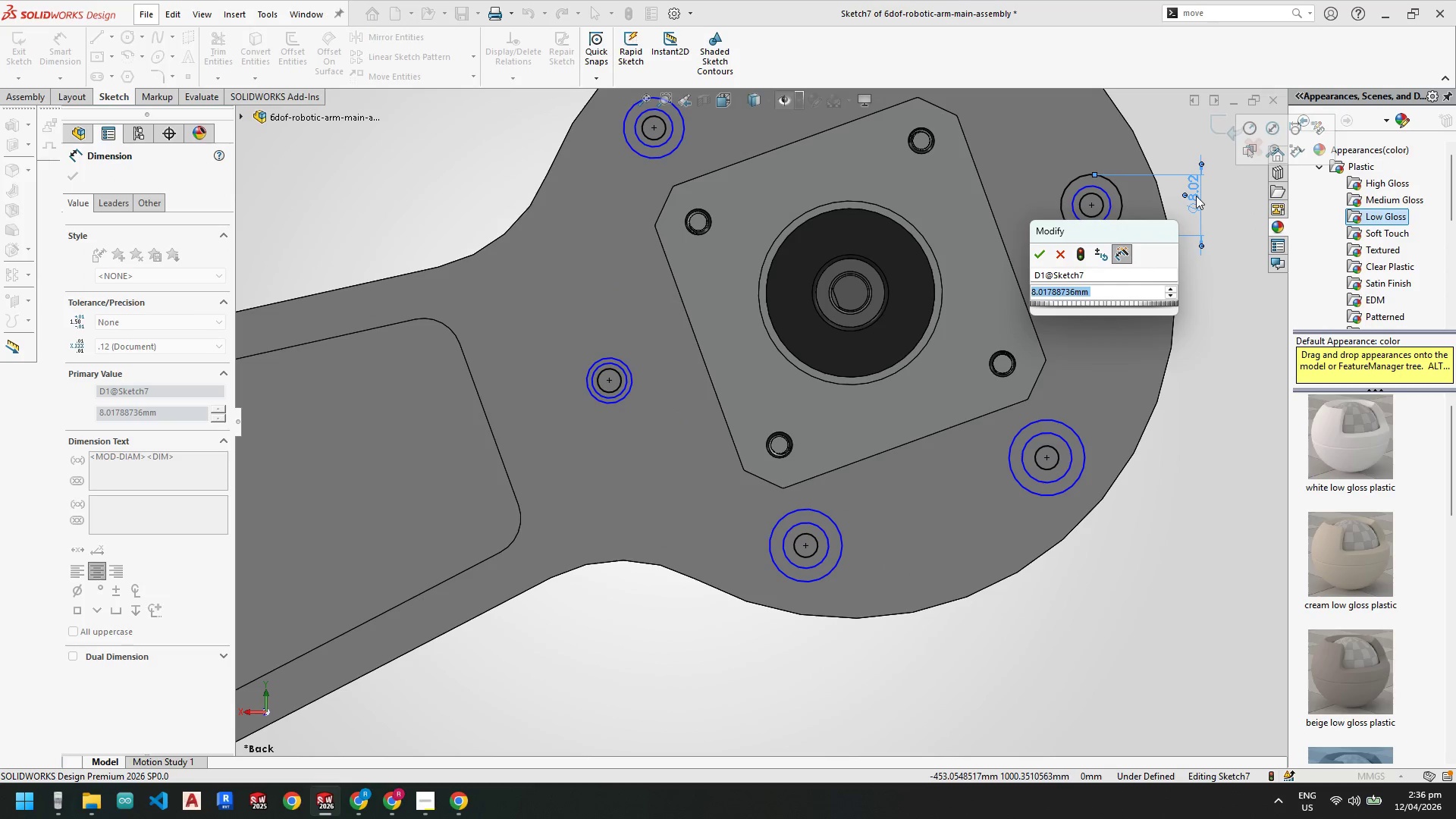 
key(Numpad8)
 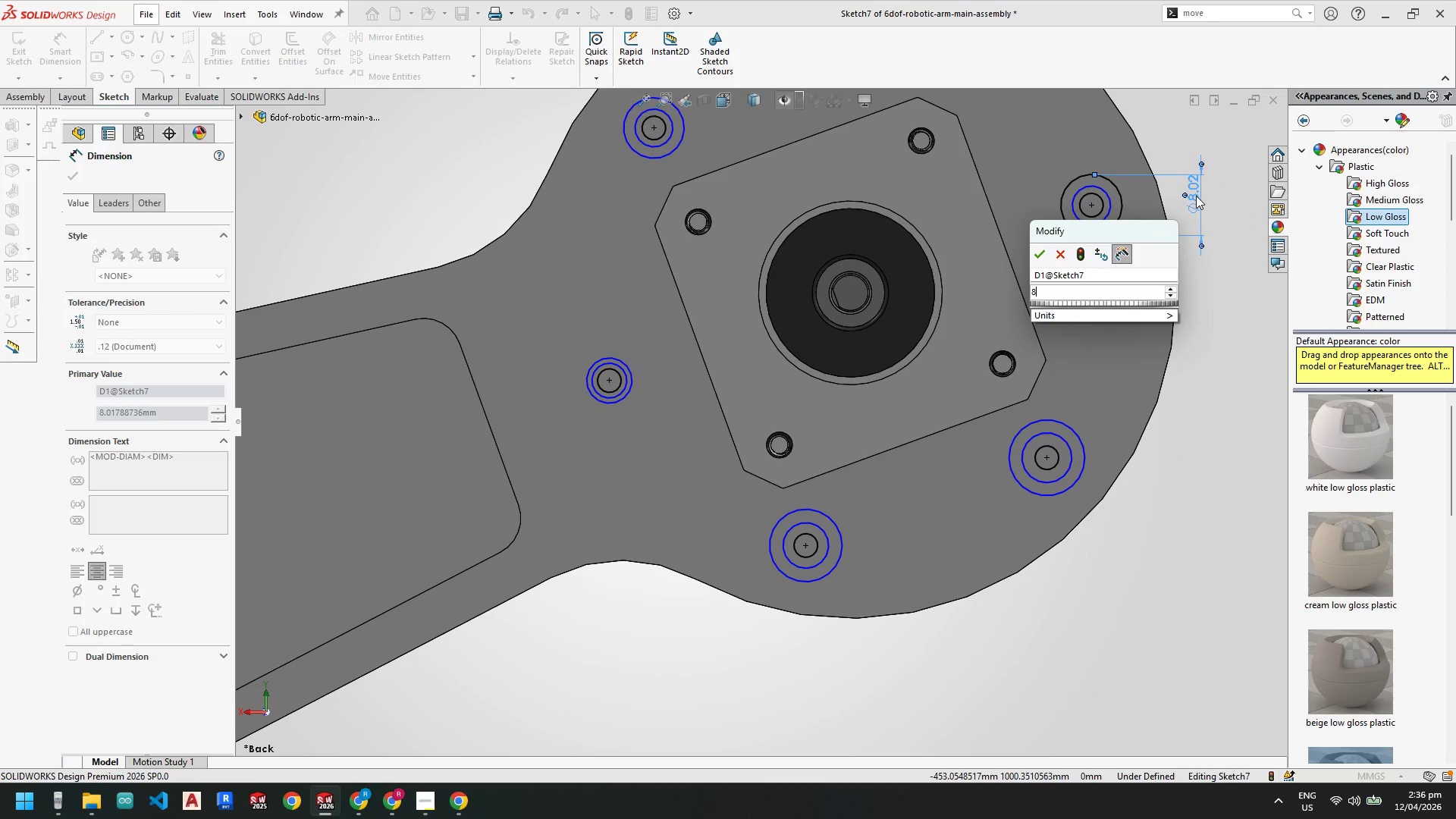 
key(NumpadEnter)
 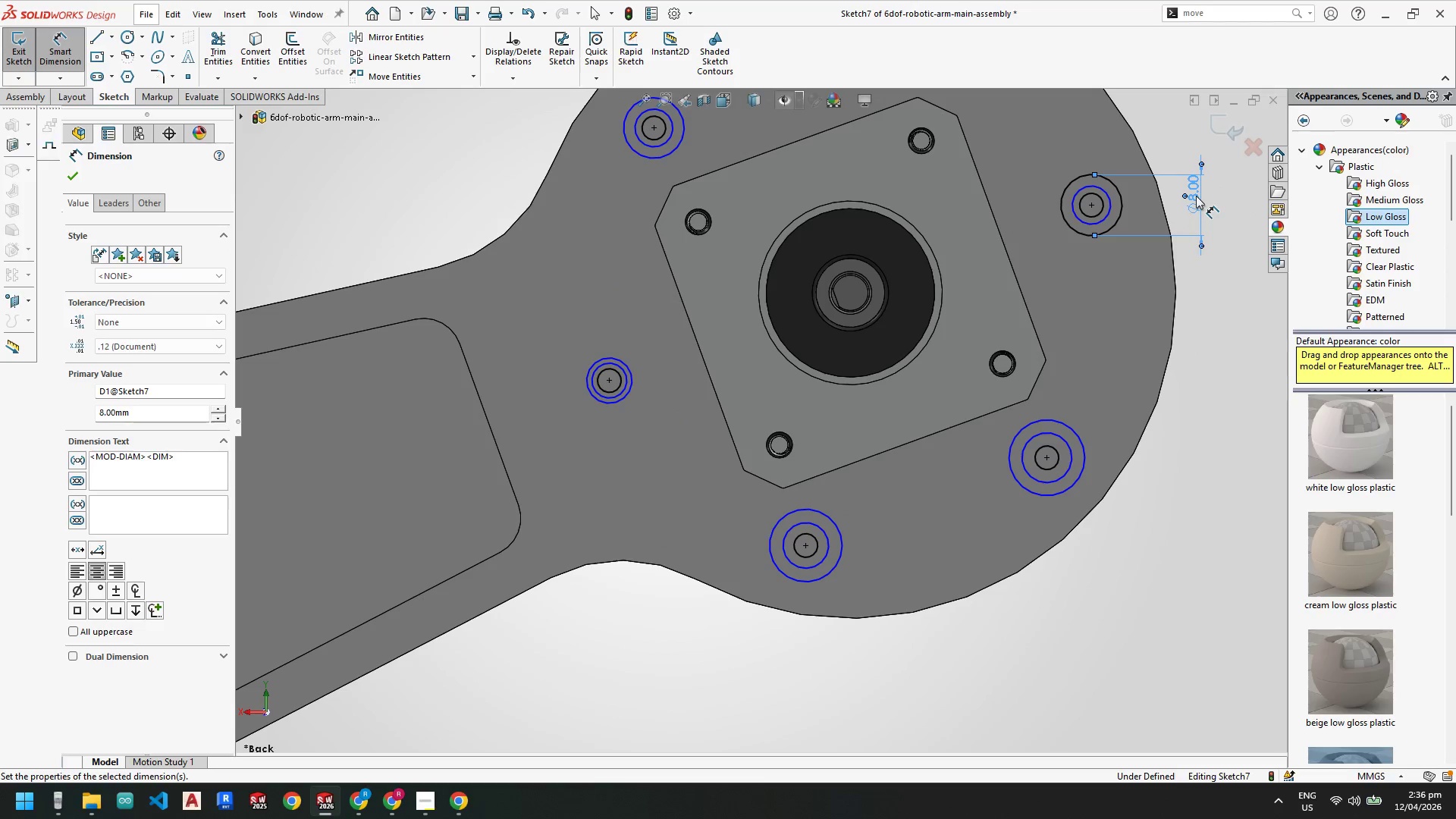 
key(Escape)
 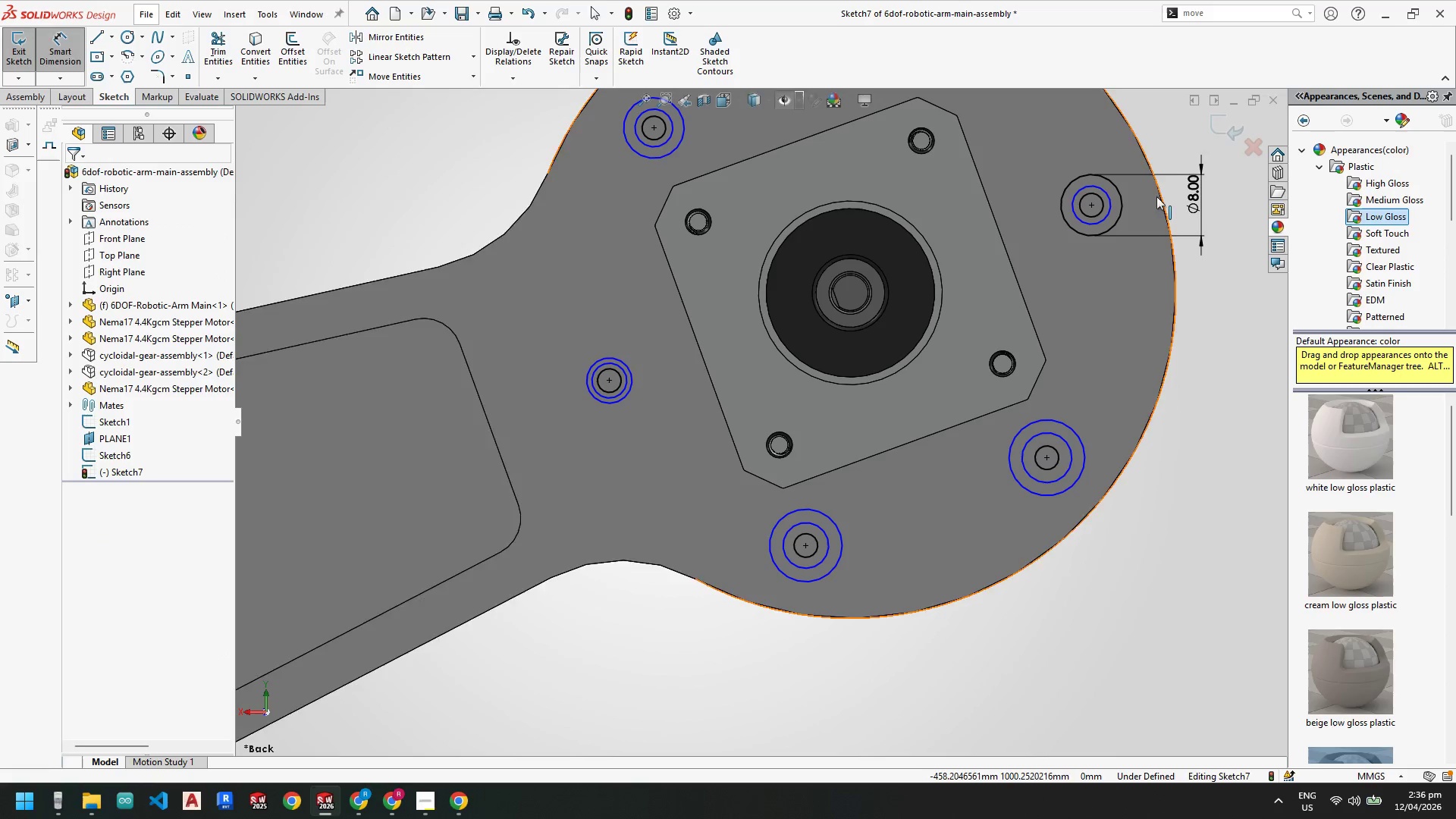 
key(Escape)
 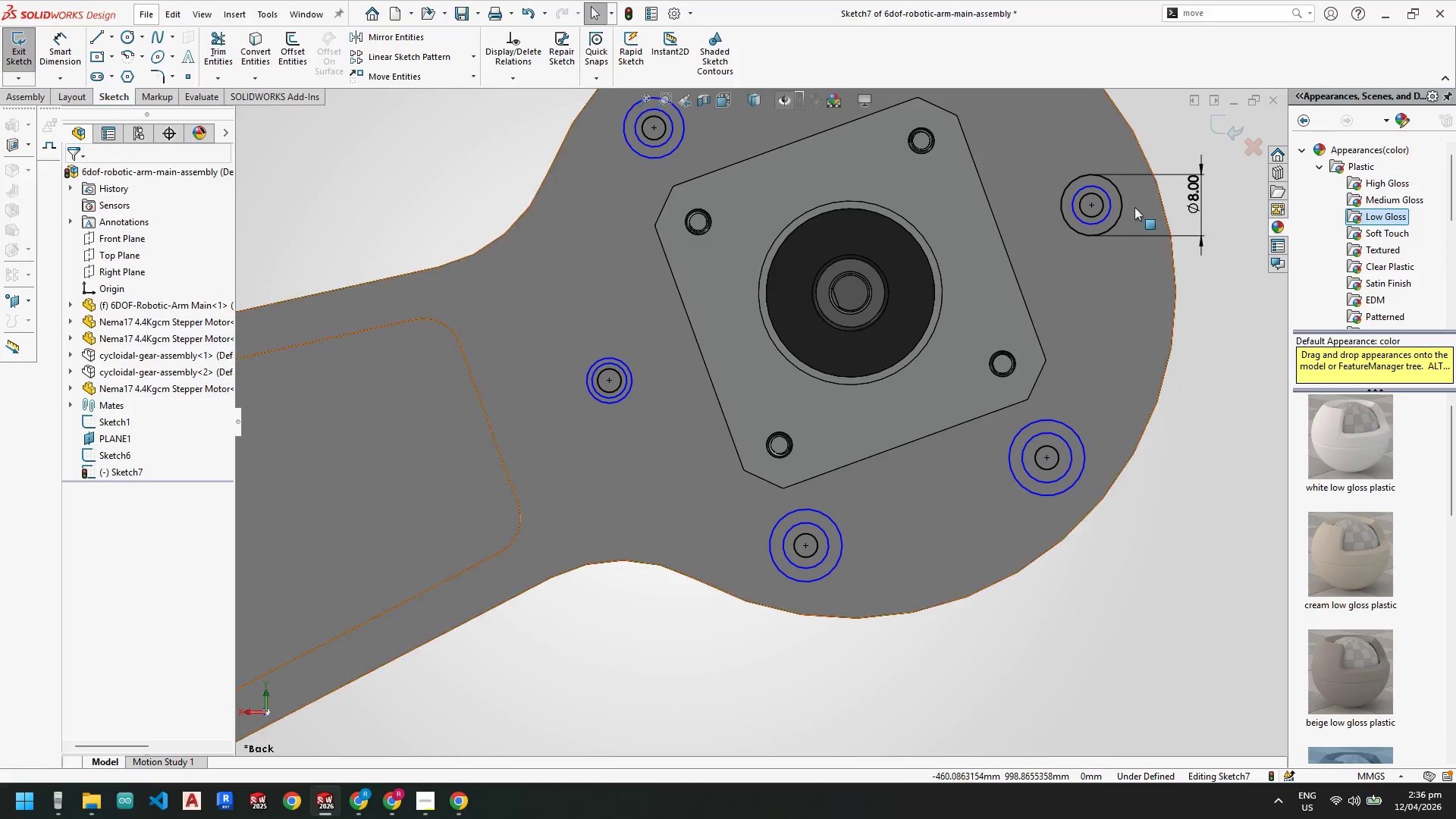 
key(Escape)
 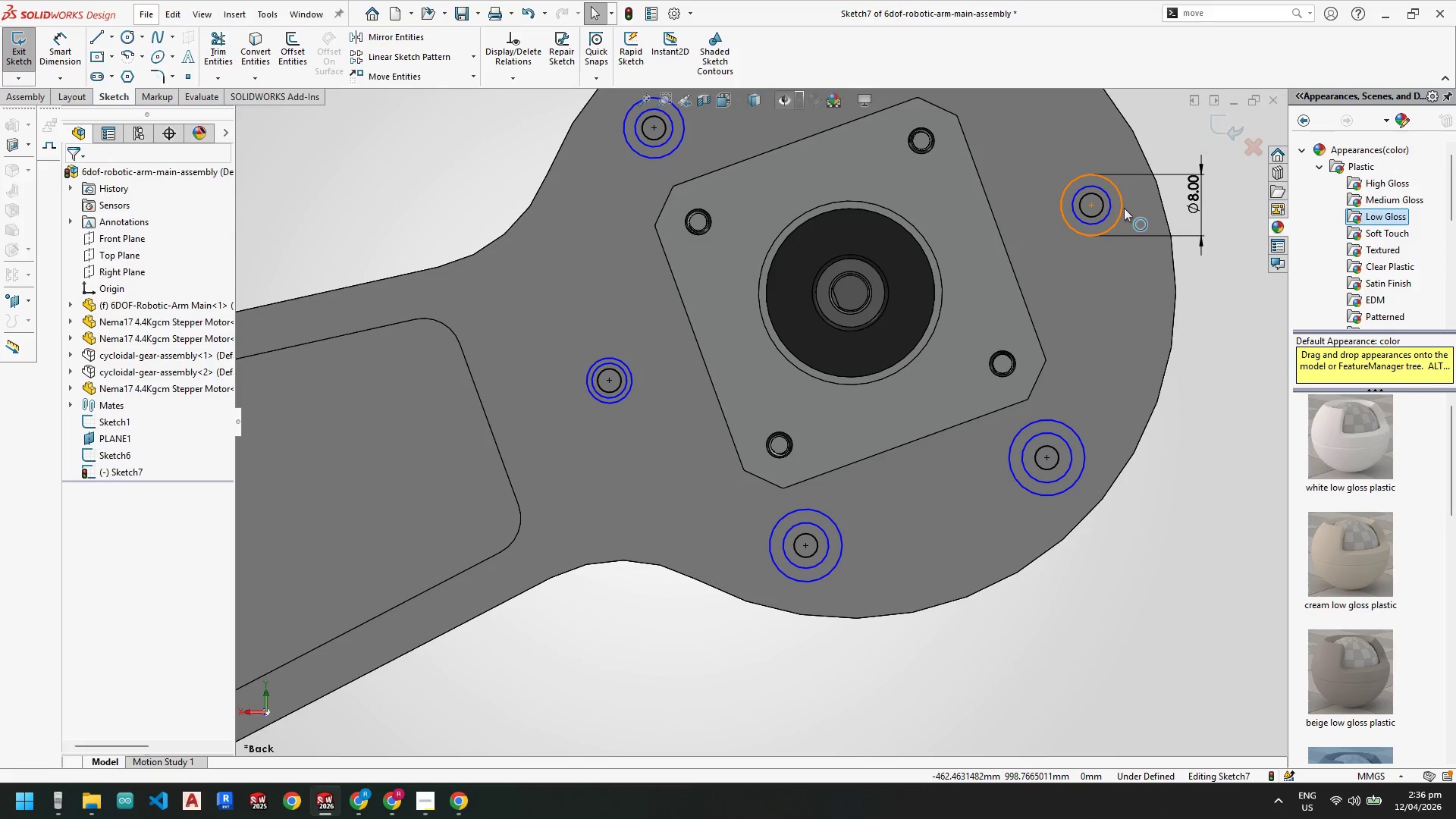 
left_click([1125, 209])
 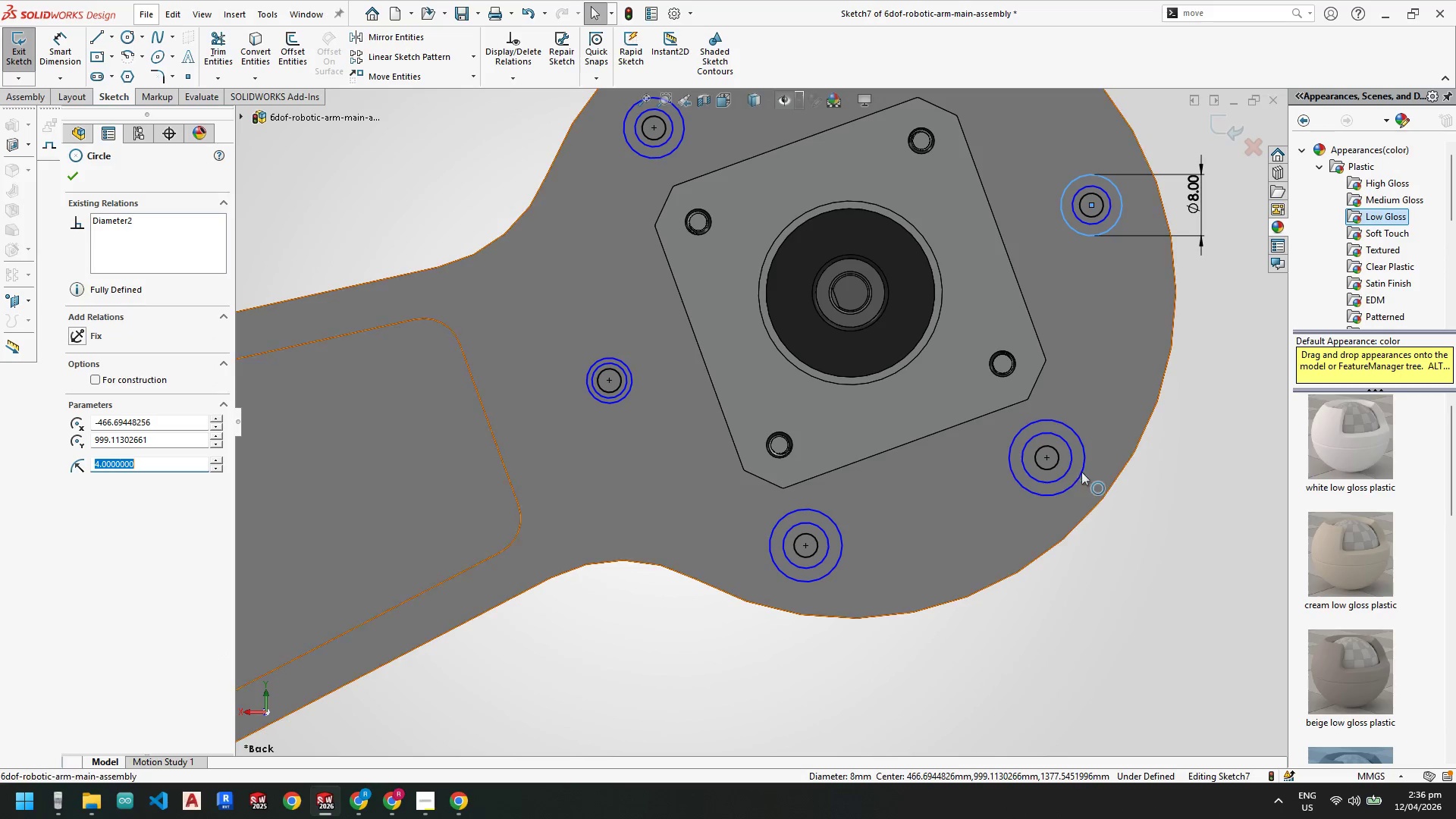 
hold_key(key=ControlLeft, duration=2.64)
left_click([1084, 467])
 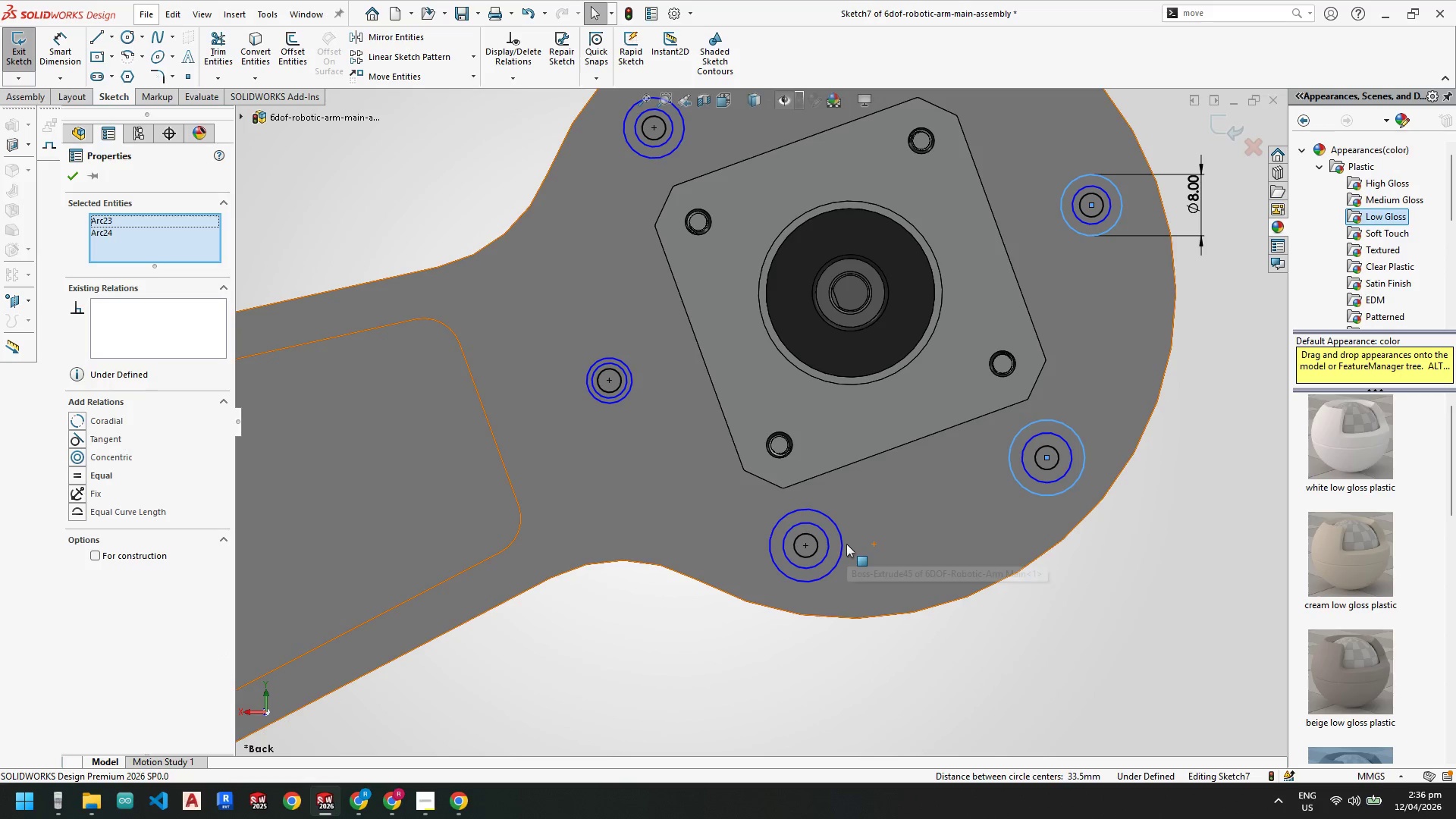 
left_click([844, 544])
 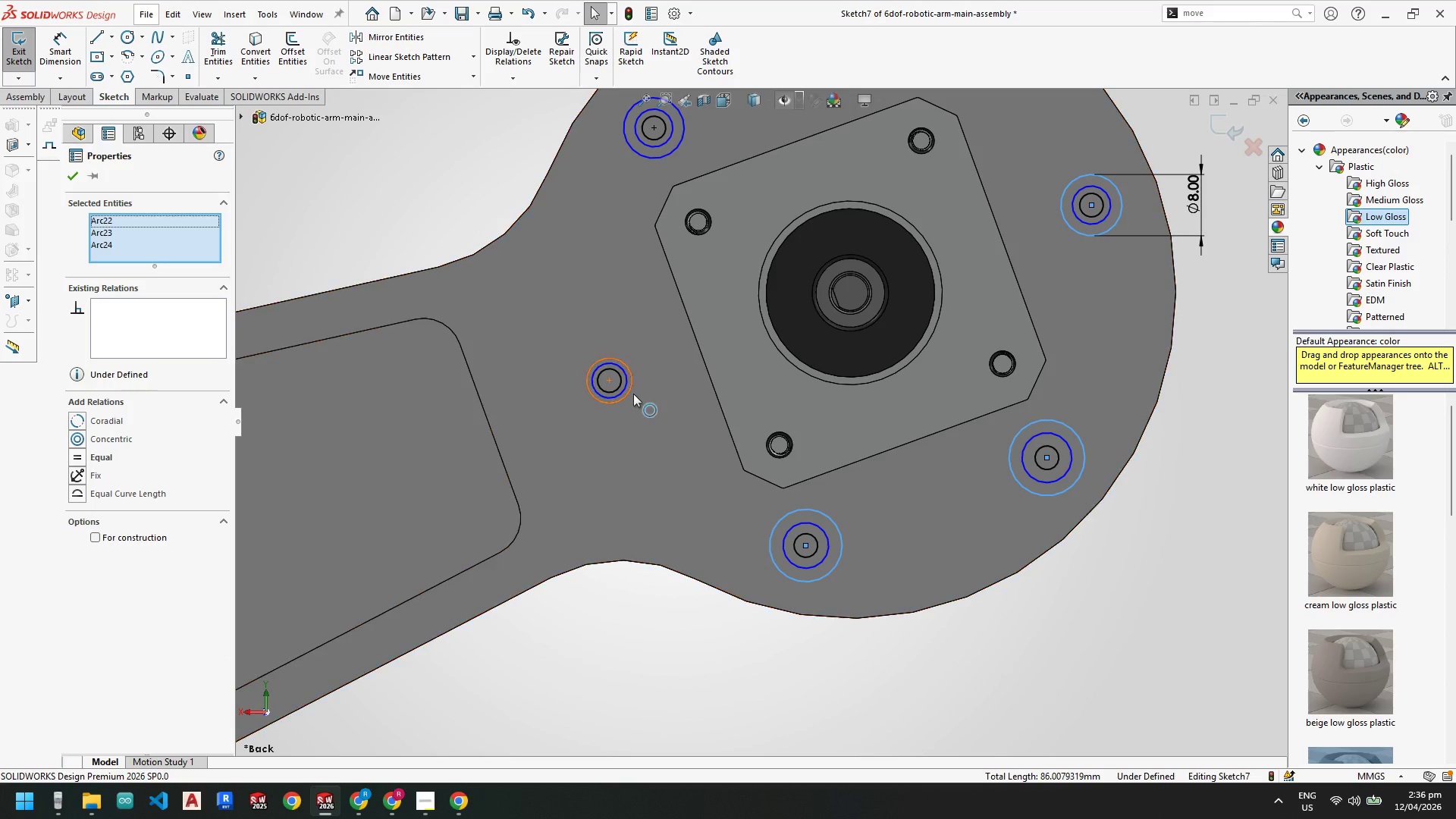 
left_click([631, 391])
 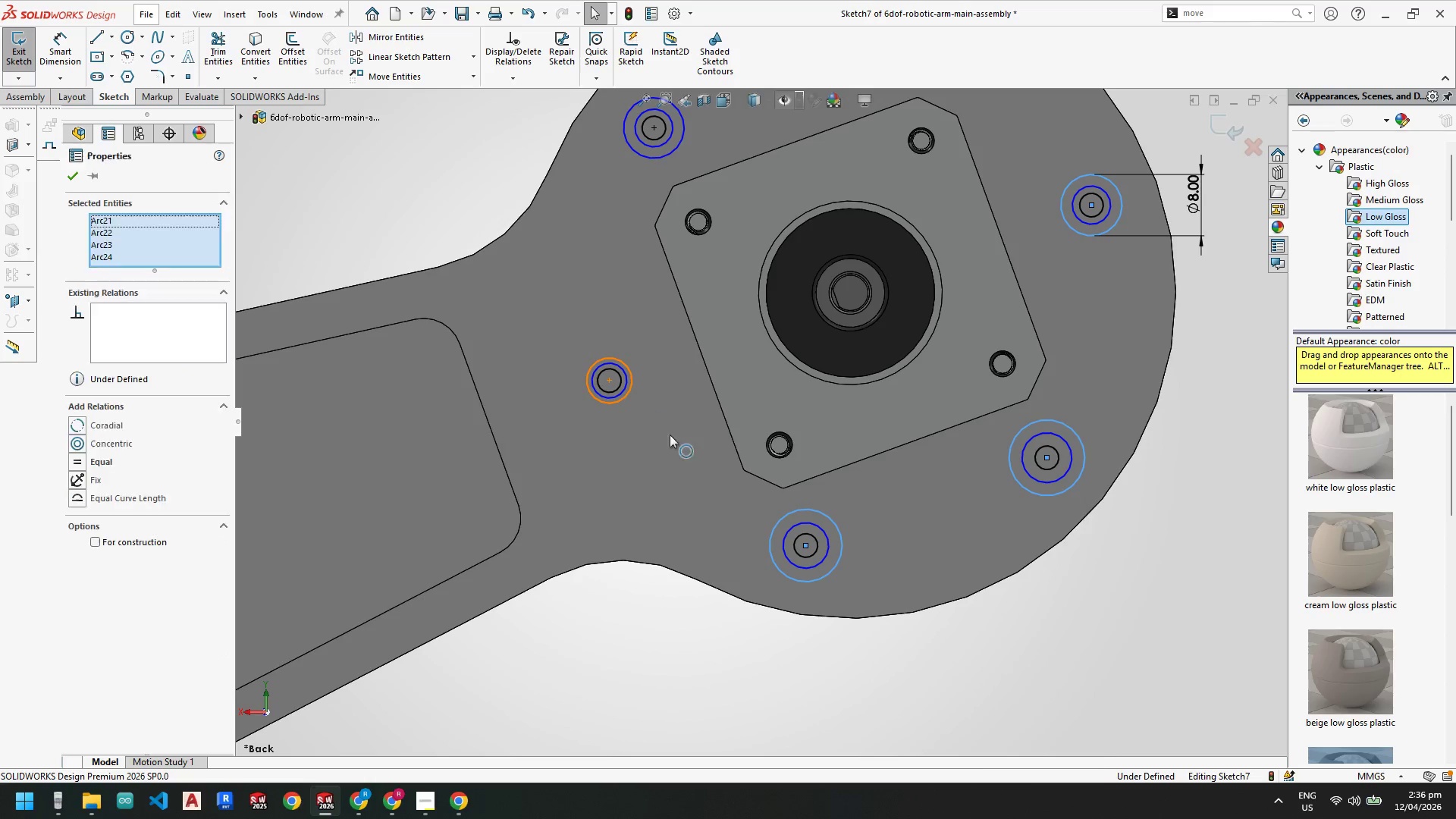 
hold_key(key=ControlLeft, duration=2.0)
 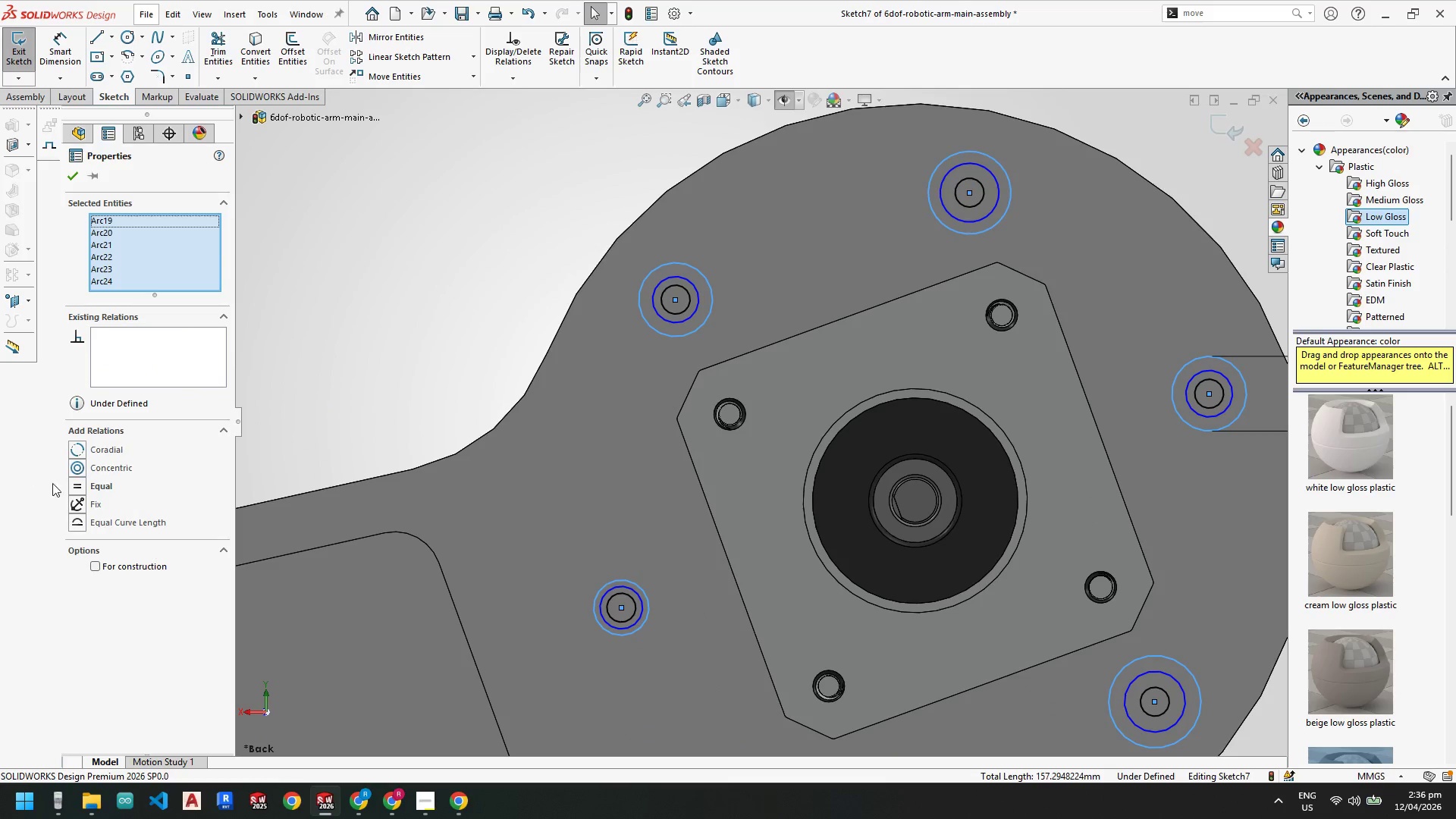 
scroll: coordinate [733, 255], scroll_direction: down, amount: 1.0
 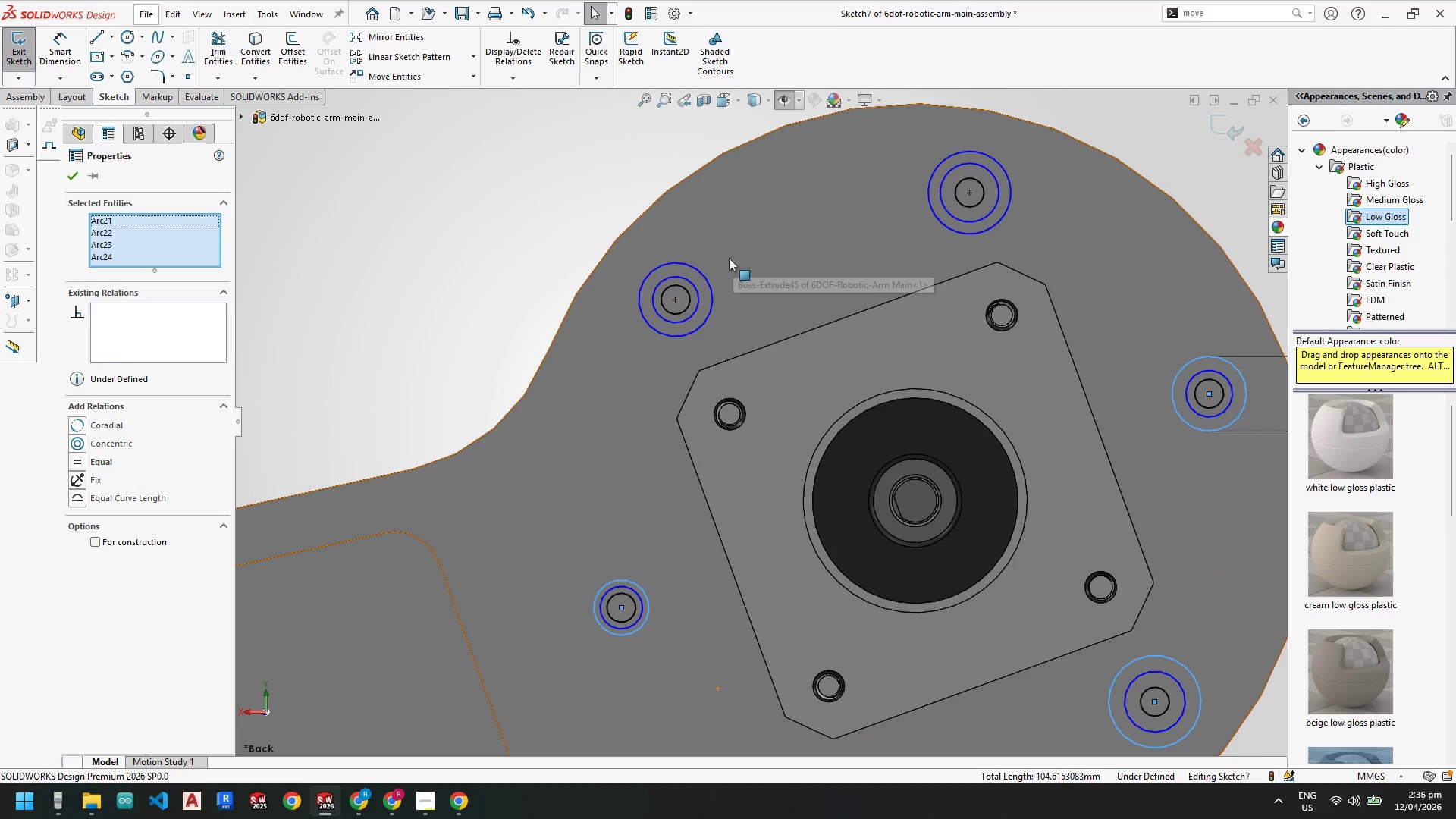 
left_click([715, 293])
 